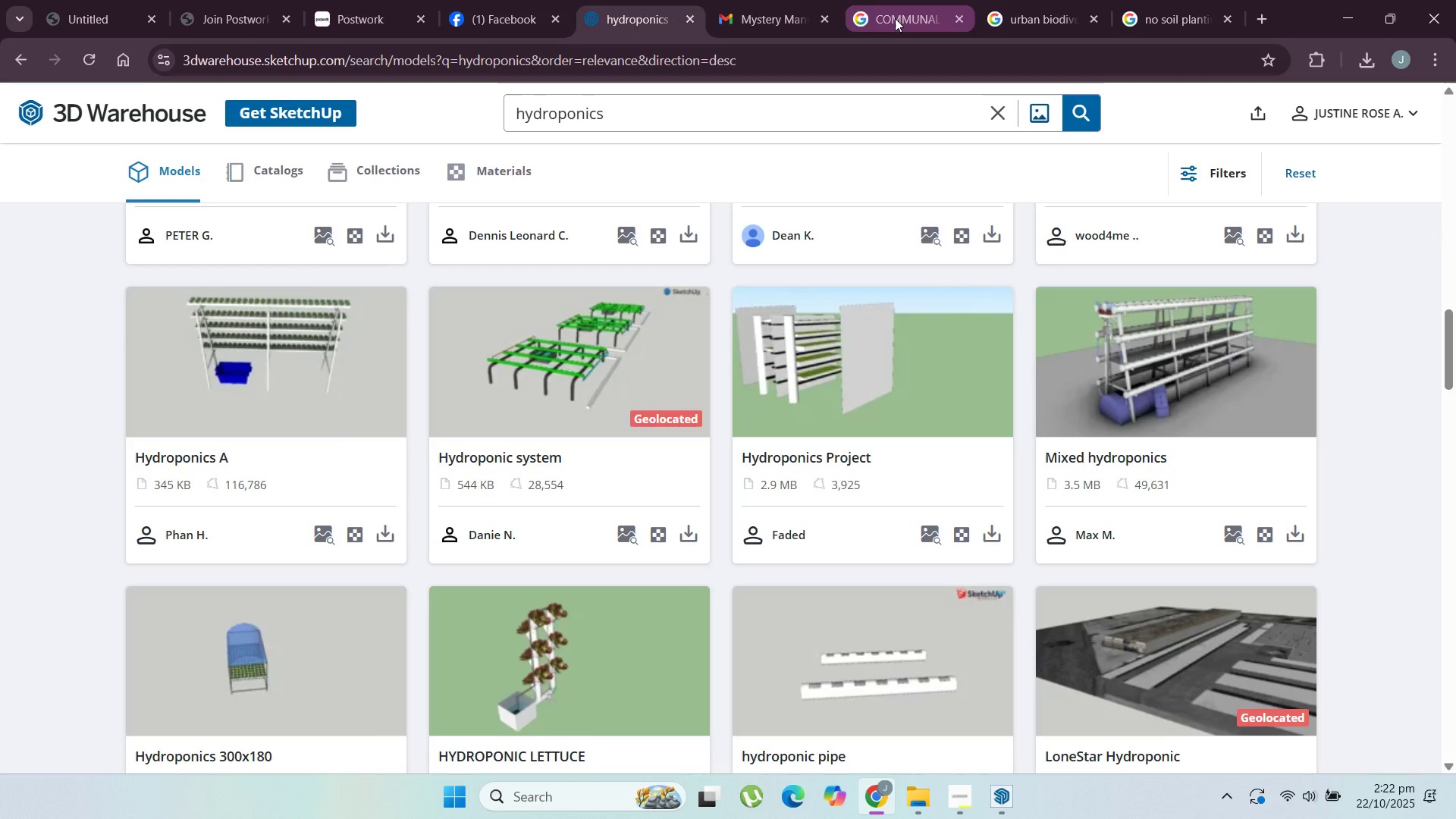 
left_click([895, 18])
 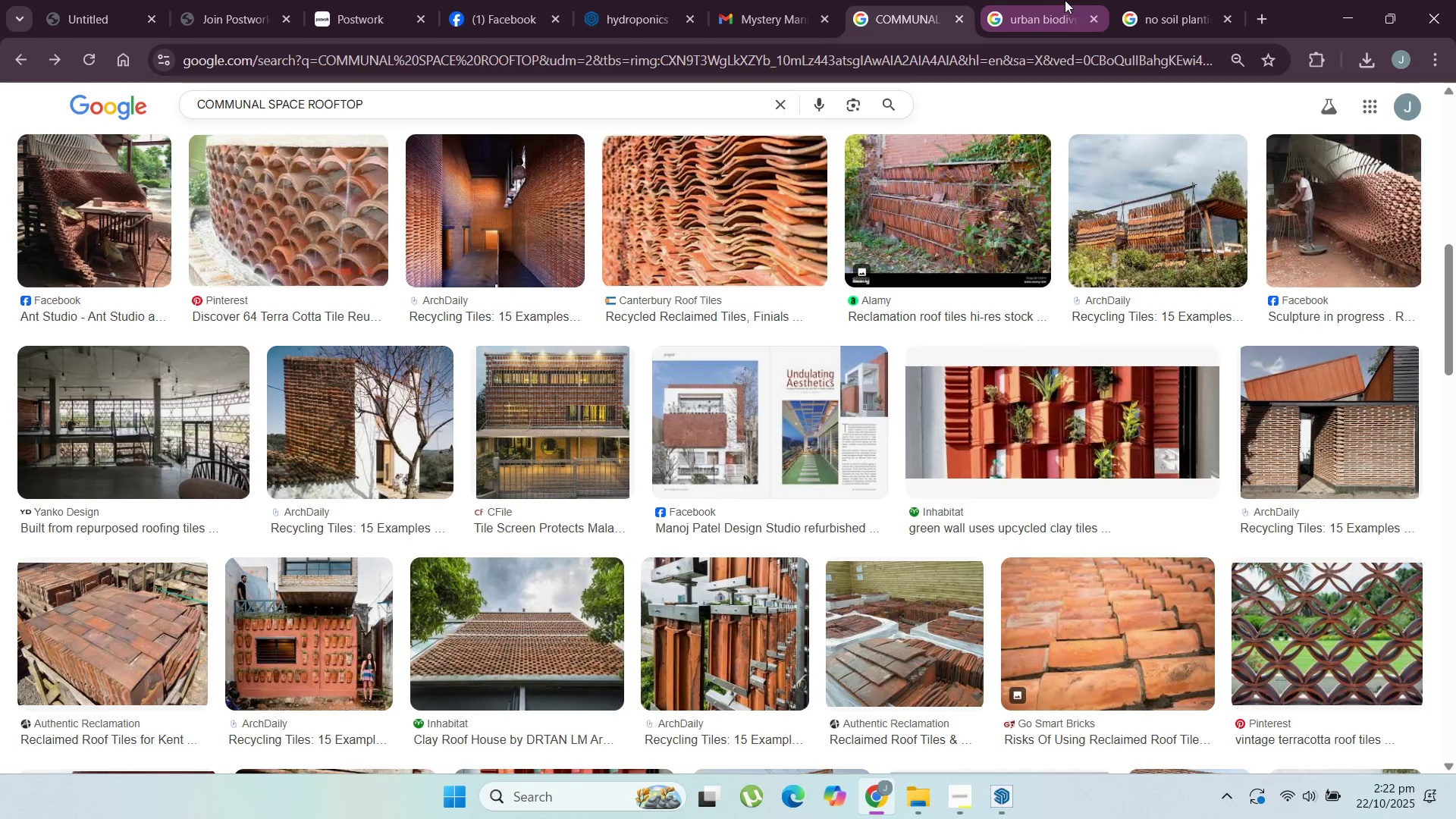 
left_click([1065, 0])
 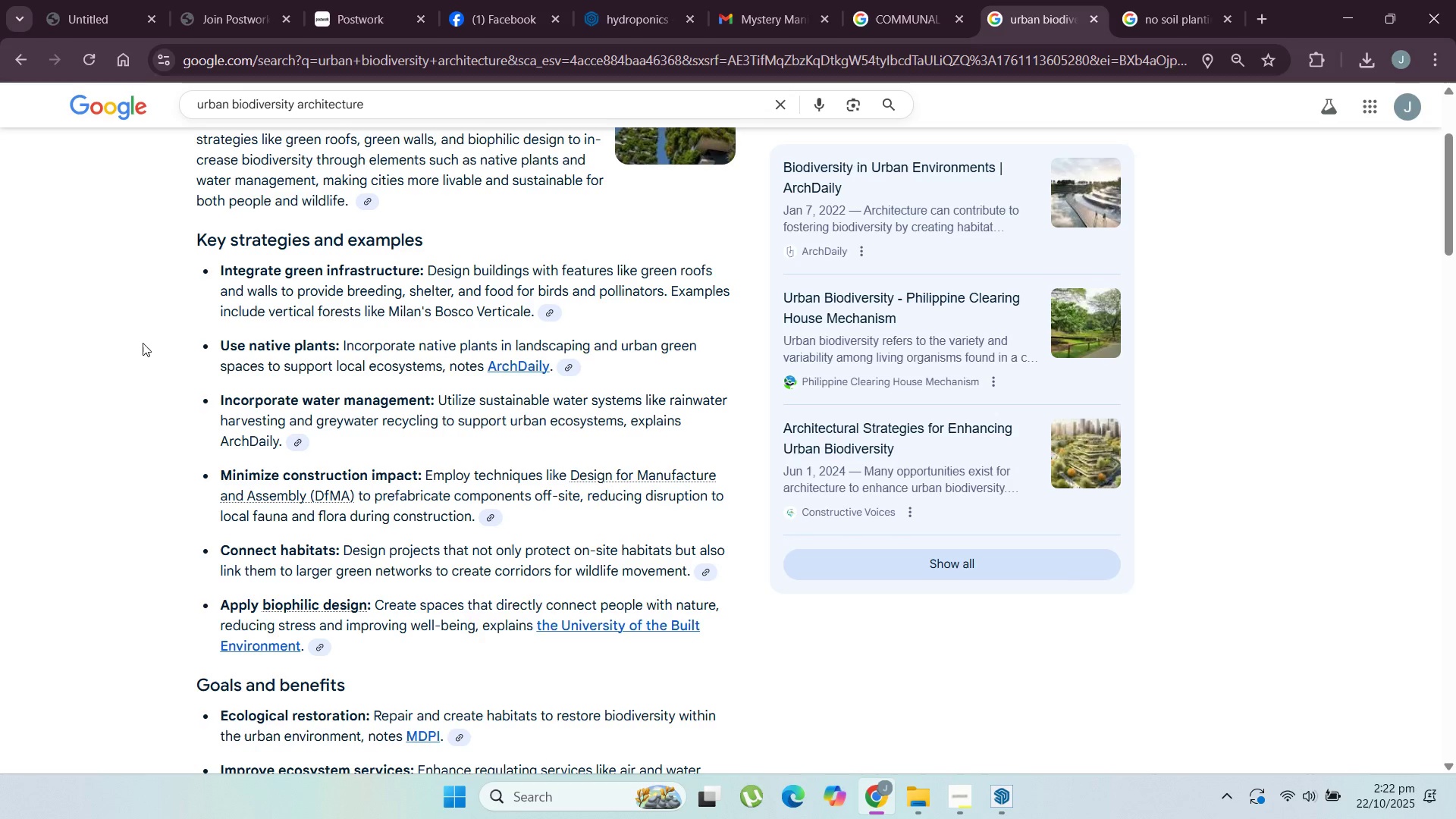 
scroll: coordinate [121, 366], scroll_direction: down, amount: 1.0
 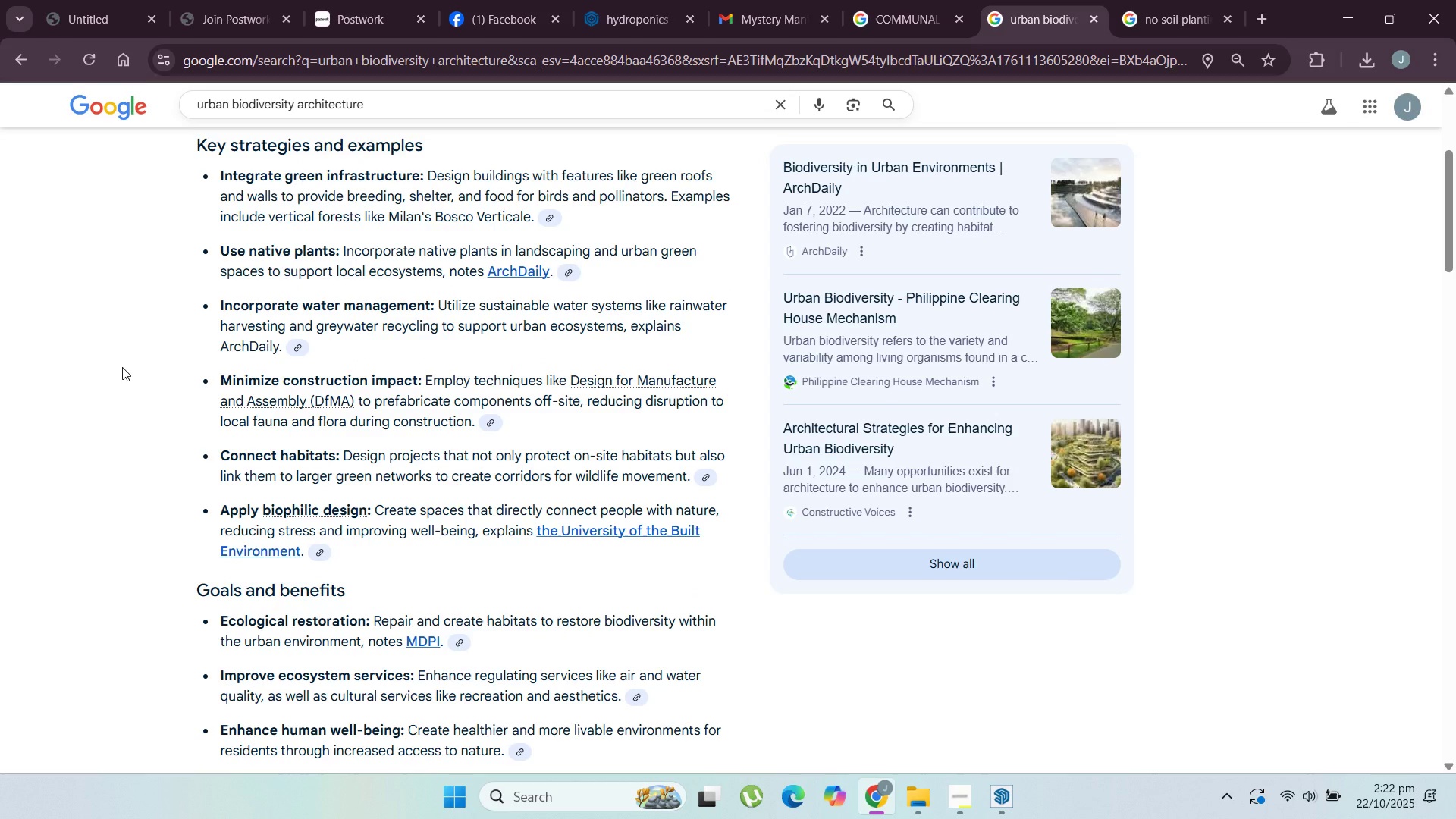 
wait(10.98)
 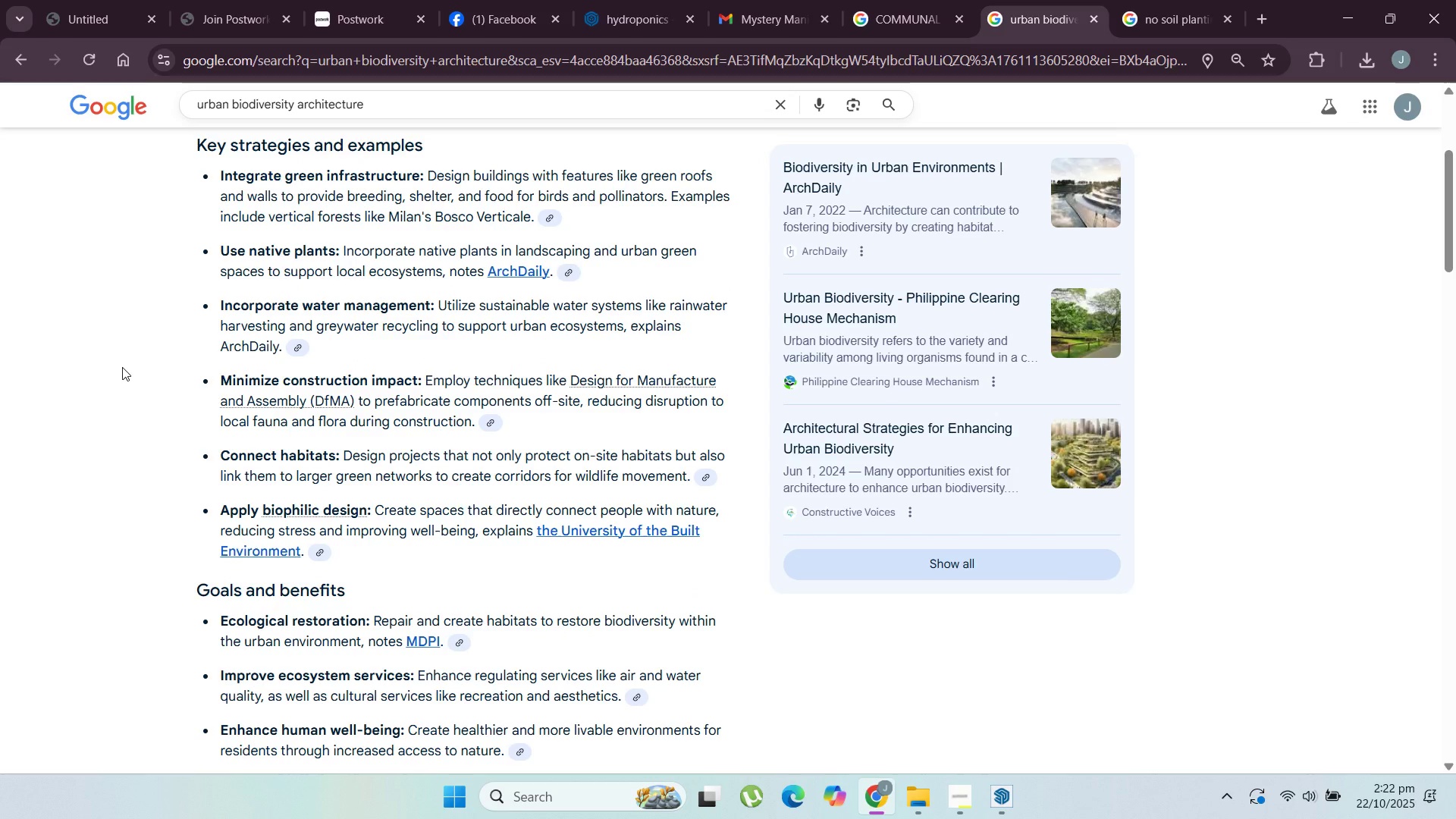 
right_click([307, 507])
 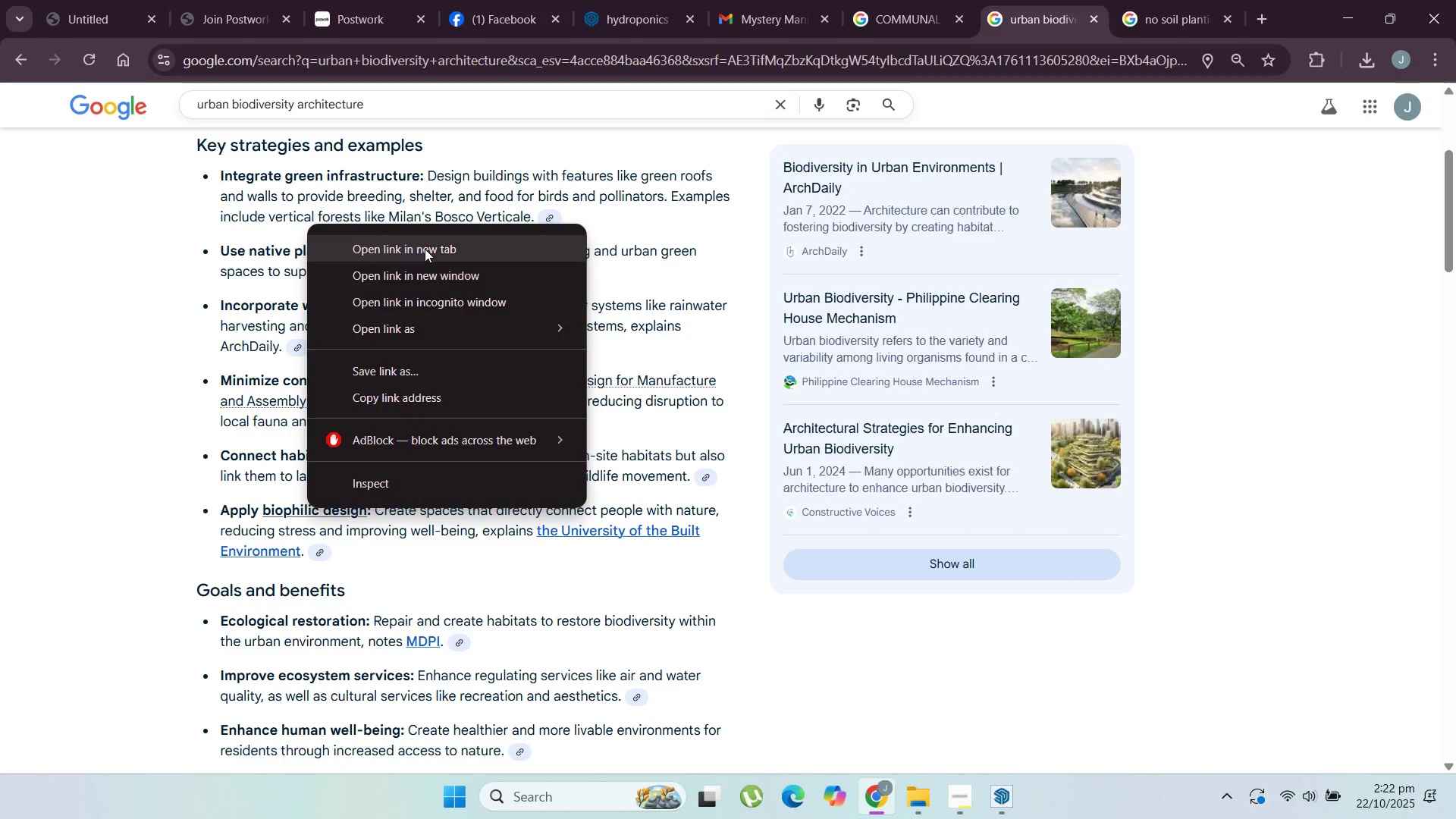 
left_click([425, 249])
 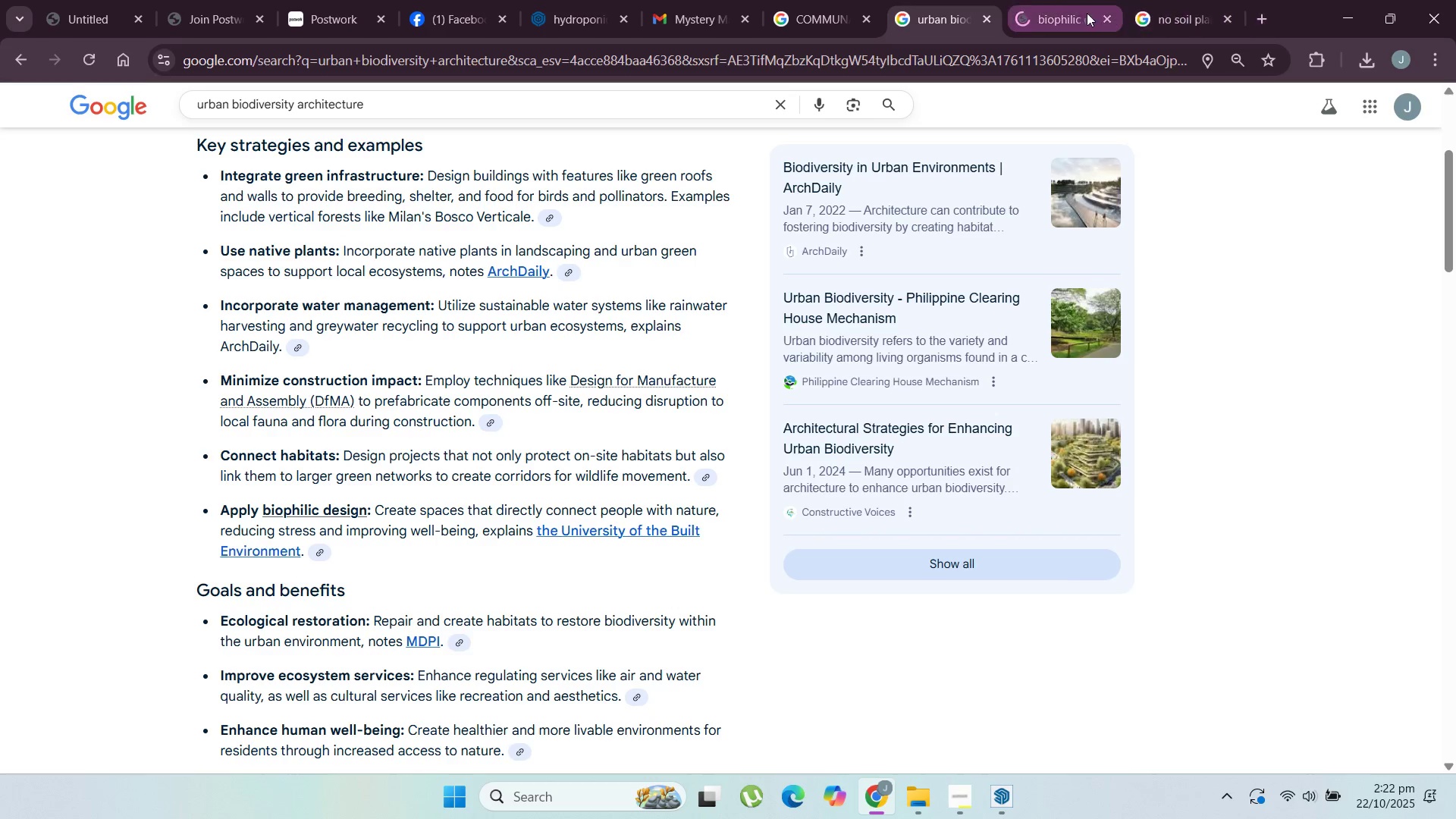 
left_click([1043, 4])
 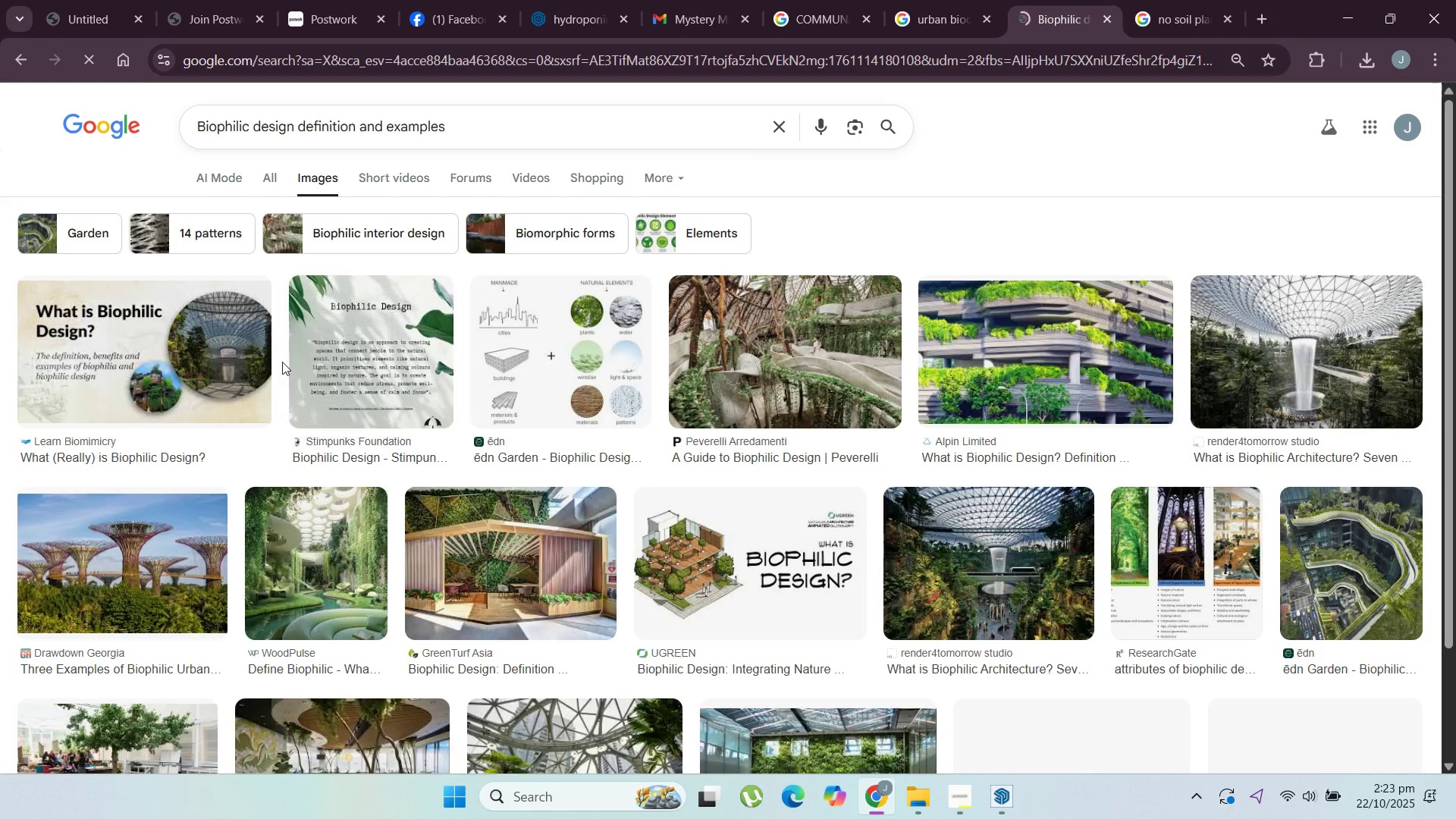 
mouse_move([805, 375])
 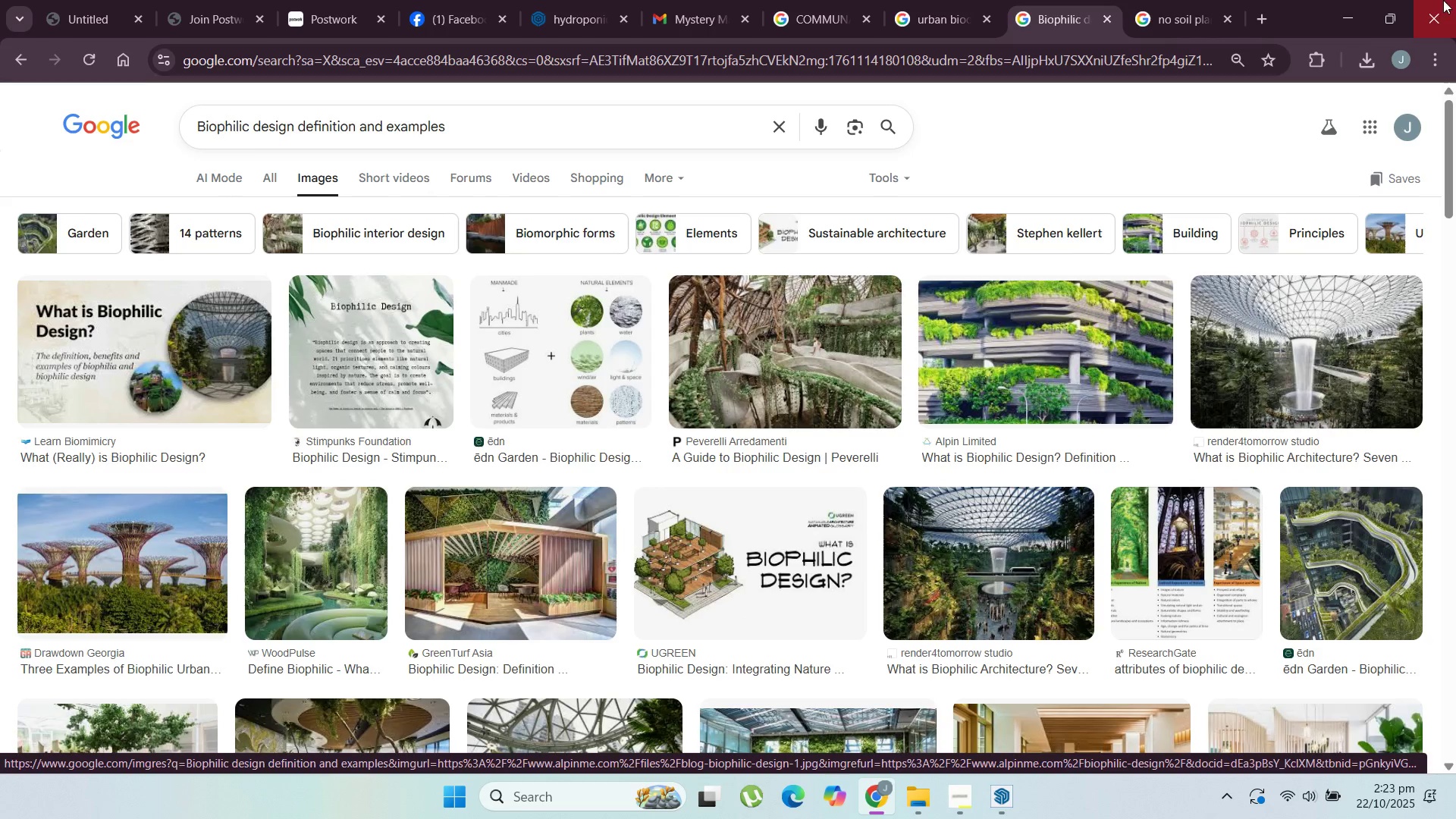 
left_click([1347, 0])
 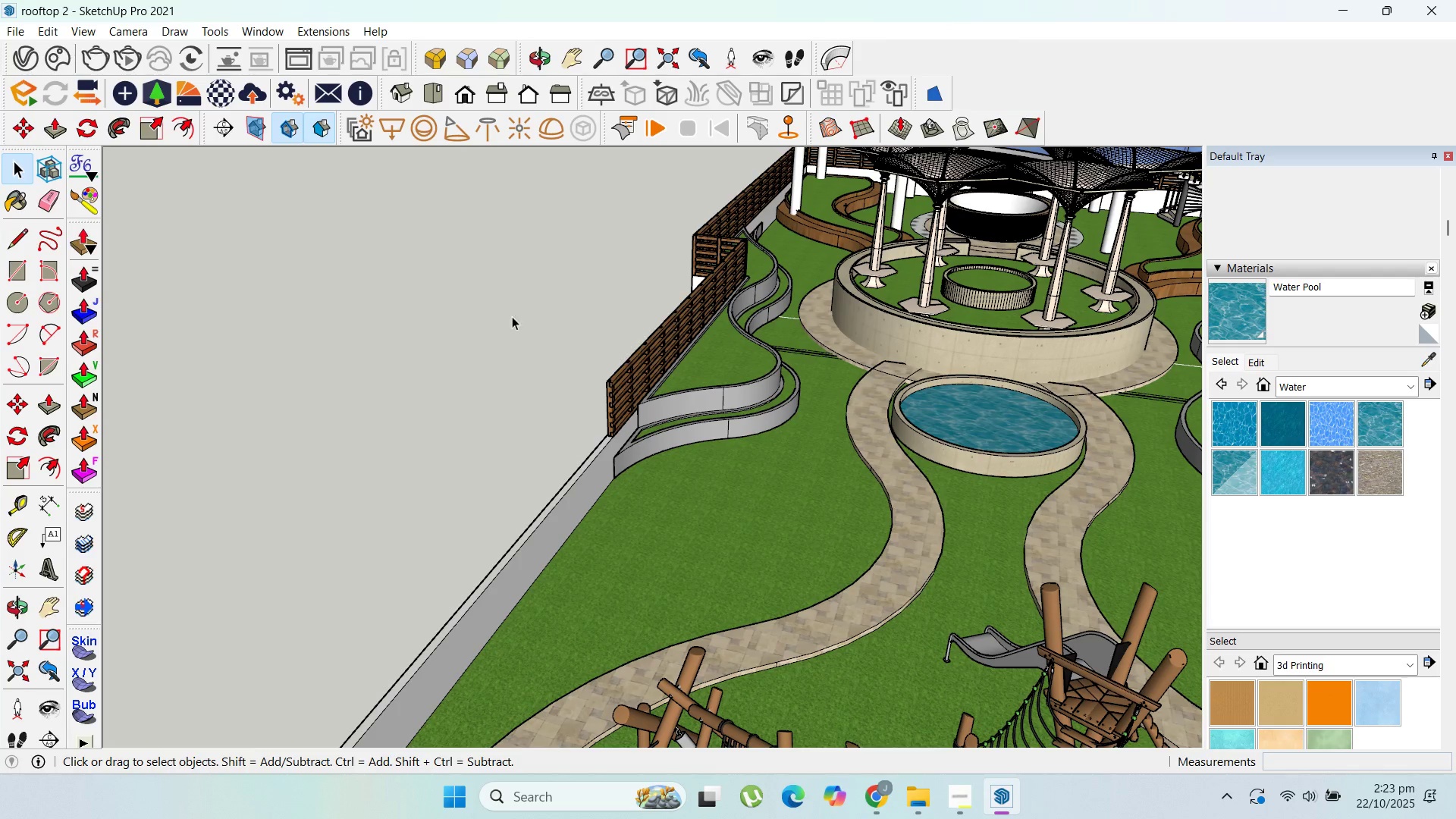 
scroll: coordinate [621, 309], scroll_direction: up, amount: 6.0
 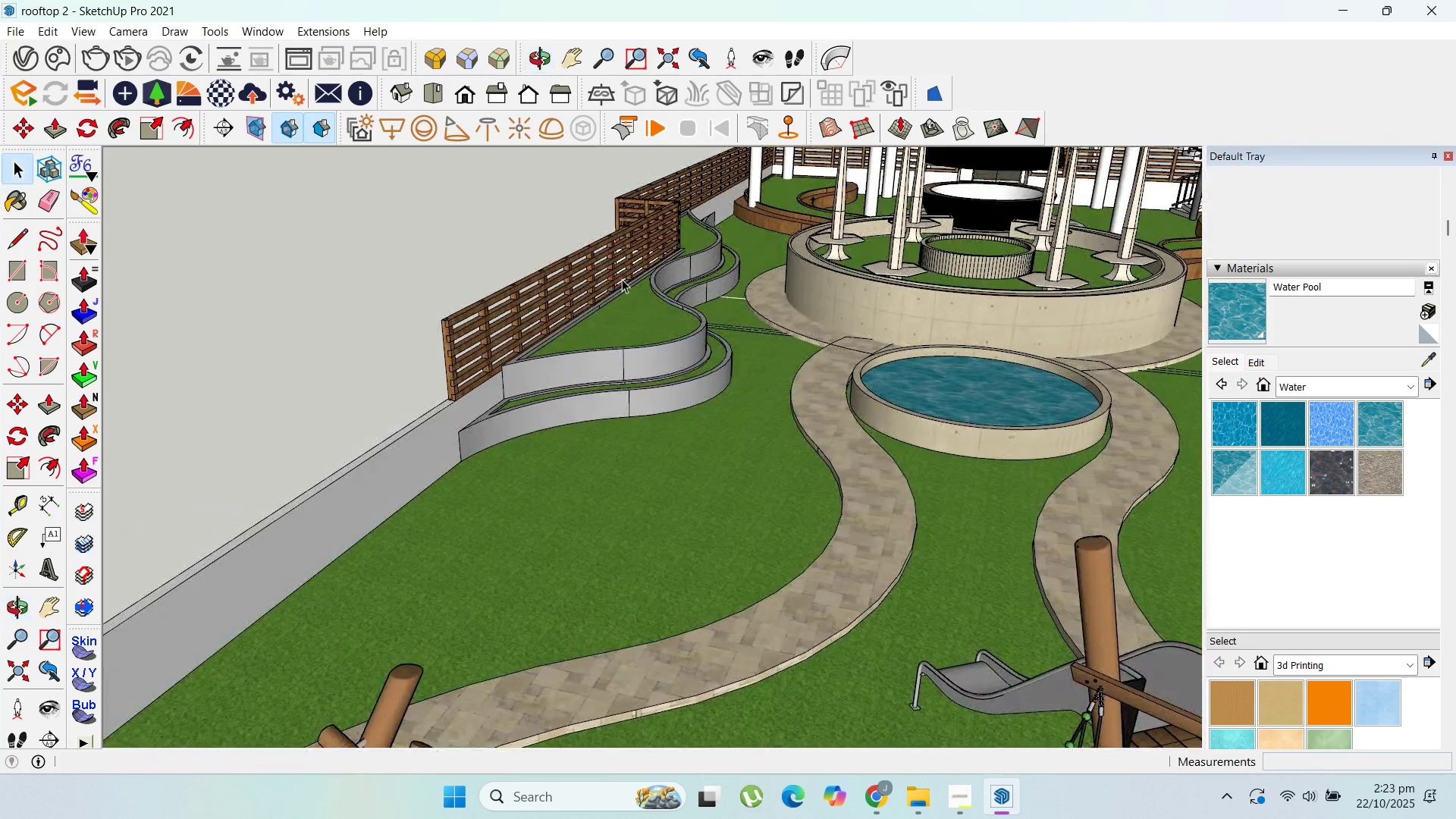 
scroll: coordinate [620, 272], scroll_direction: down, amount: 8.0
 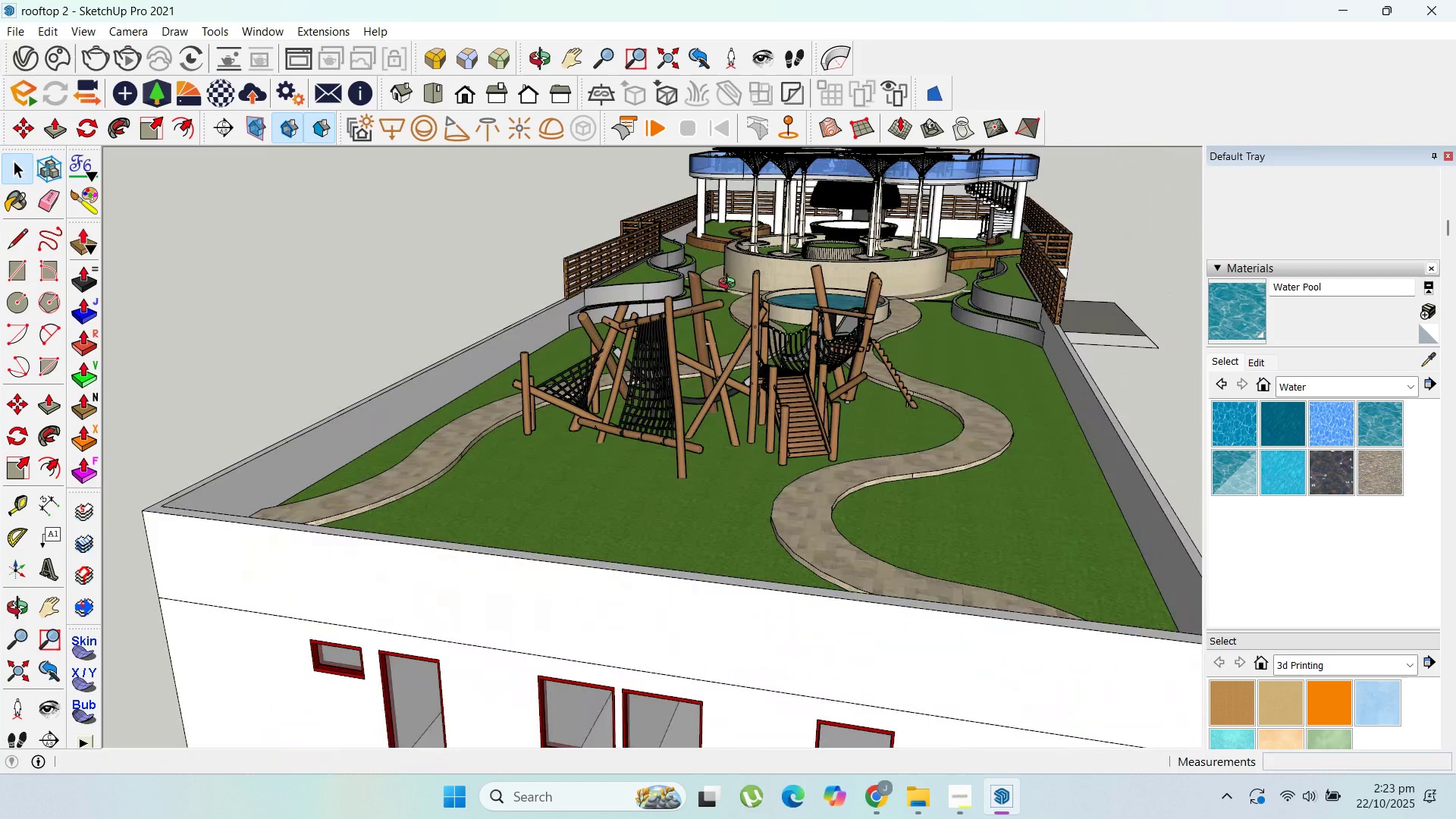 
scroll: coordinate [830, 277], scroll_direction: up, amount: 4.0
 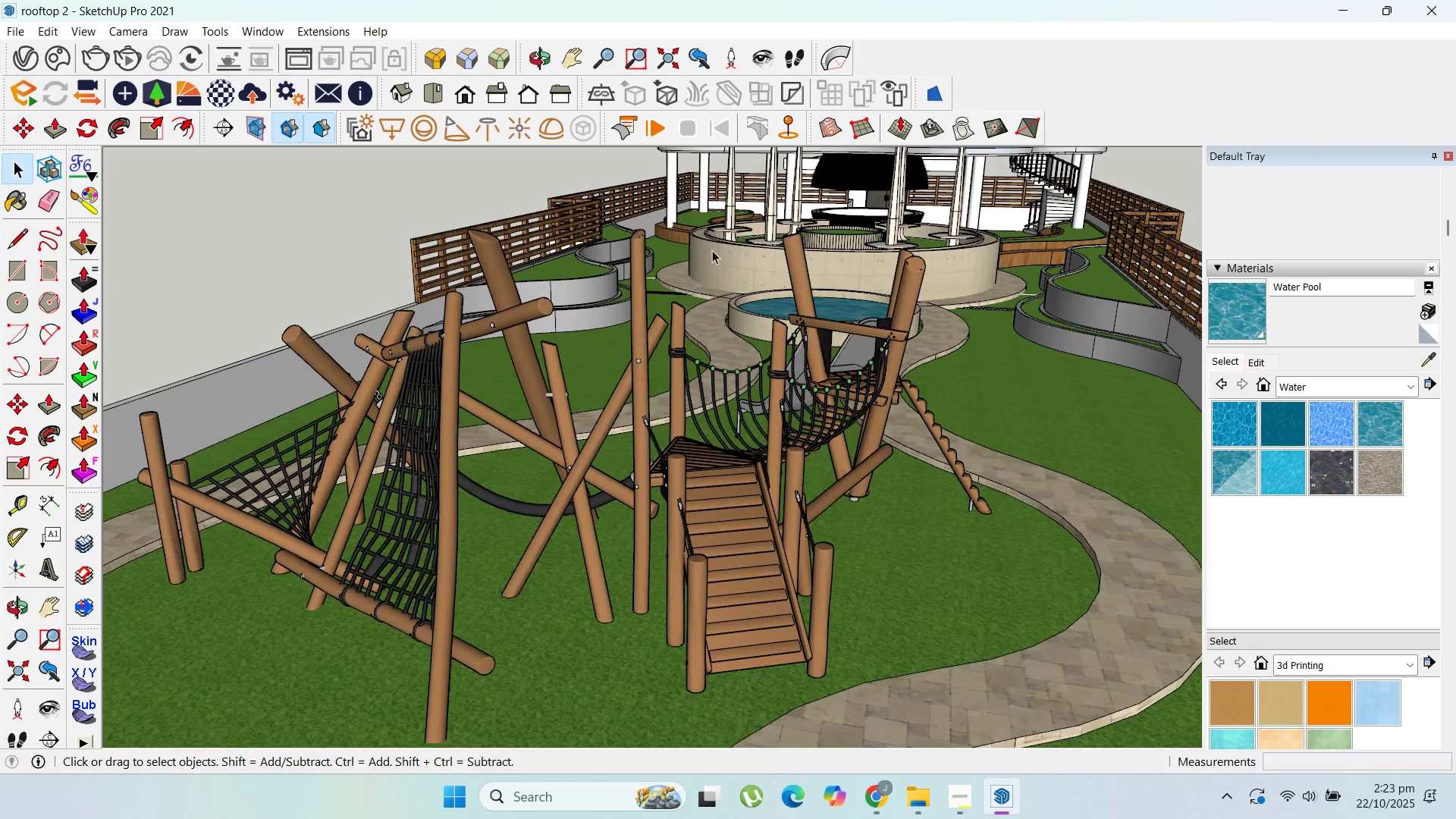 
scroll: coordinate [567, 290], scroll_direction: down, amount: 5.0
 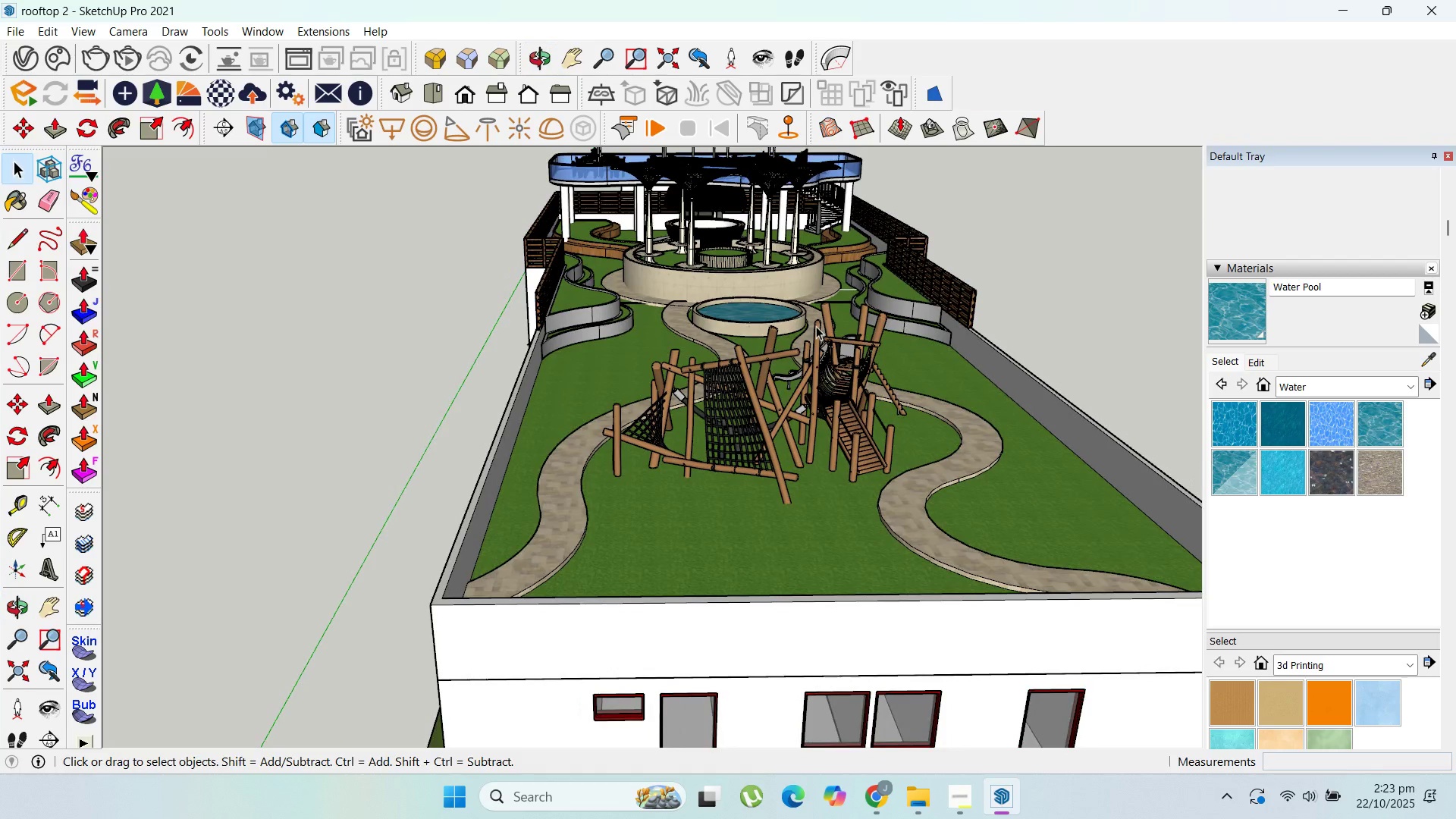 
scroll: coordinate [805, 298], scroll_direction: up, amount: 8.0
 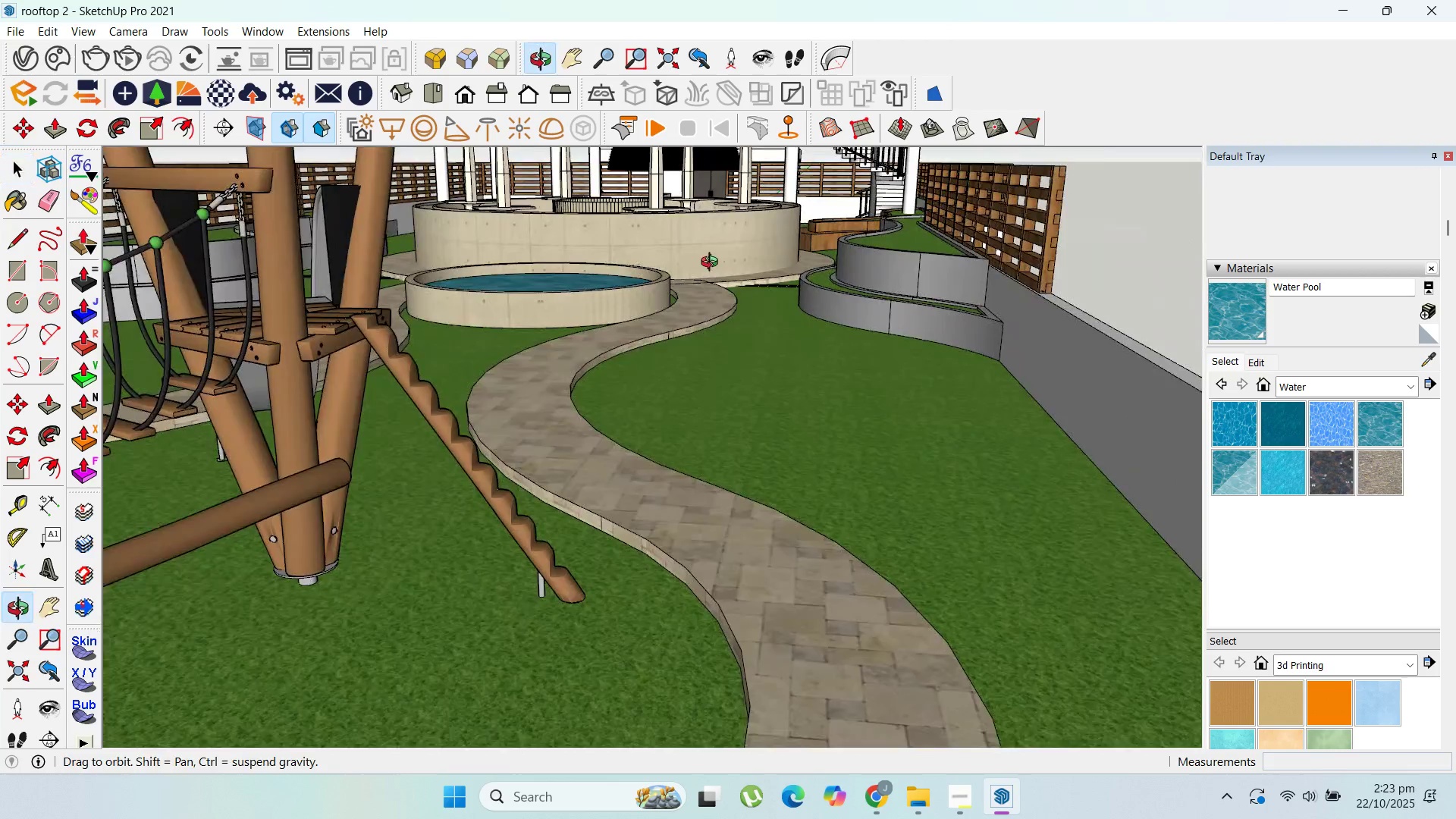 
scroll: coordinate [800, 316], scroll_direction: down, amount: 7.0
 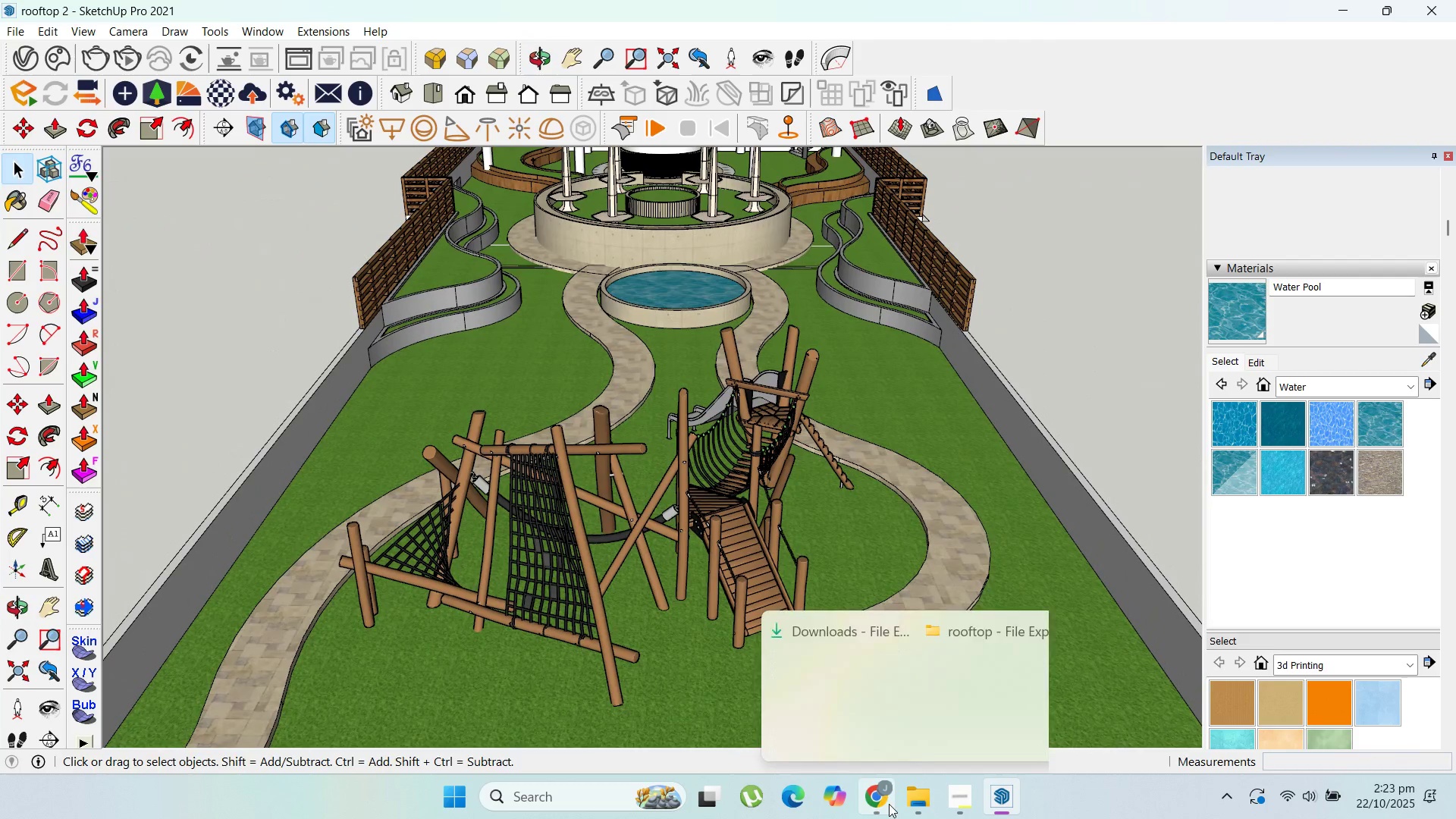 
left_click([909, 720])
 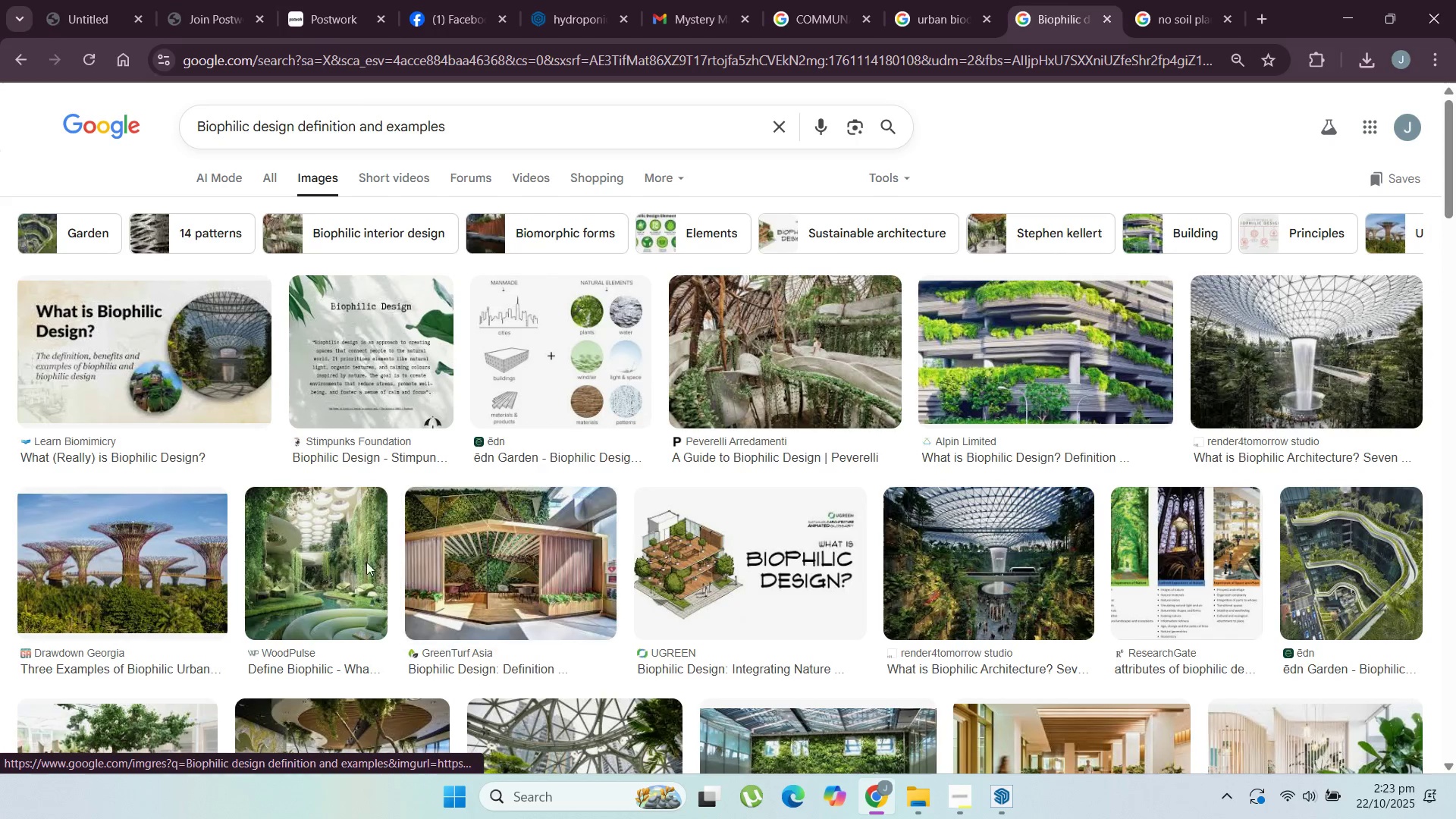 
scroll: coordinate [335, 616], scroll_direction: down, amount: 3.0
 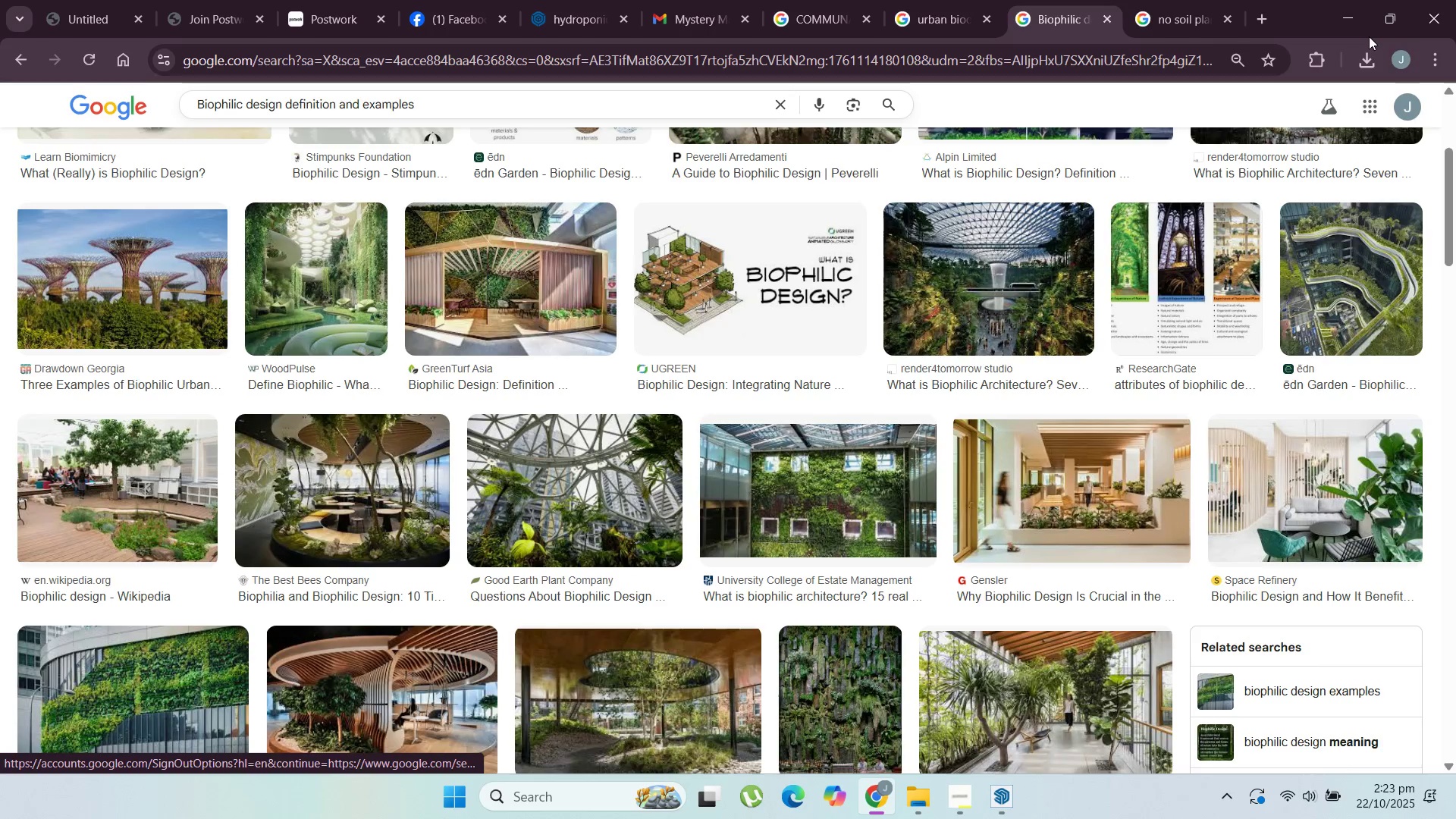 
left_click([1351, 11])
 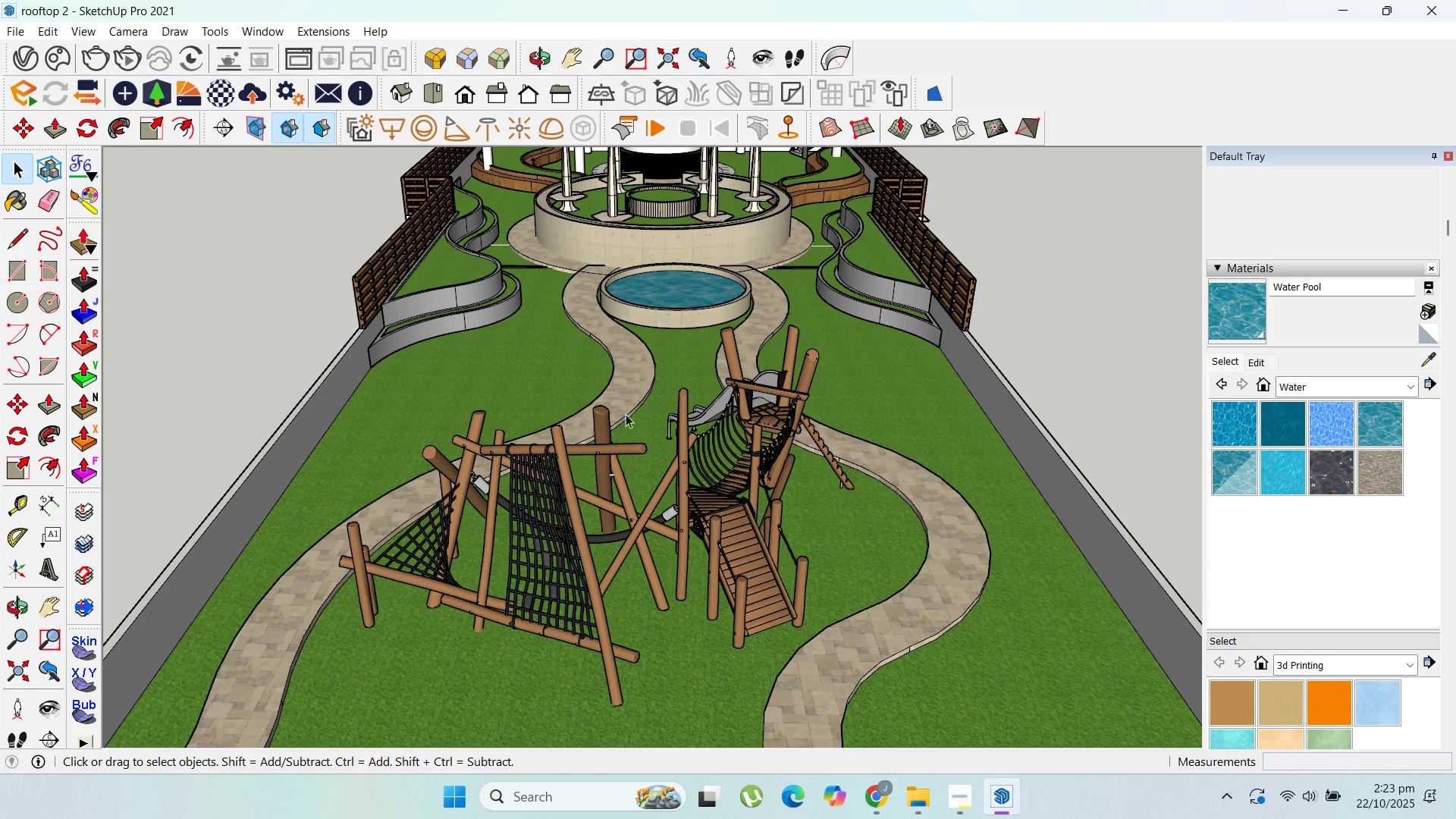 
scroll: coordinate [502, 196], scroll_direction: up, amount: 9.0
 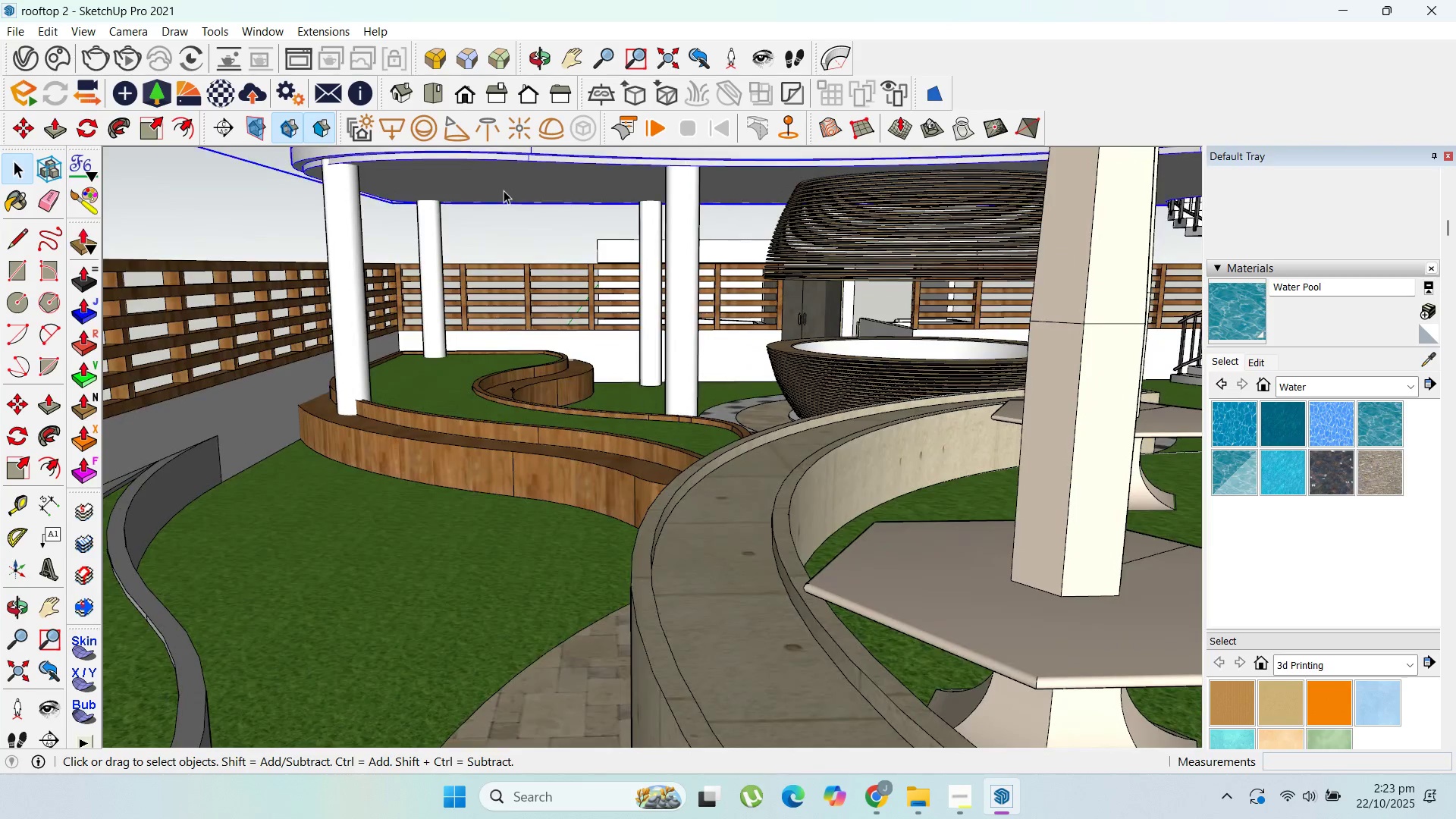 
double_click([504, 190])
 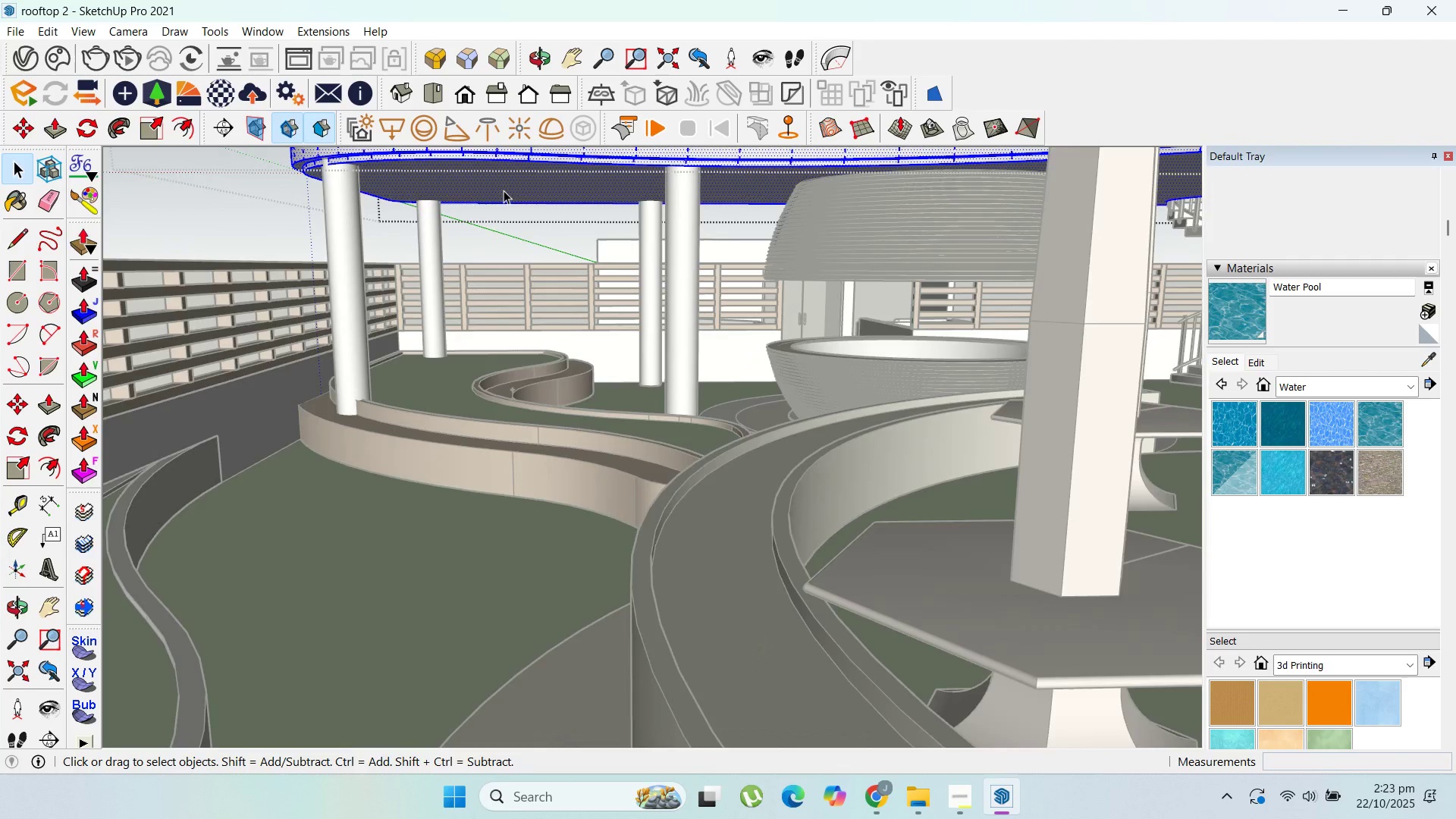 
triple_click([504, 190])
 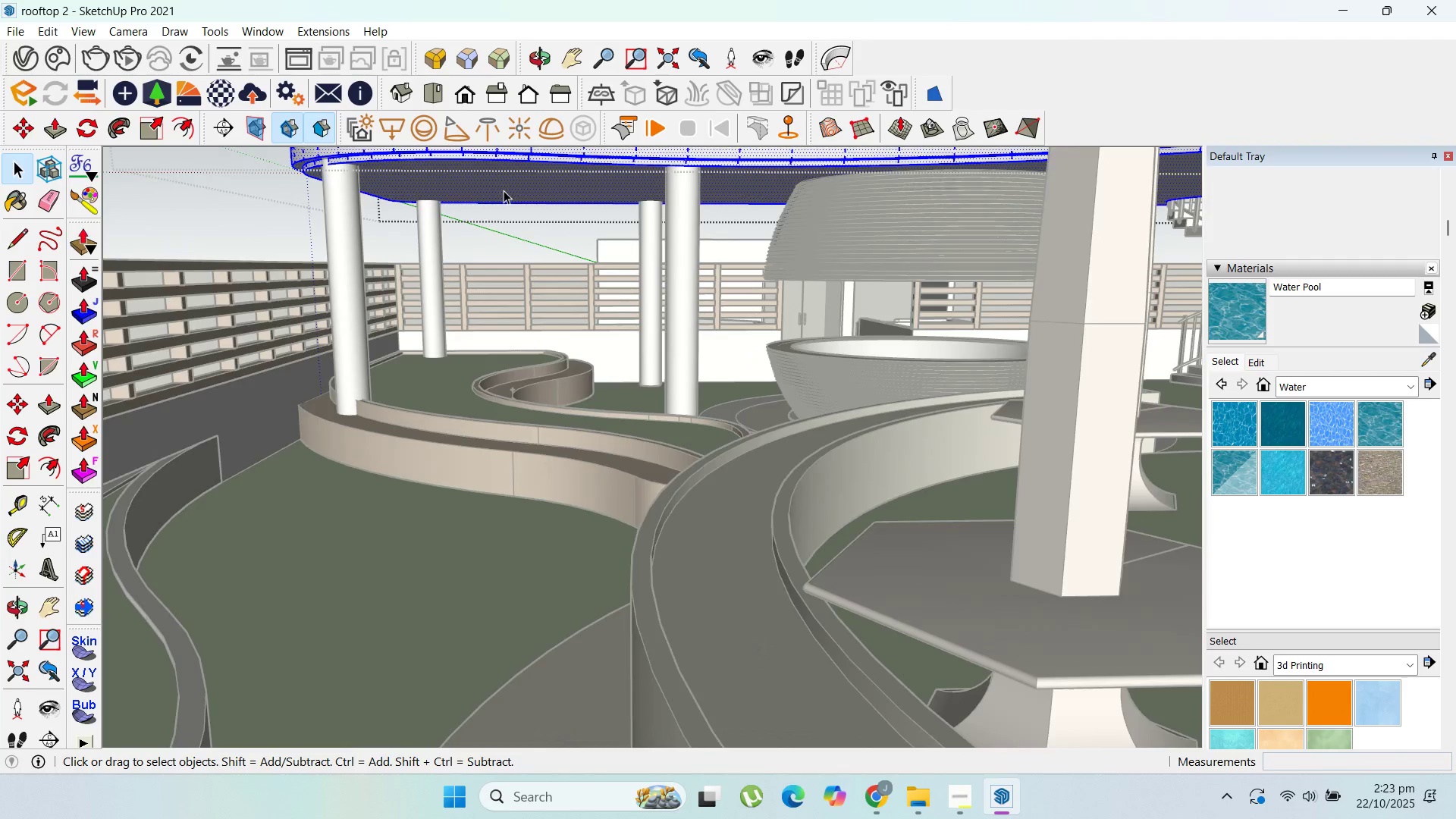 
triple_click([504, 190])
 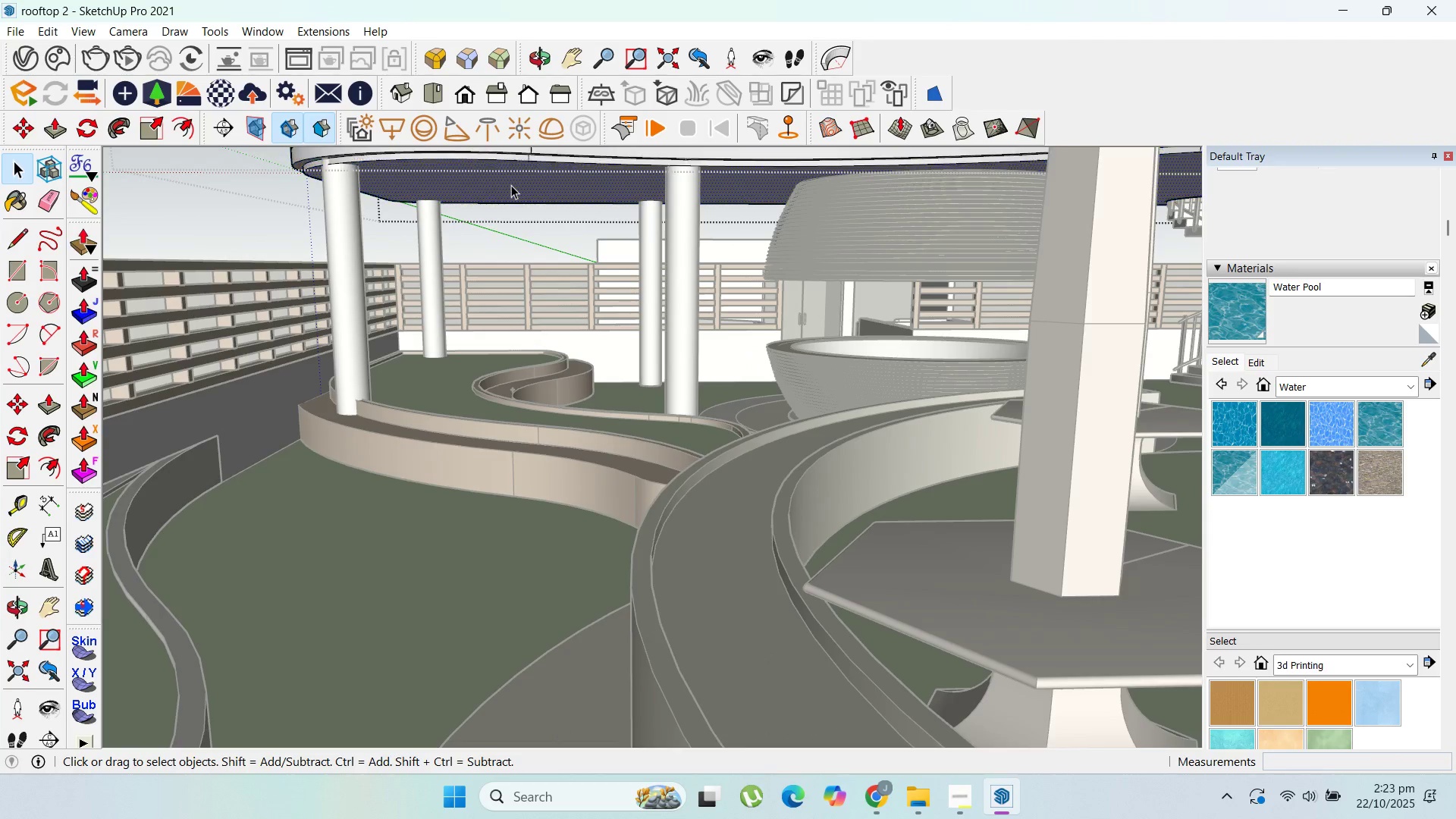 
double_click([511, 185])
 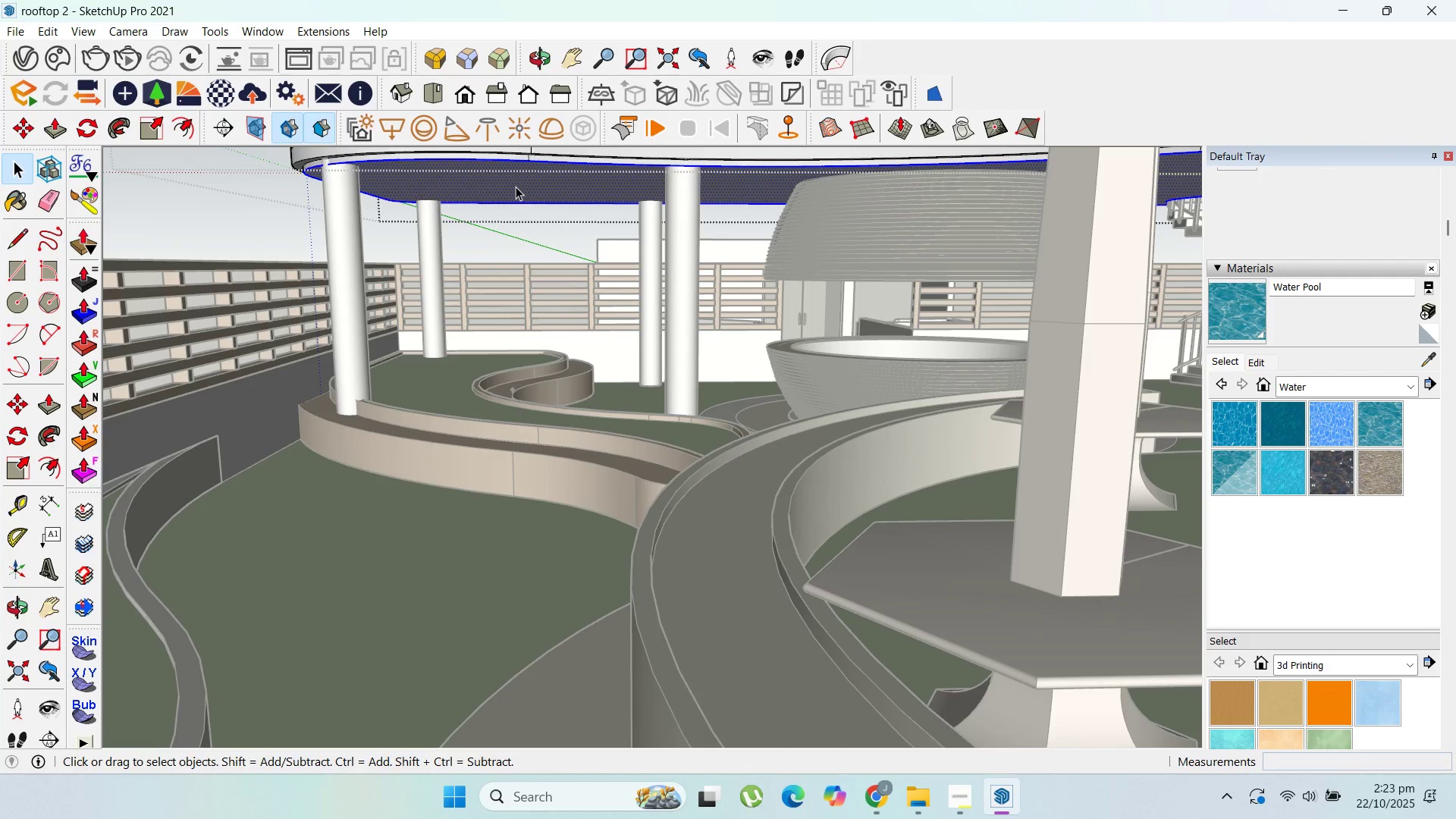 
key(M)
 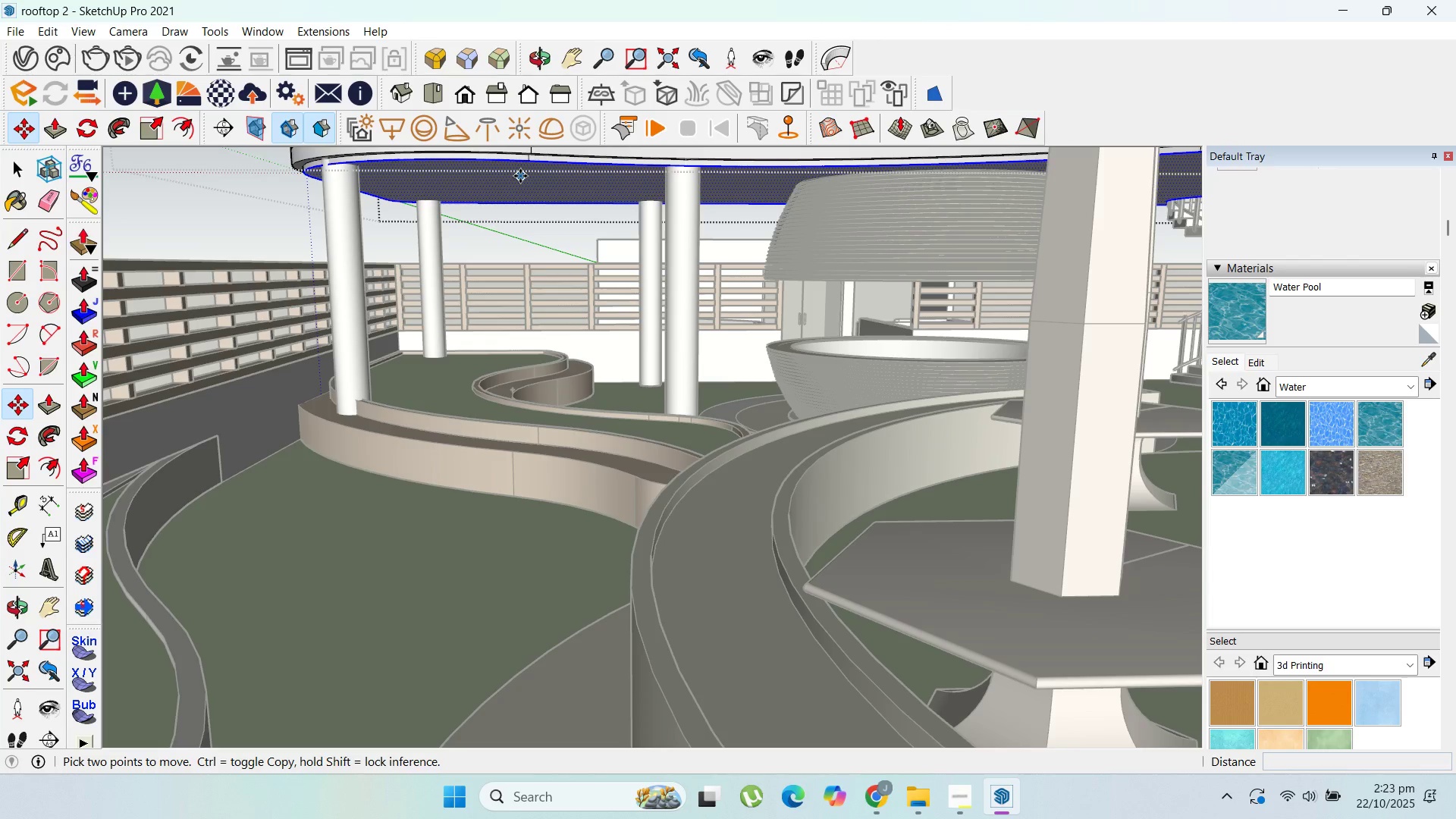 
left_click([520, 176])
 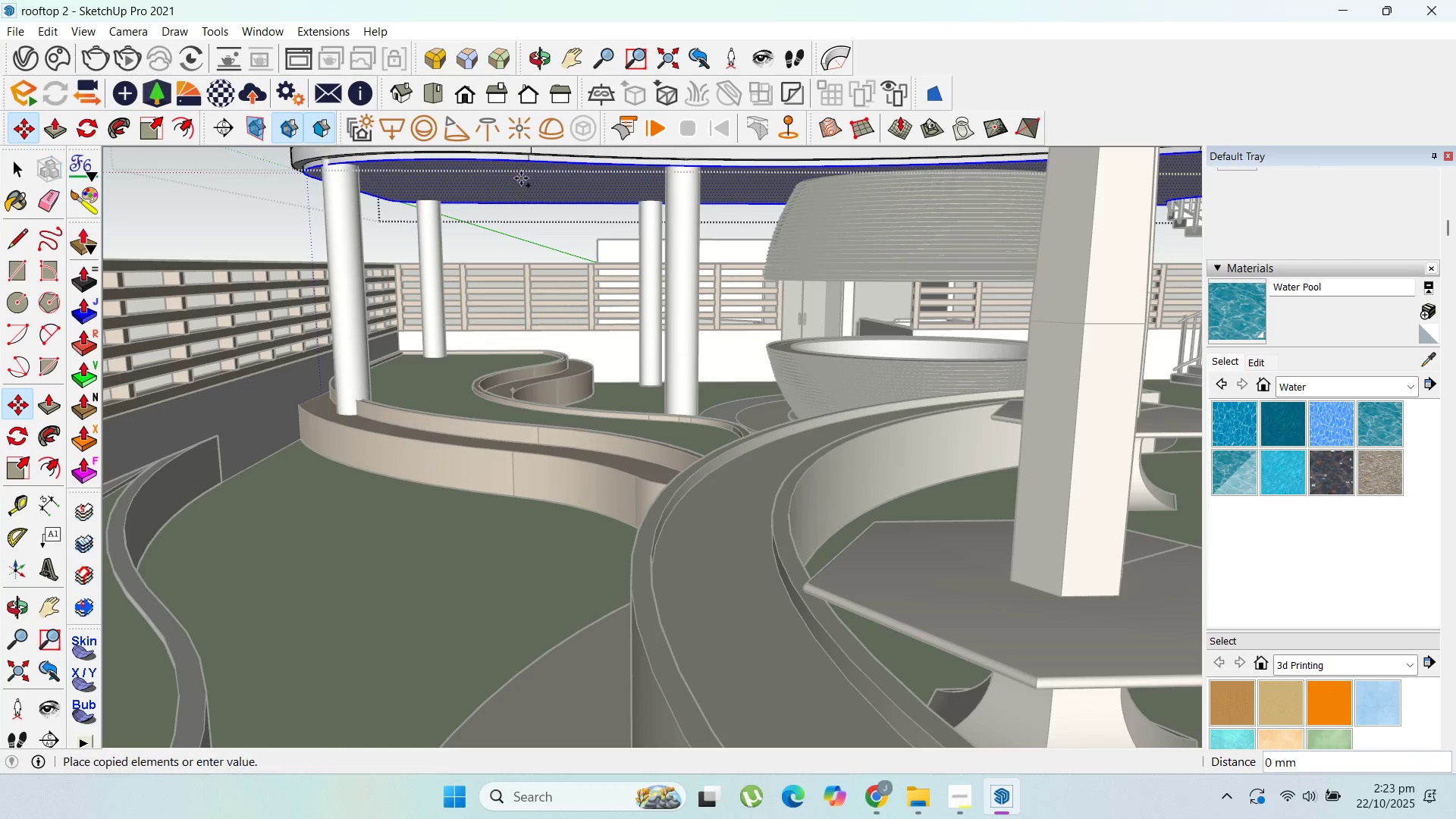 
key(Control+ControlLeft)
 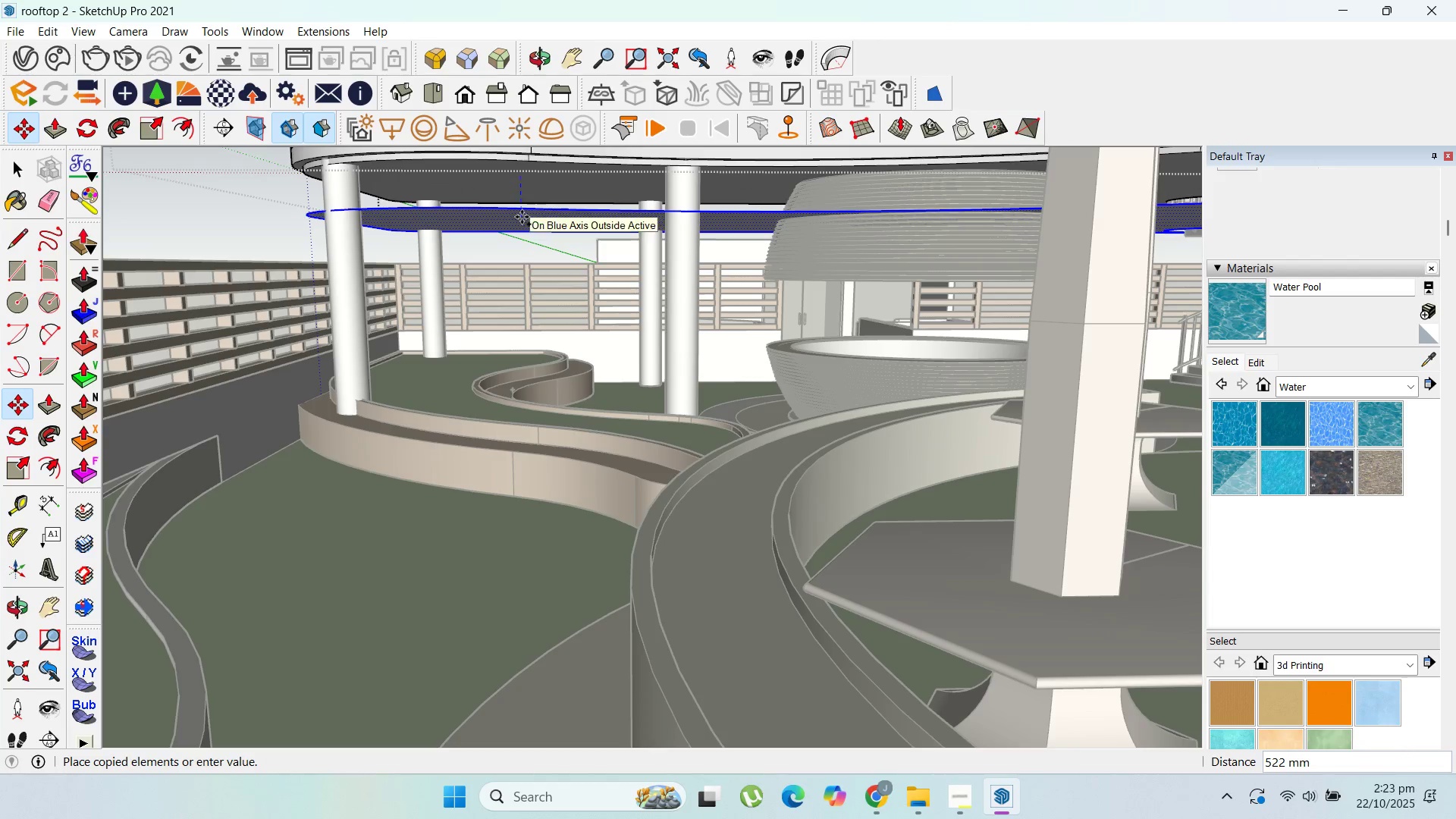 
left_click([522, 217])
 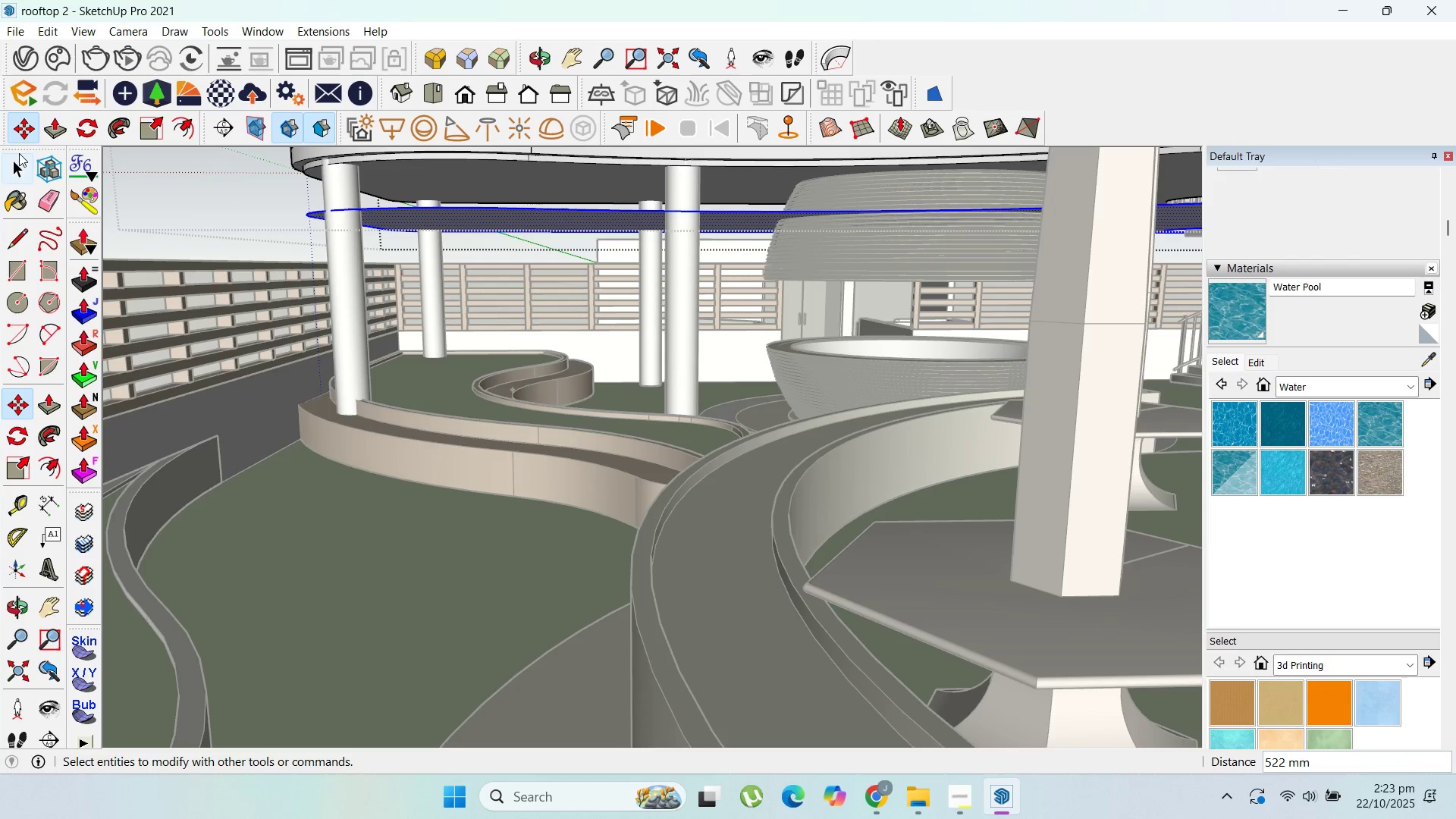 
left_click([20, 159])
 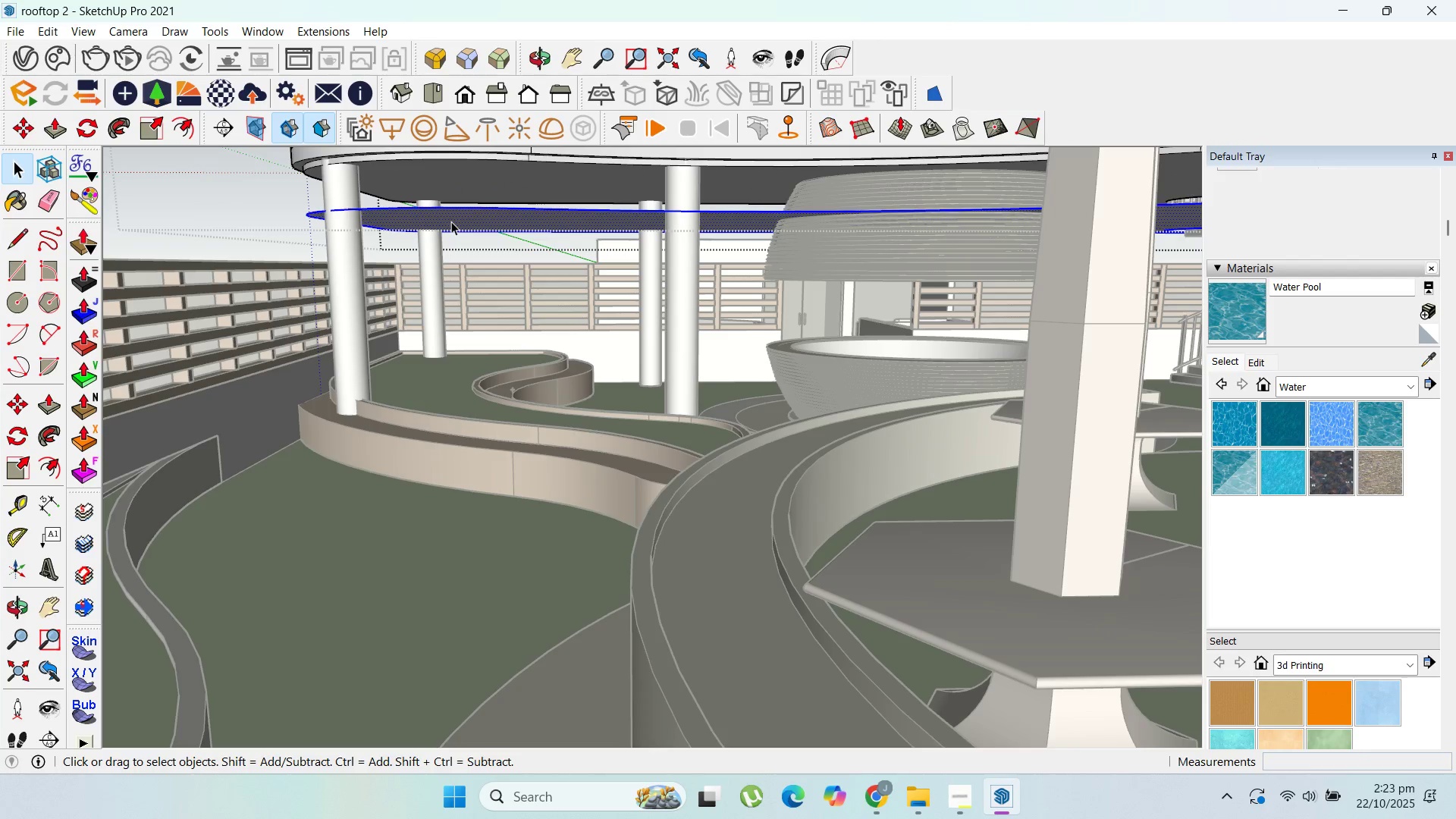 
double_click([451, 221])
 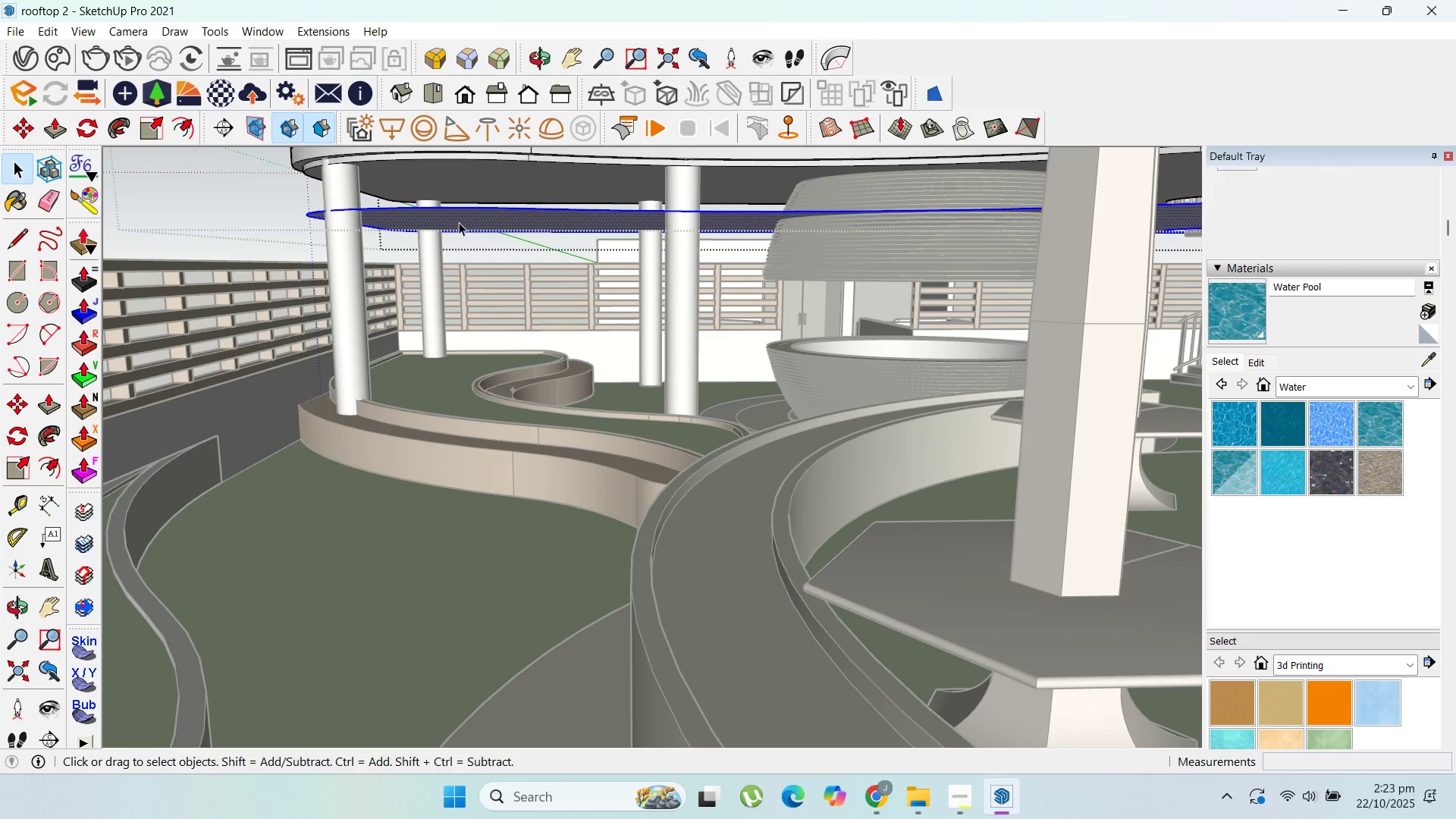 
right_click([459, 222])
 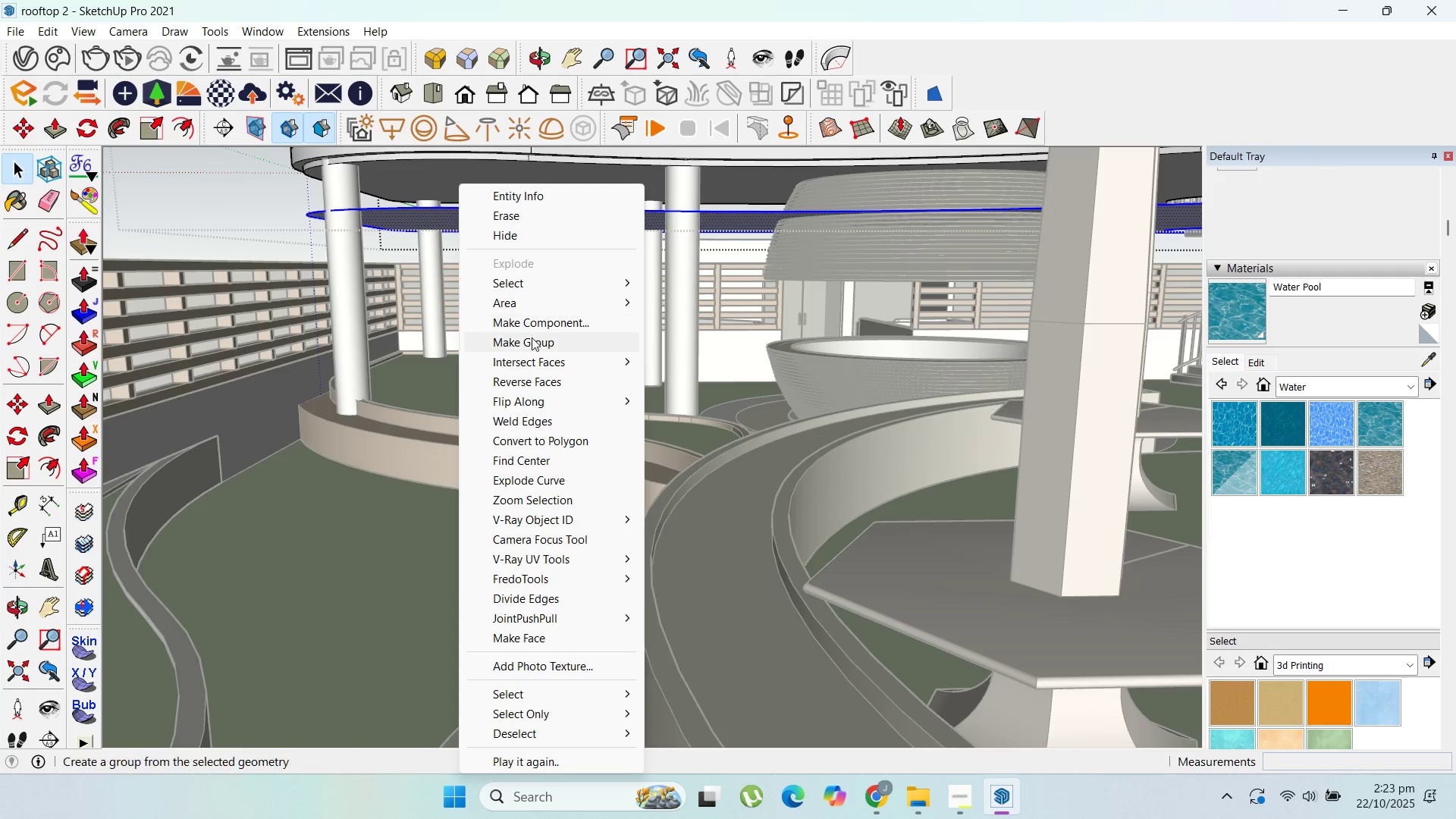 
left_click([532, 337])
 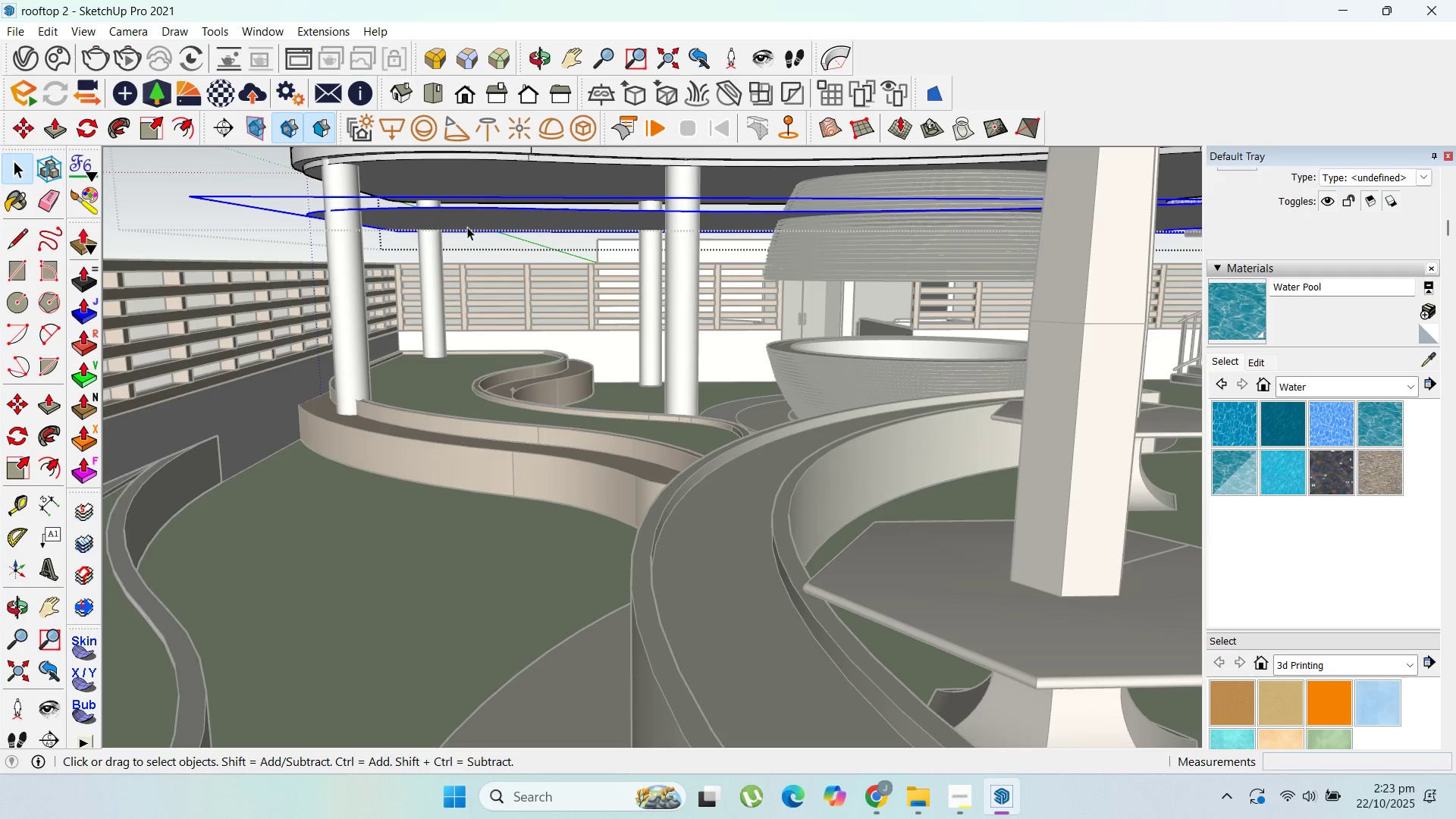 
double_click([467, 227])
 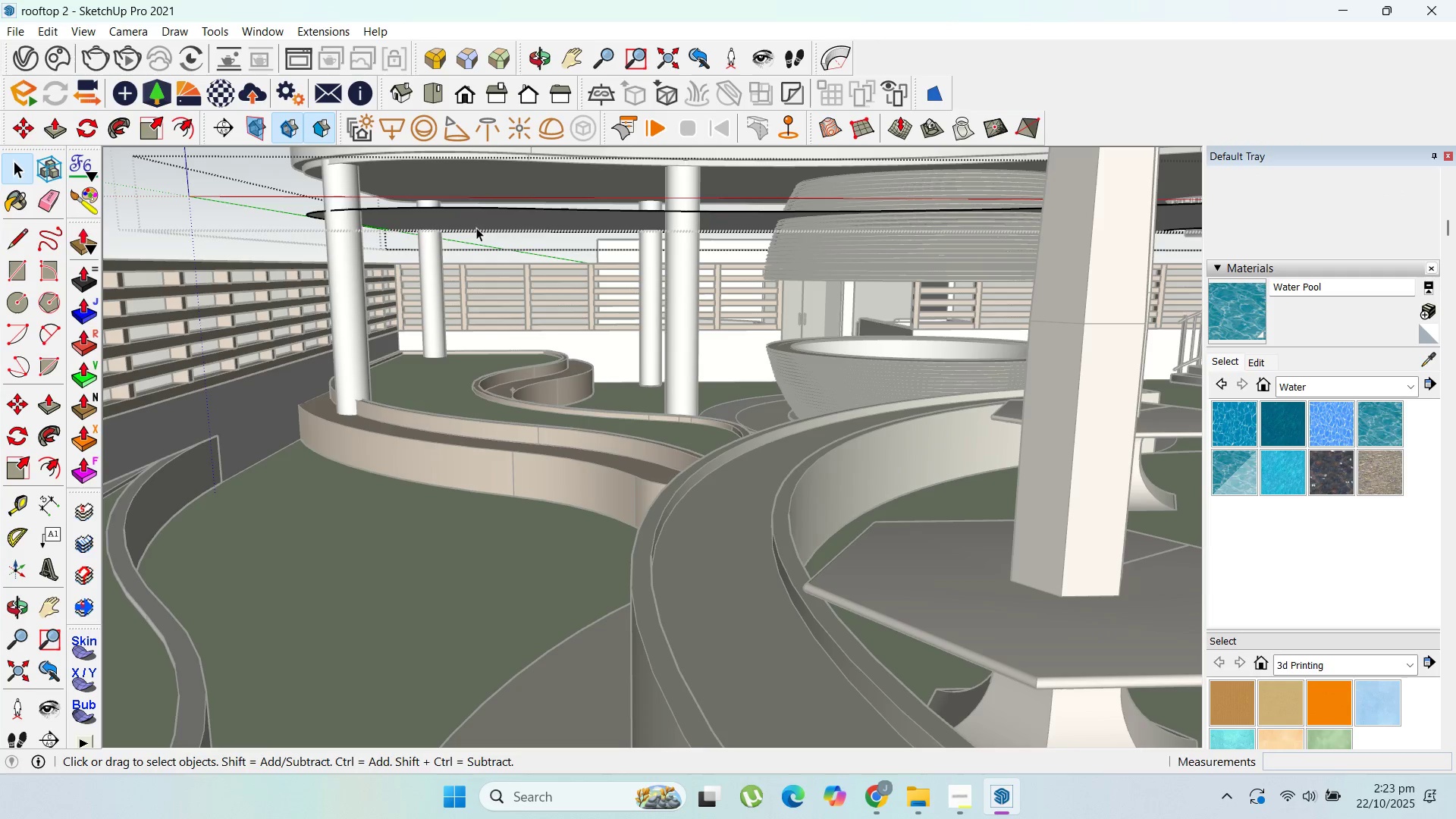 
key(P)
 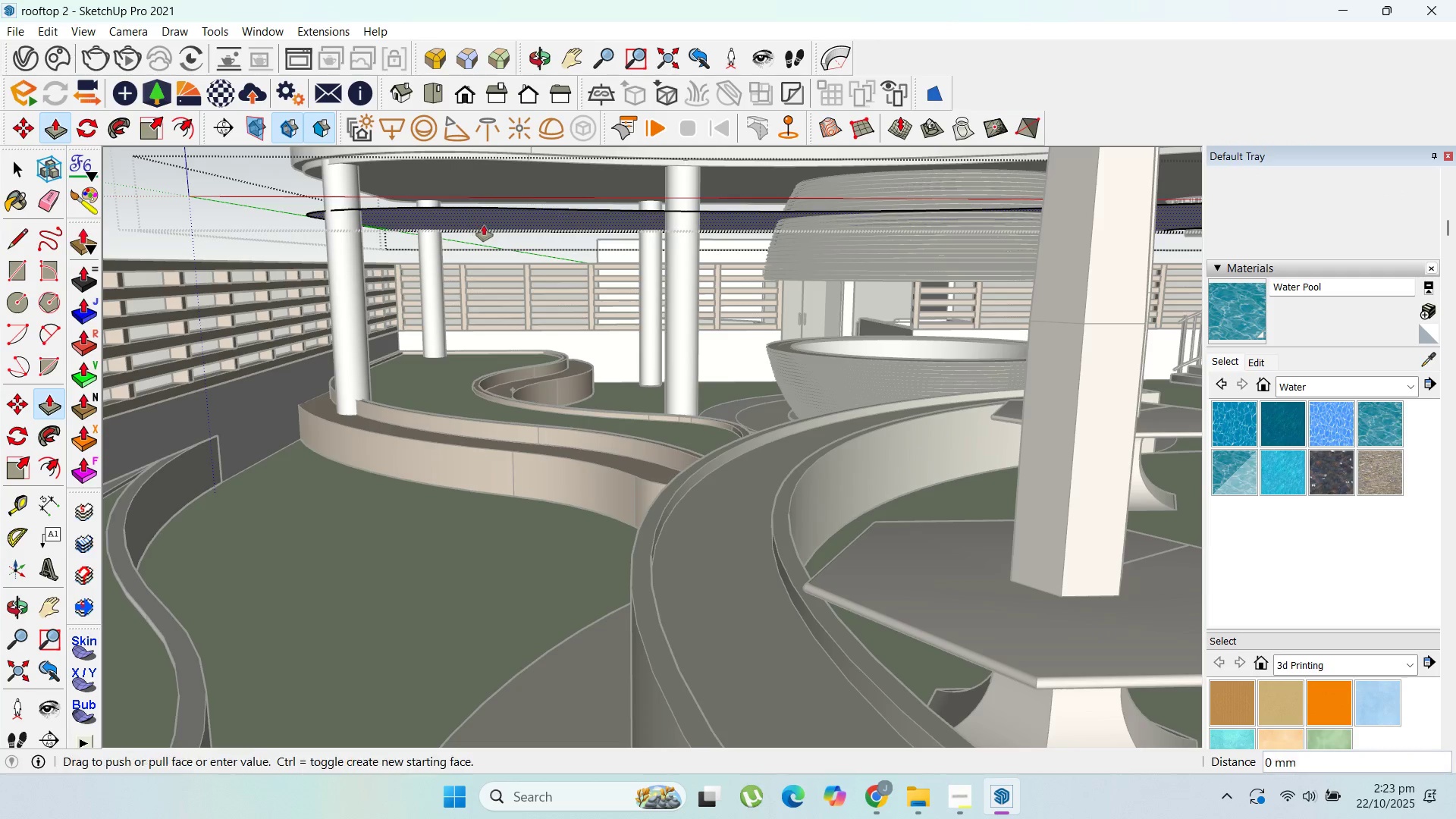 
left_click_drag(start_coordinate=[482, 225], to_coordinate=[485, 233])
 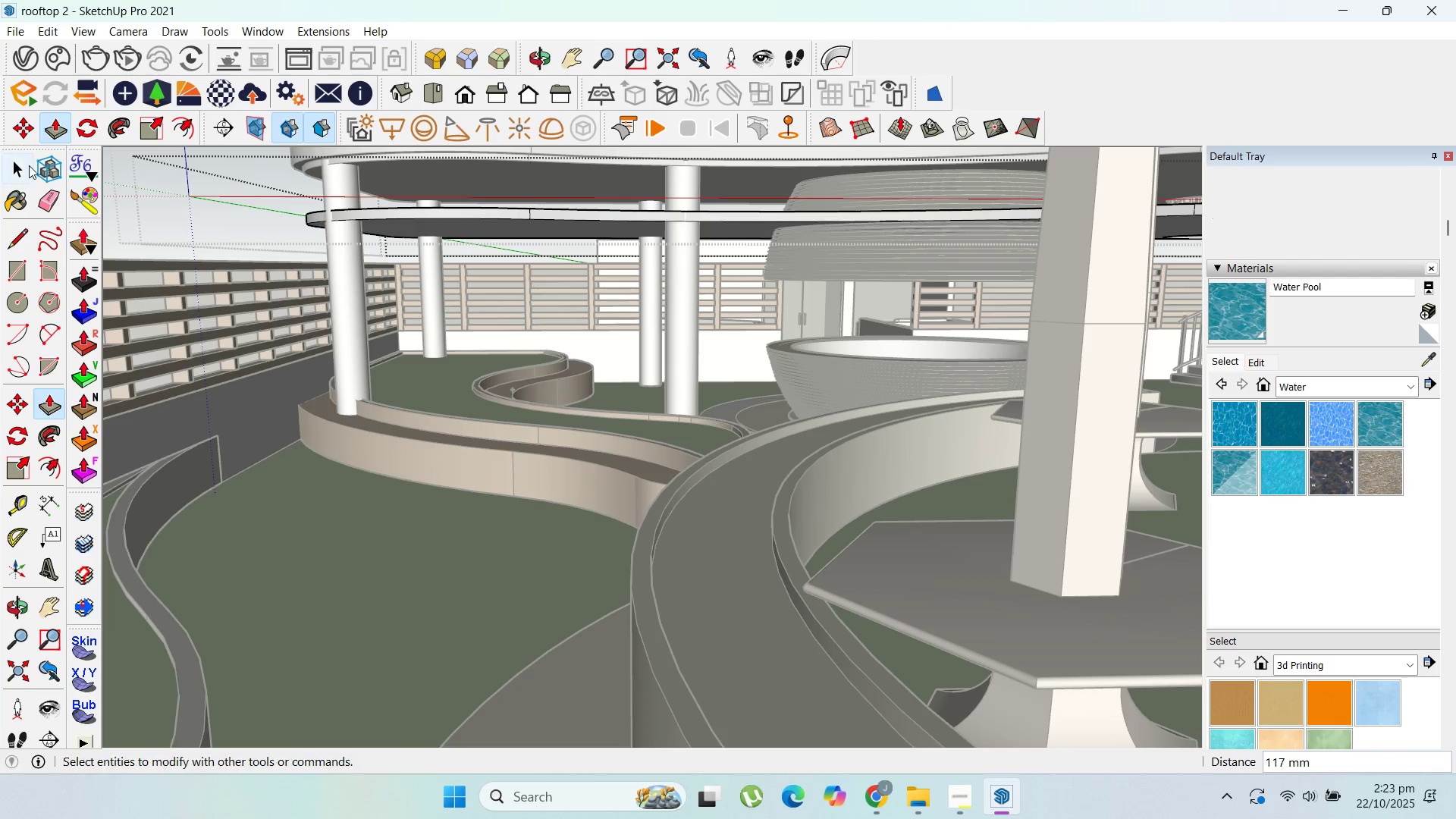 
left_click([25, 165])
 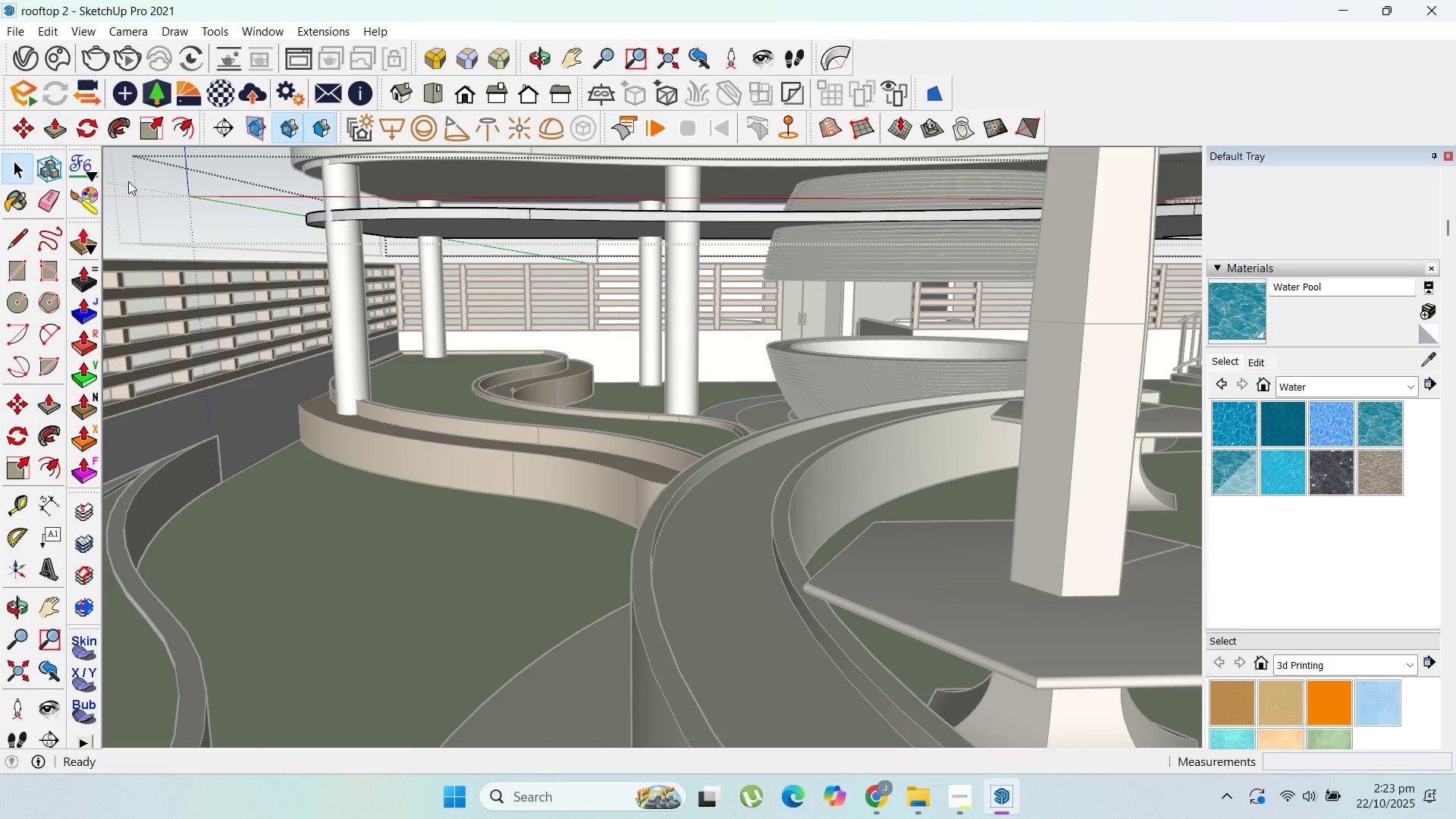 
key(Escape)
 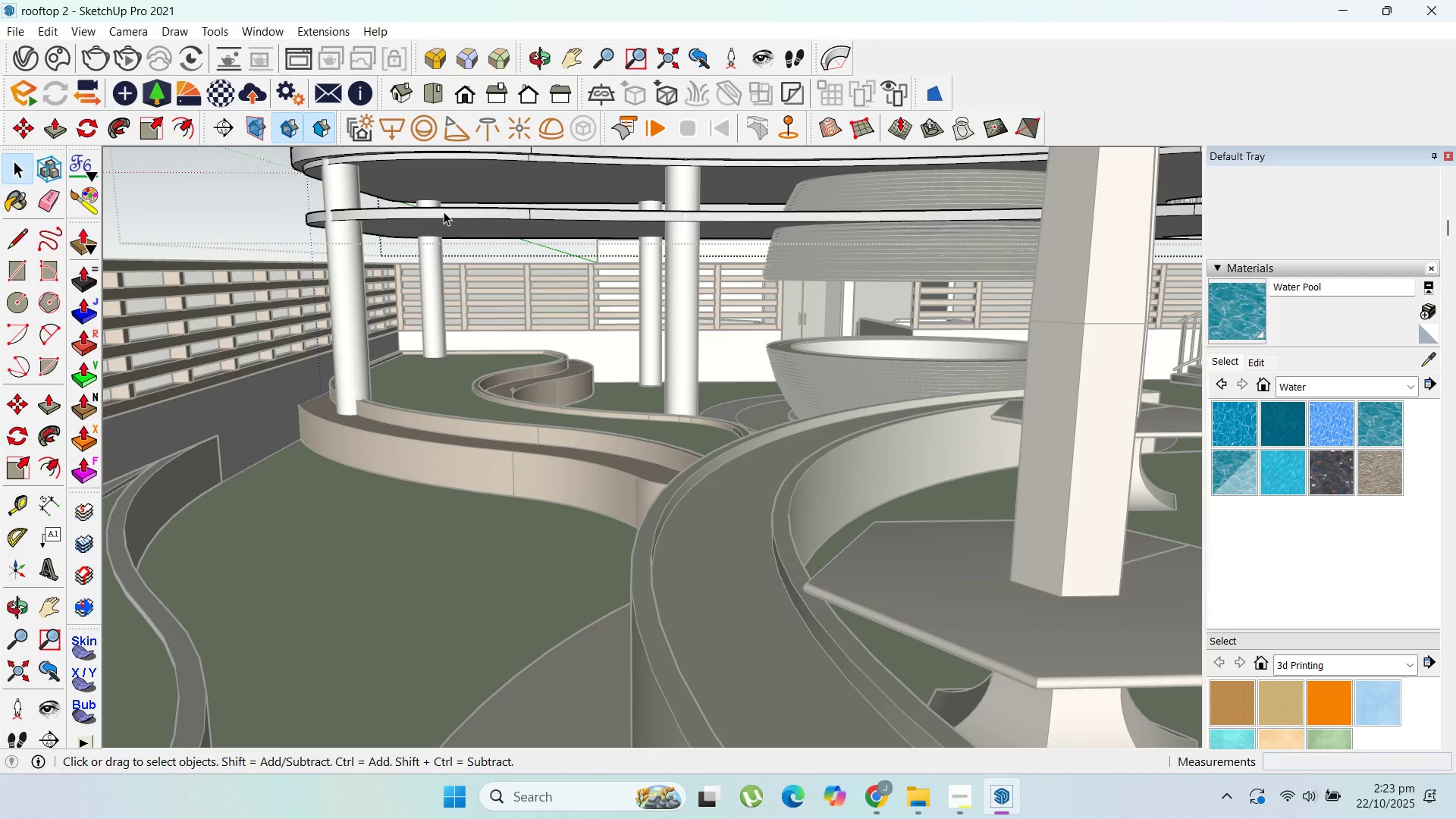 
left_click([444, 212])
 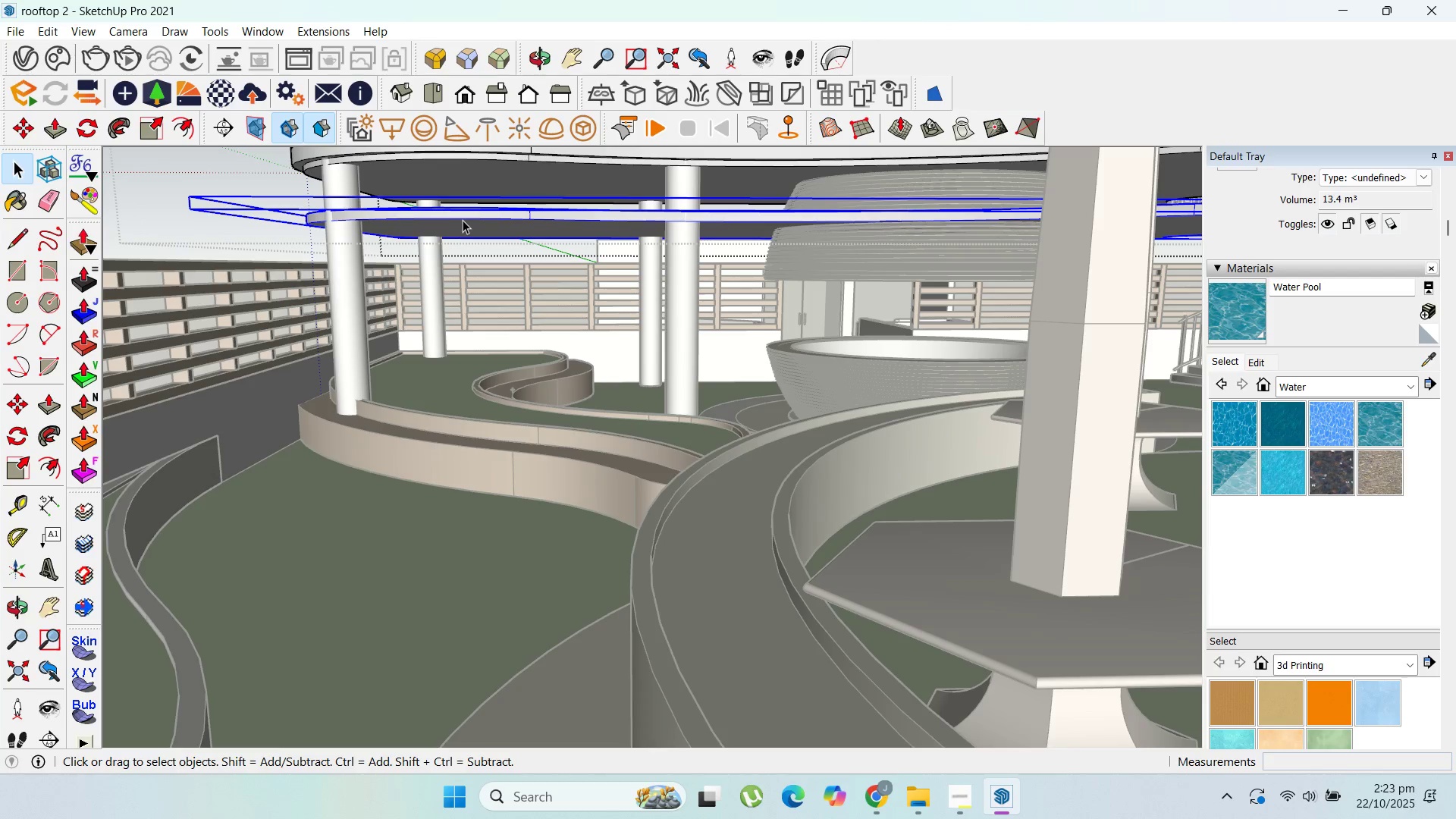 
key(M)
 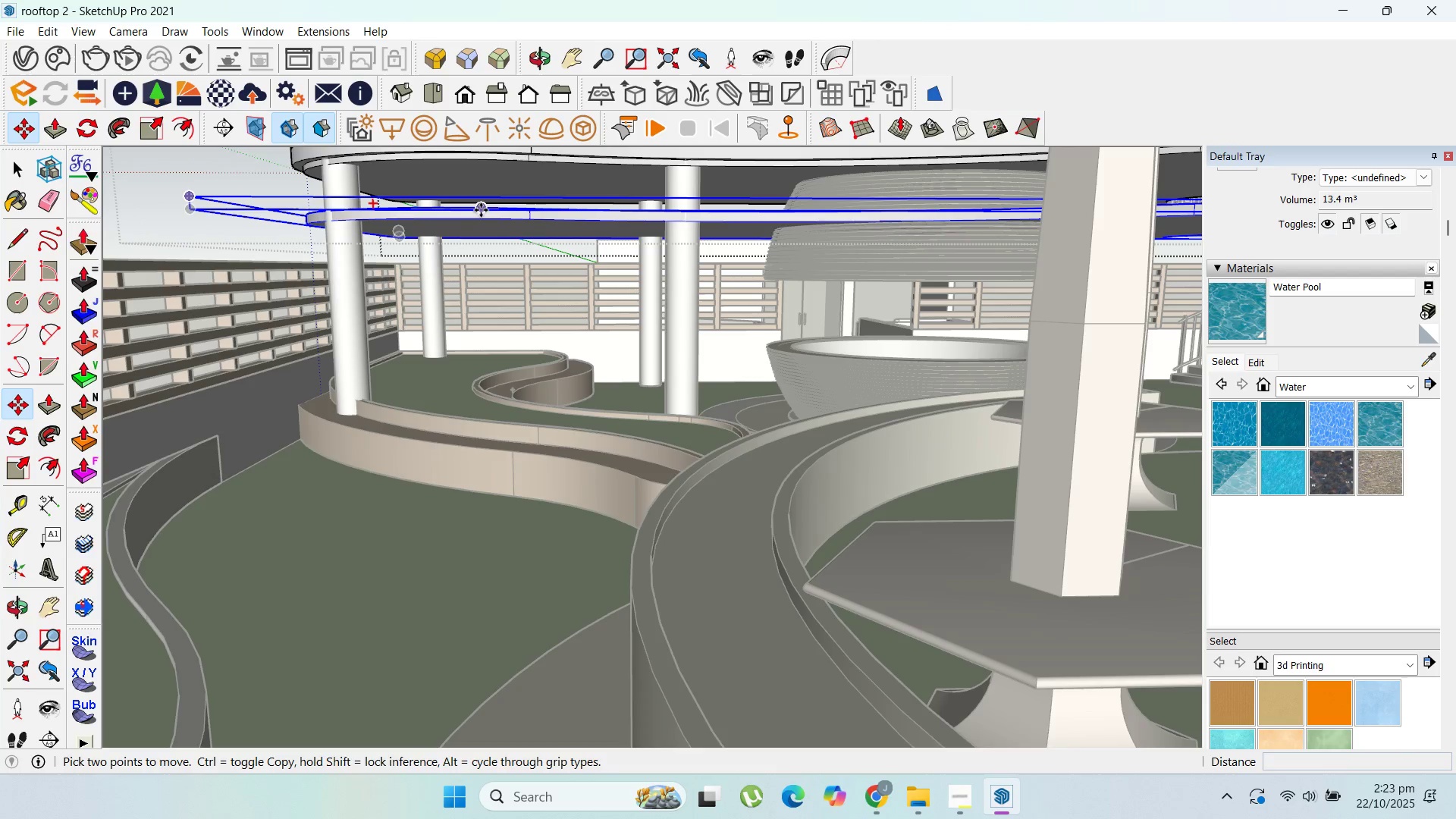 
left_click([479, 209])
 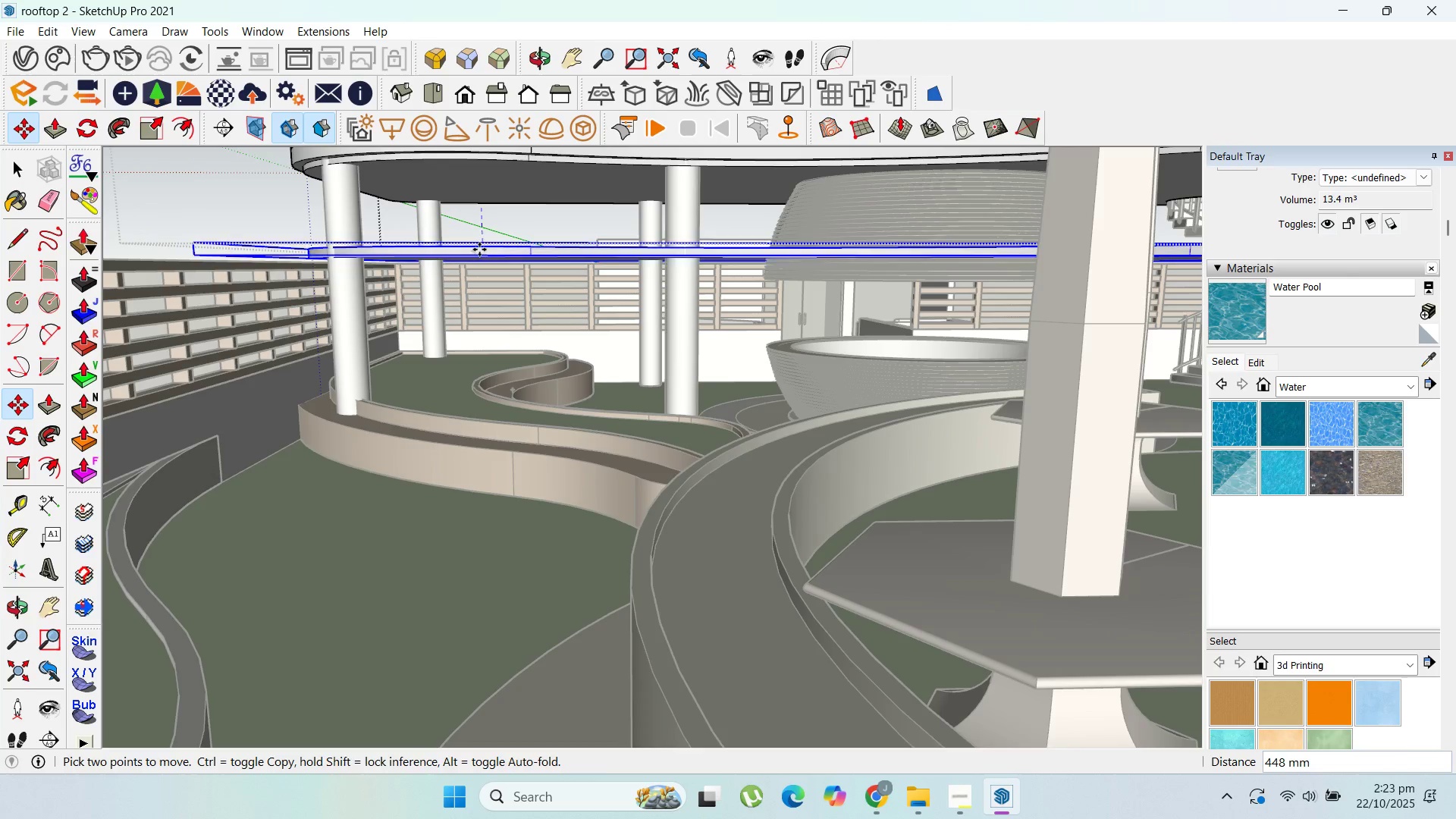 
key(Control+ControlLeft)
 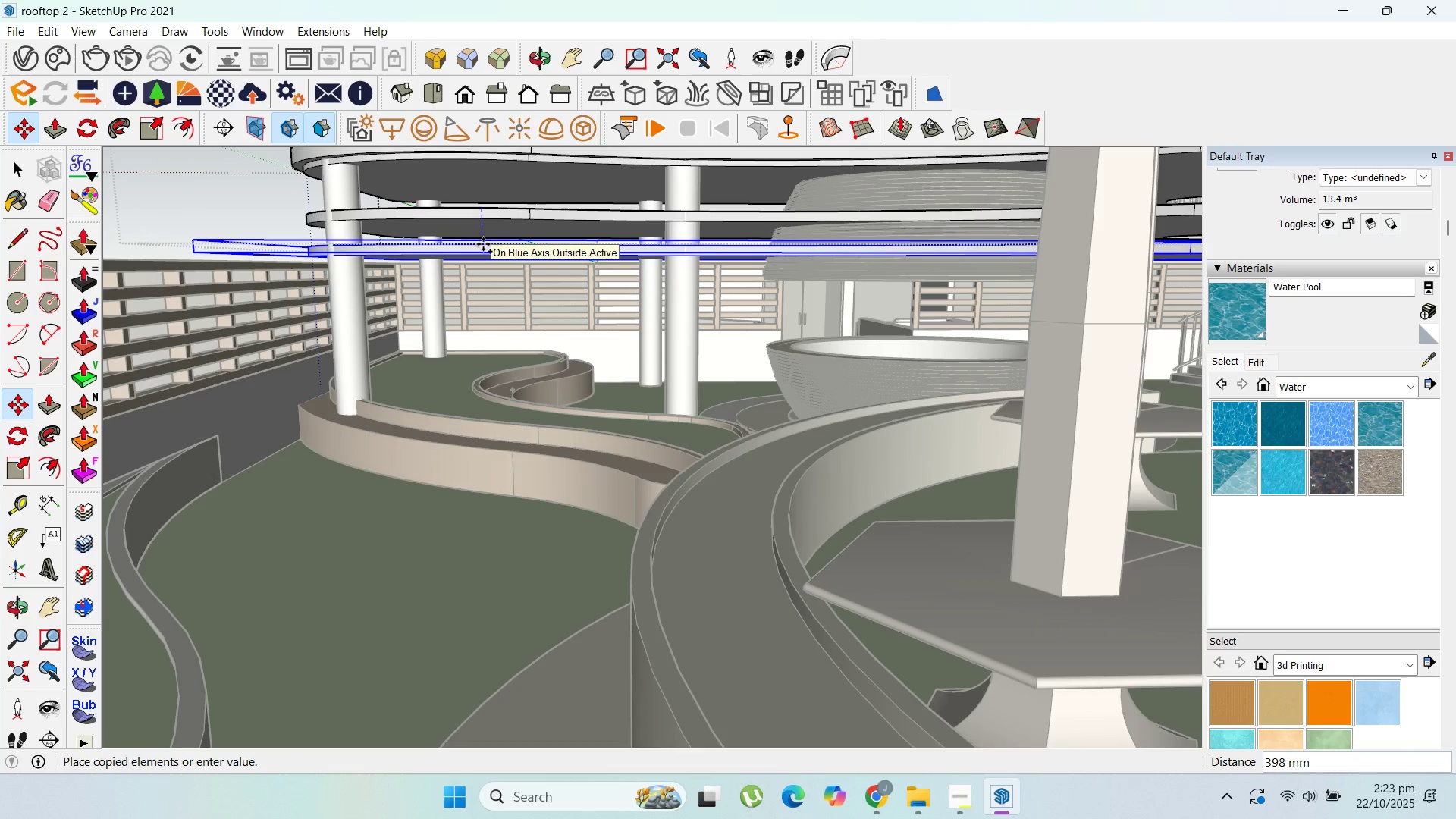 
left_click([483, 244])
 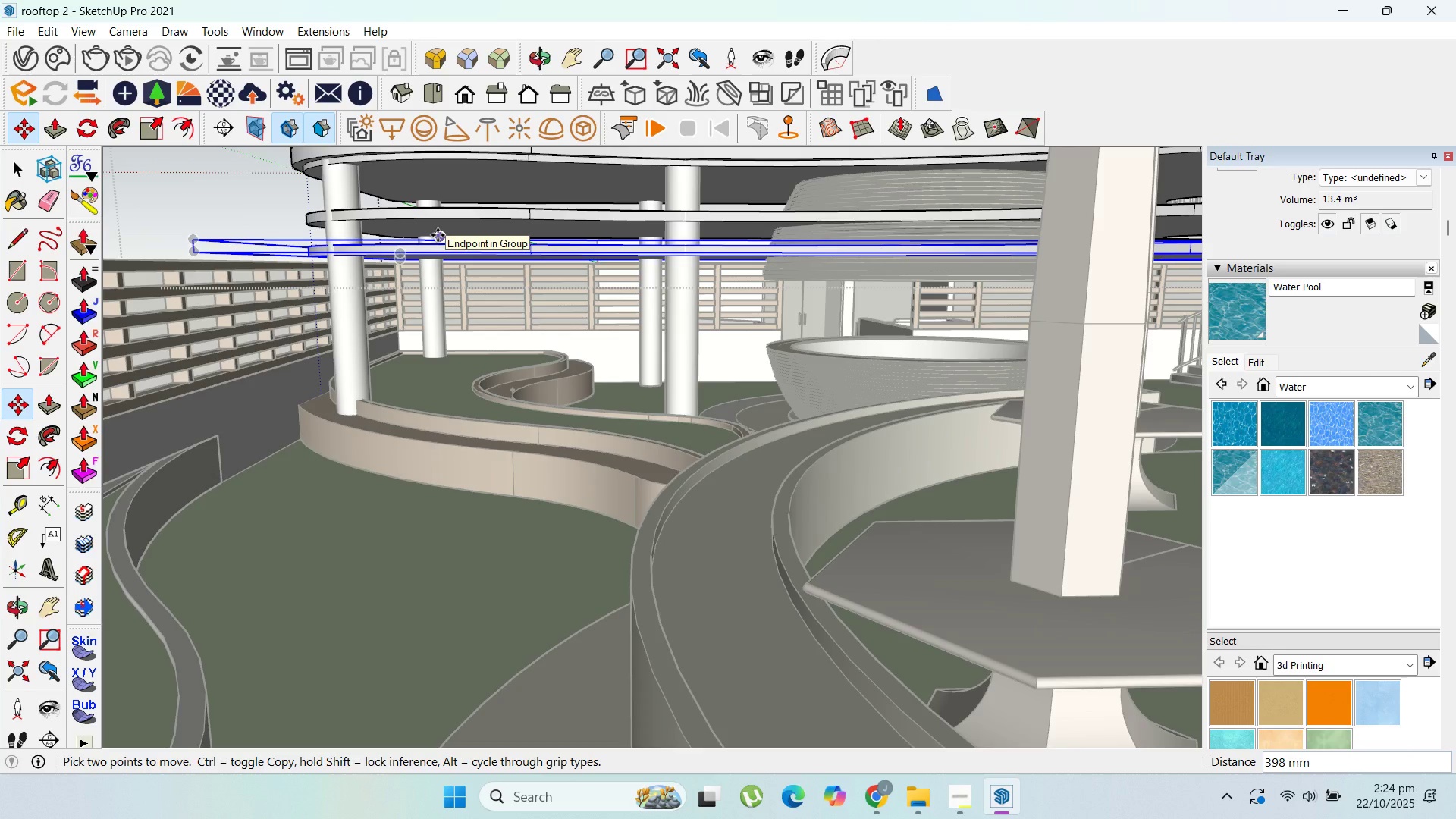 
wait(9.7)
 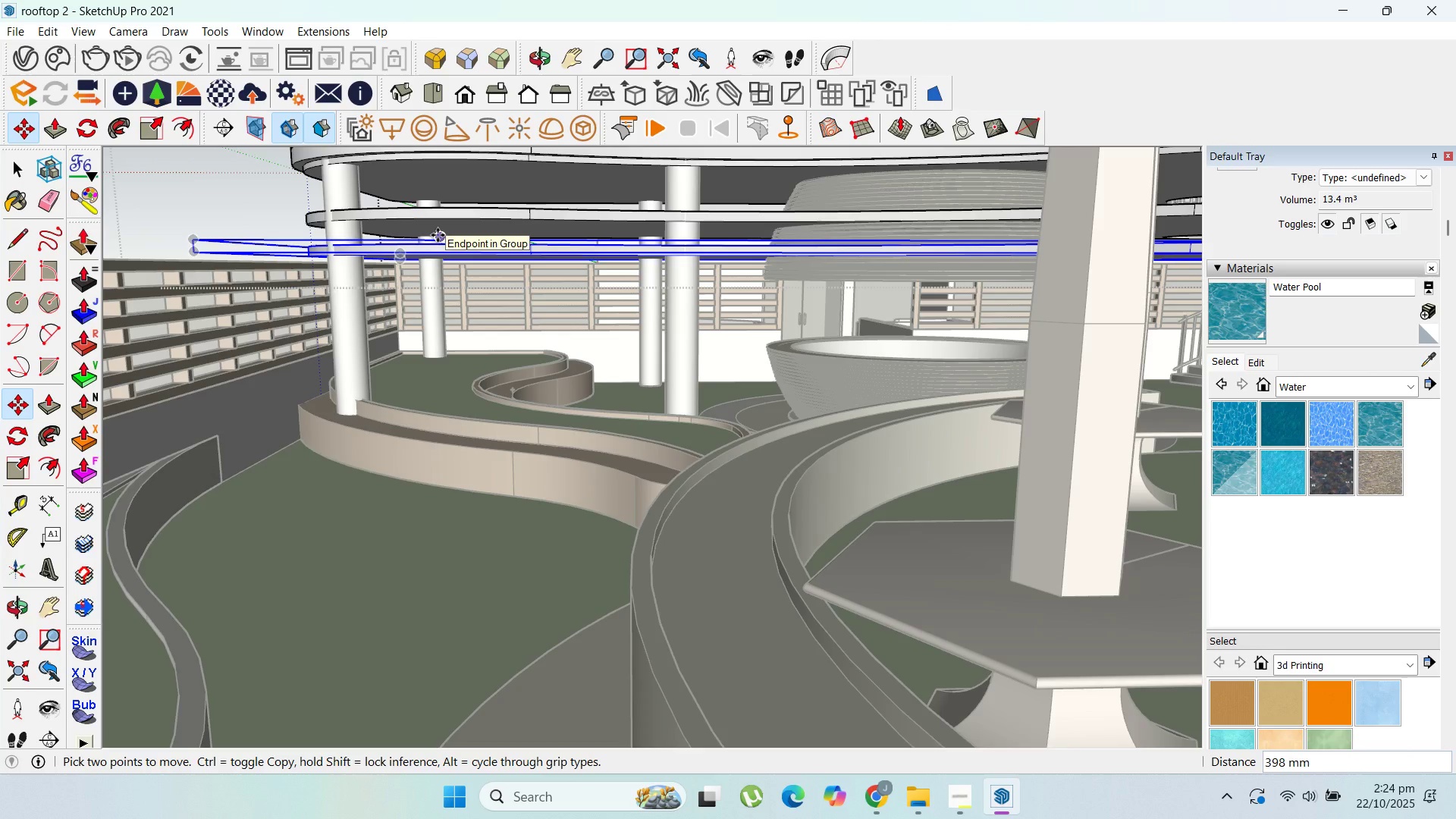 
left_click([11, 173])
 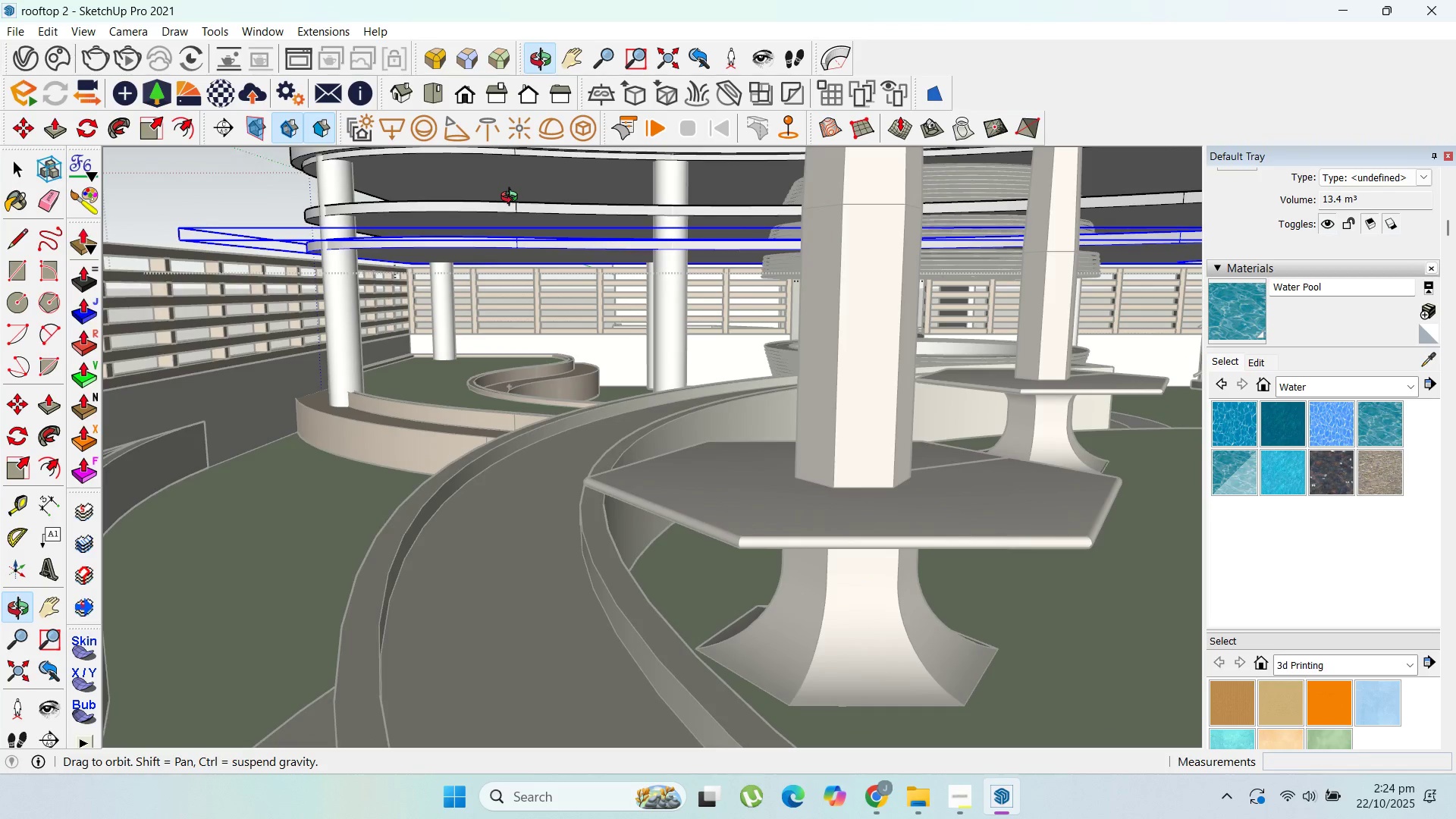 
scroll: coordinate [521, 235], scroll_direction: up, amount: 6.0
 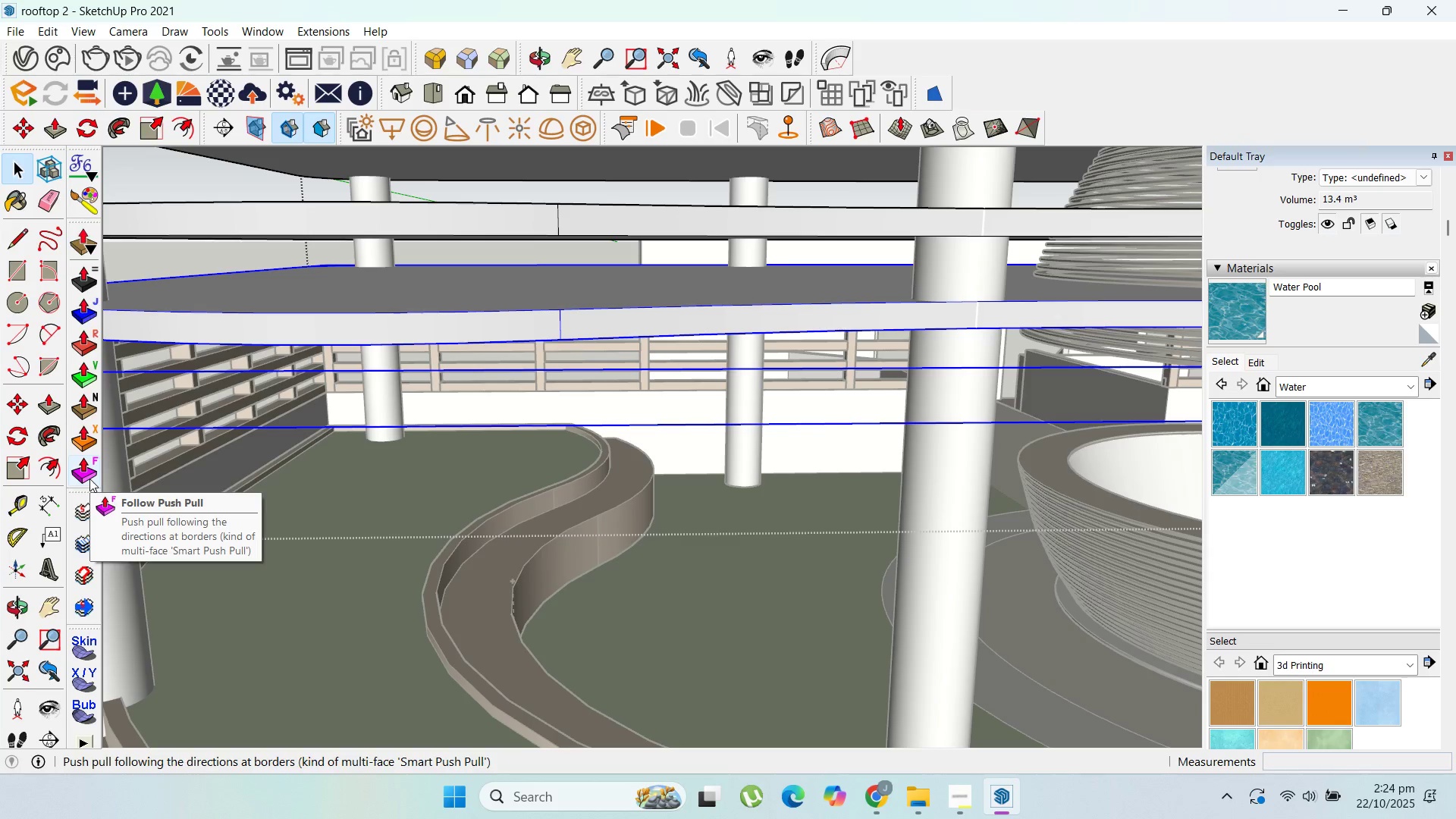 
left_click([79, 514])
 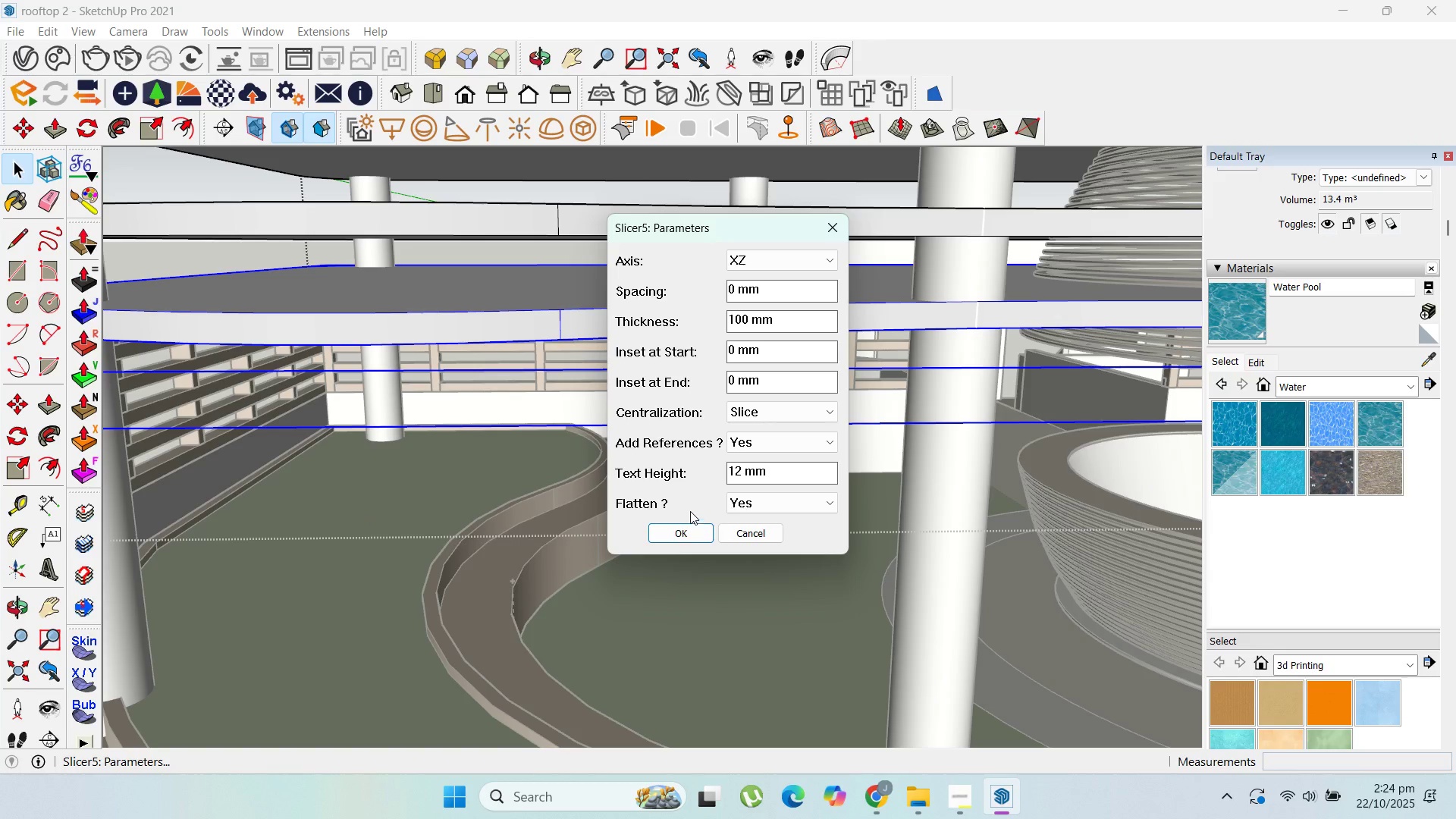 
left_click([773, 267])
 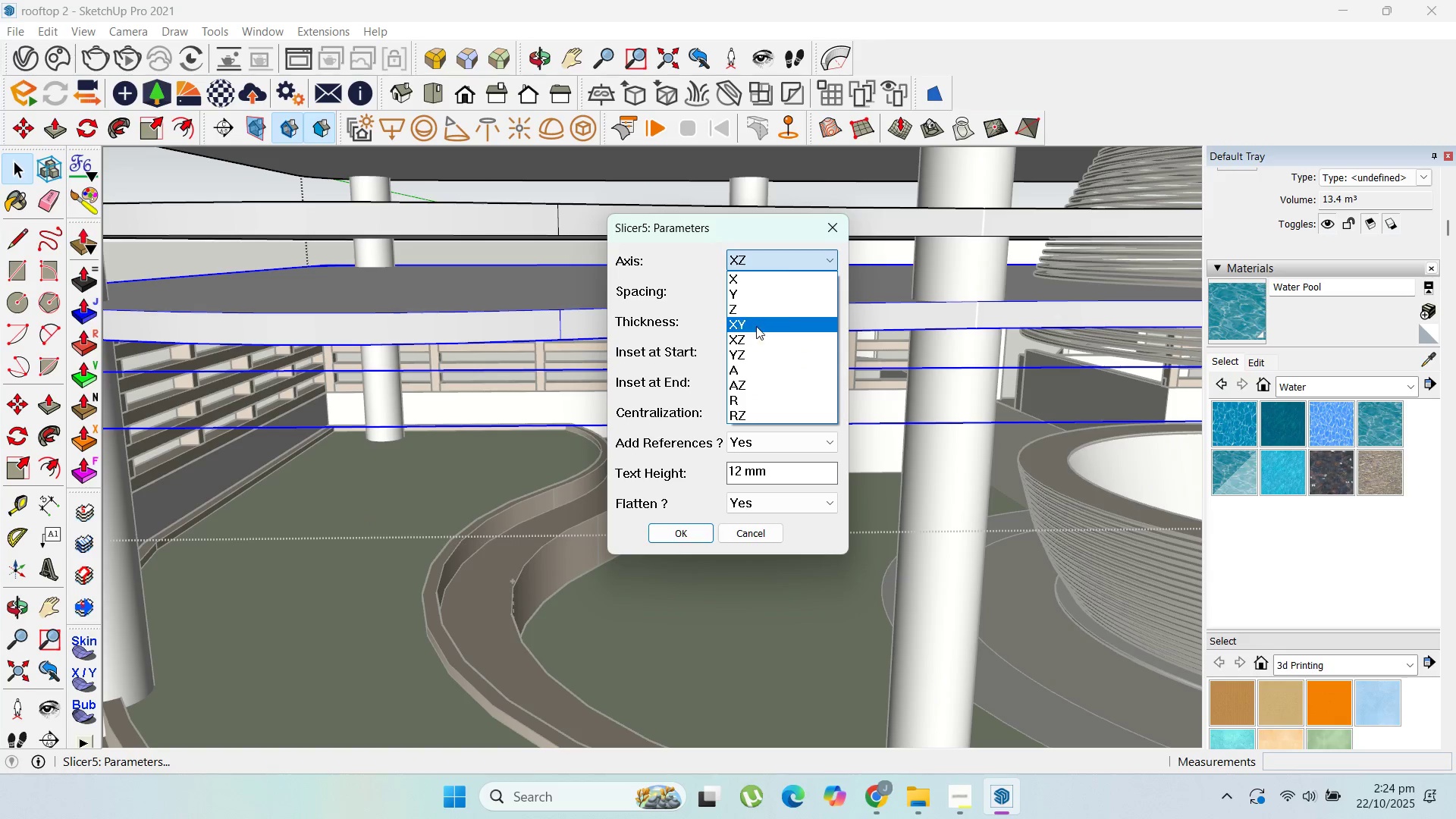 
left_click([755, 326])
 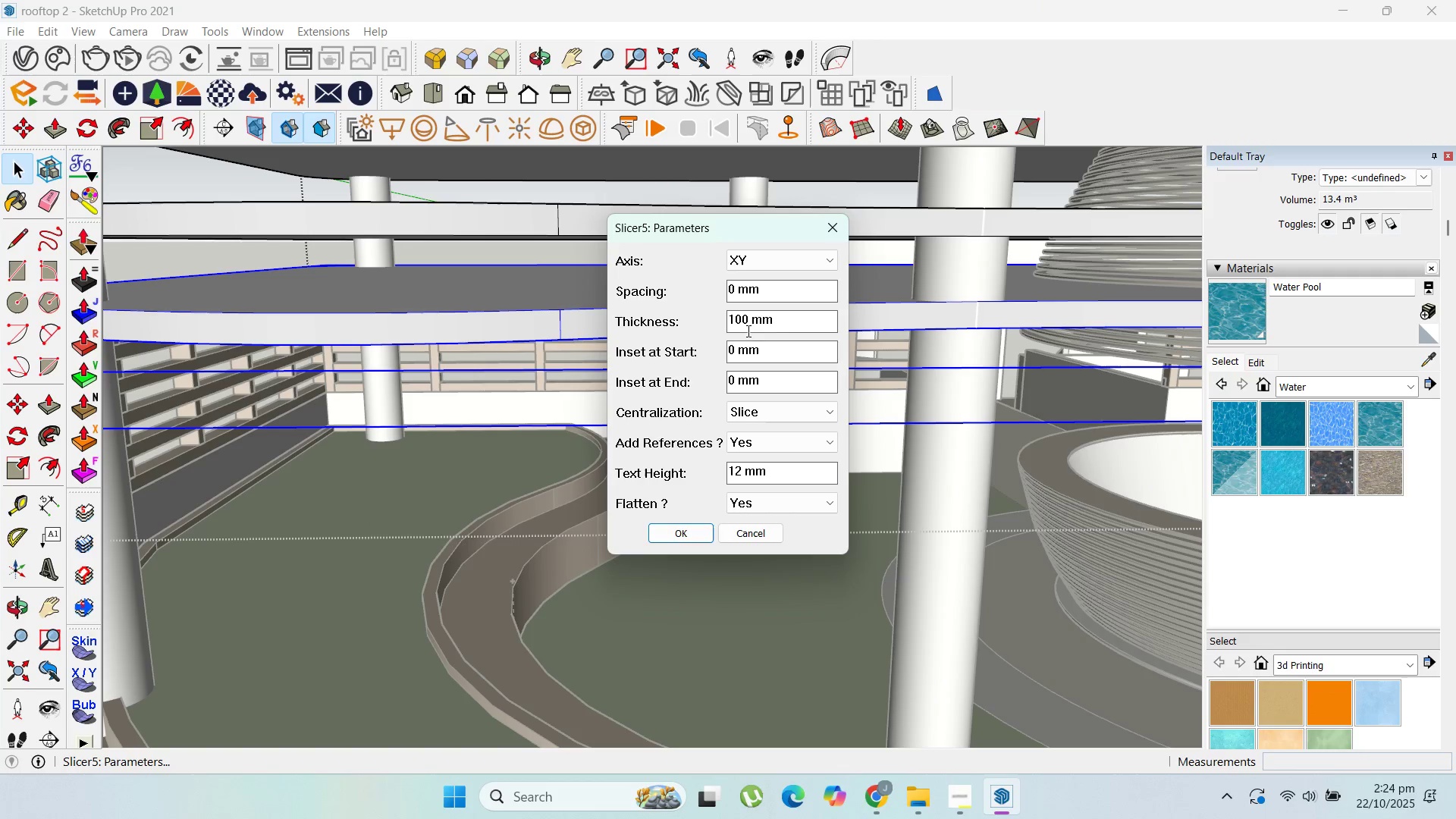 
left_click([673, 530])
 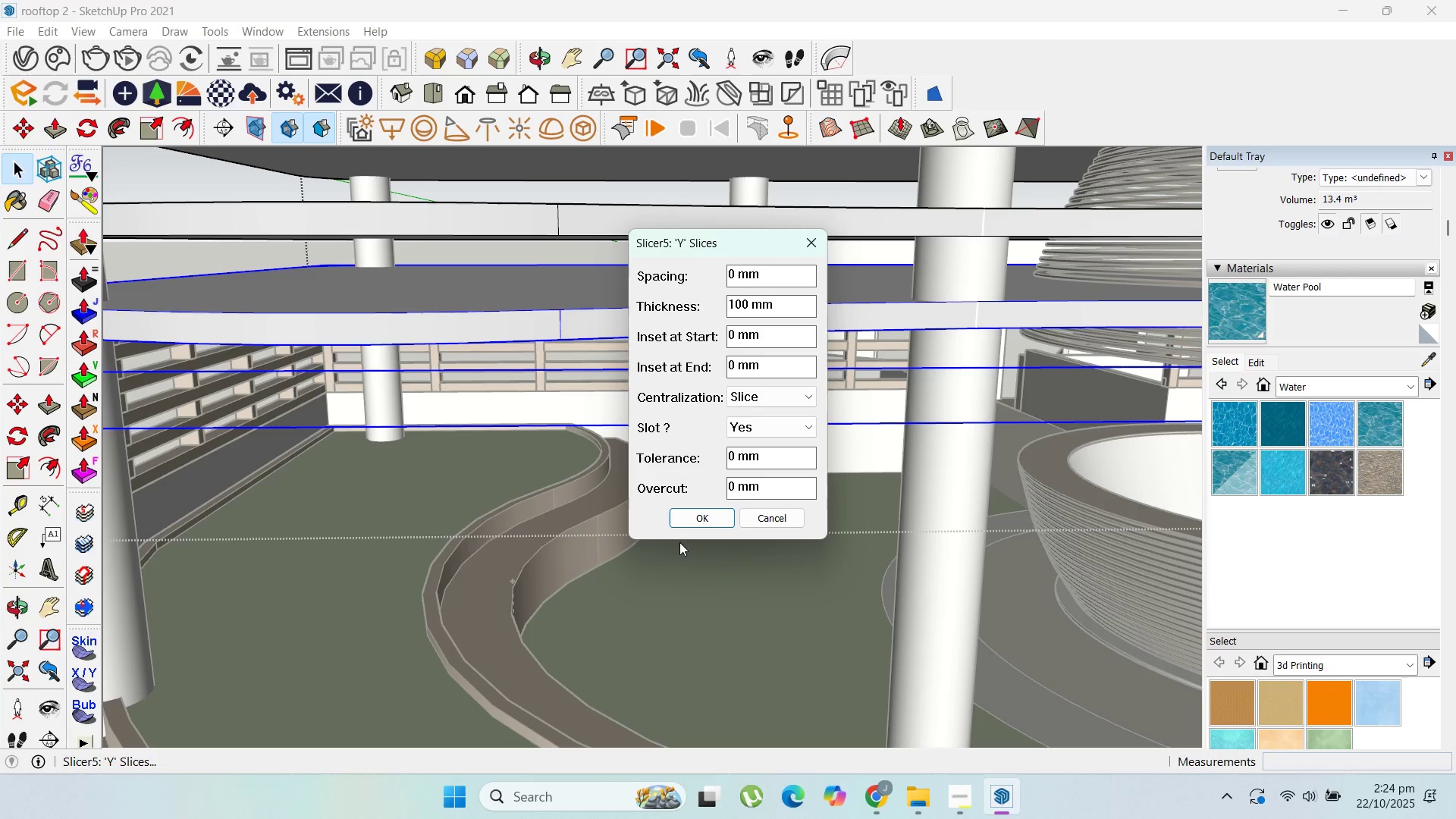 
left_click([679, 525])
 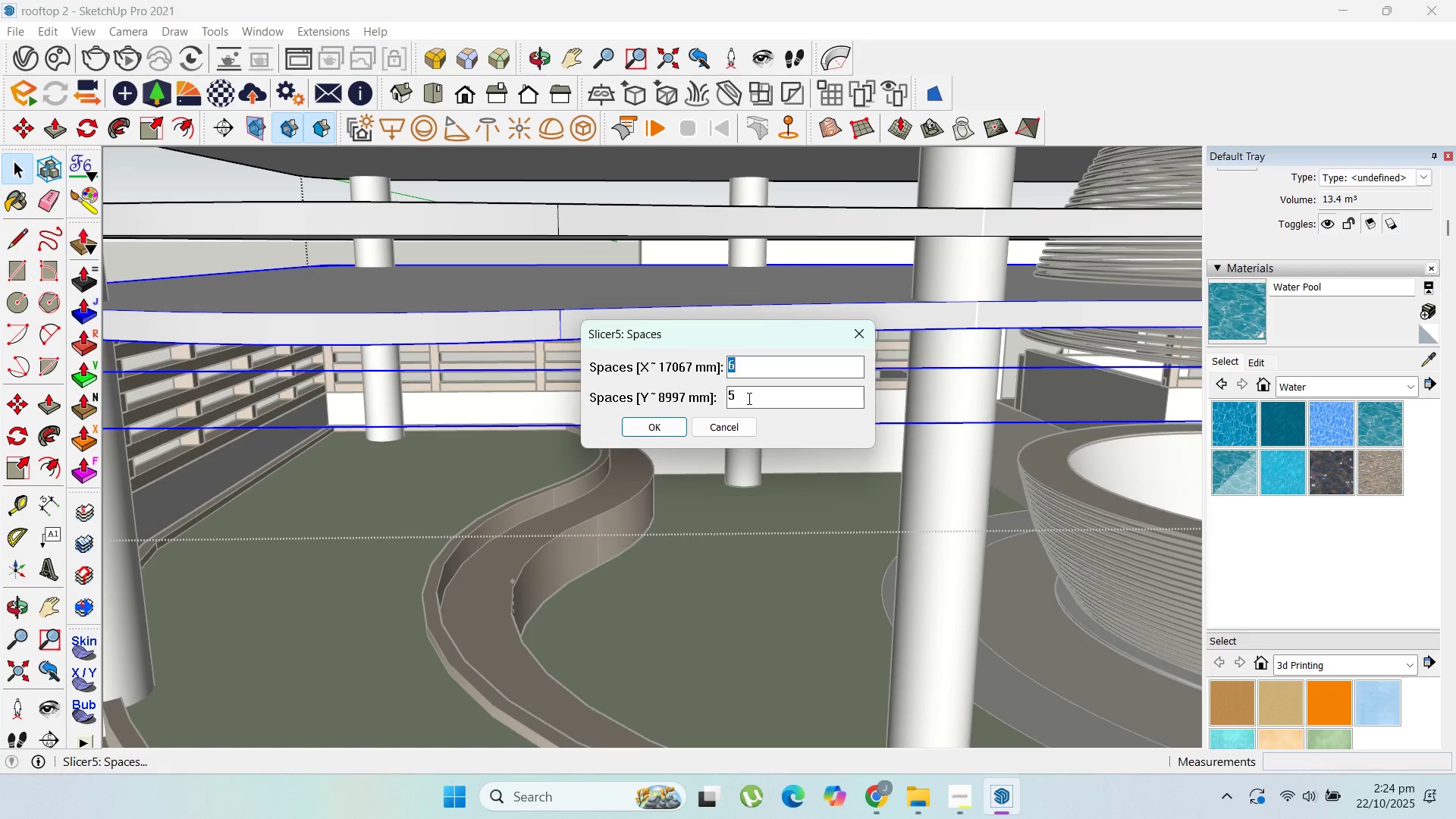 
type(12020)
 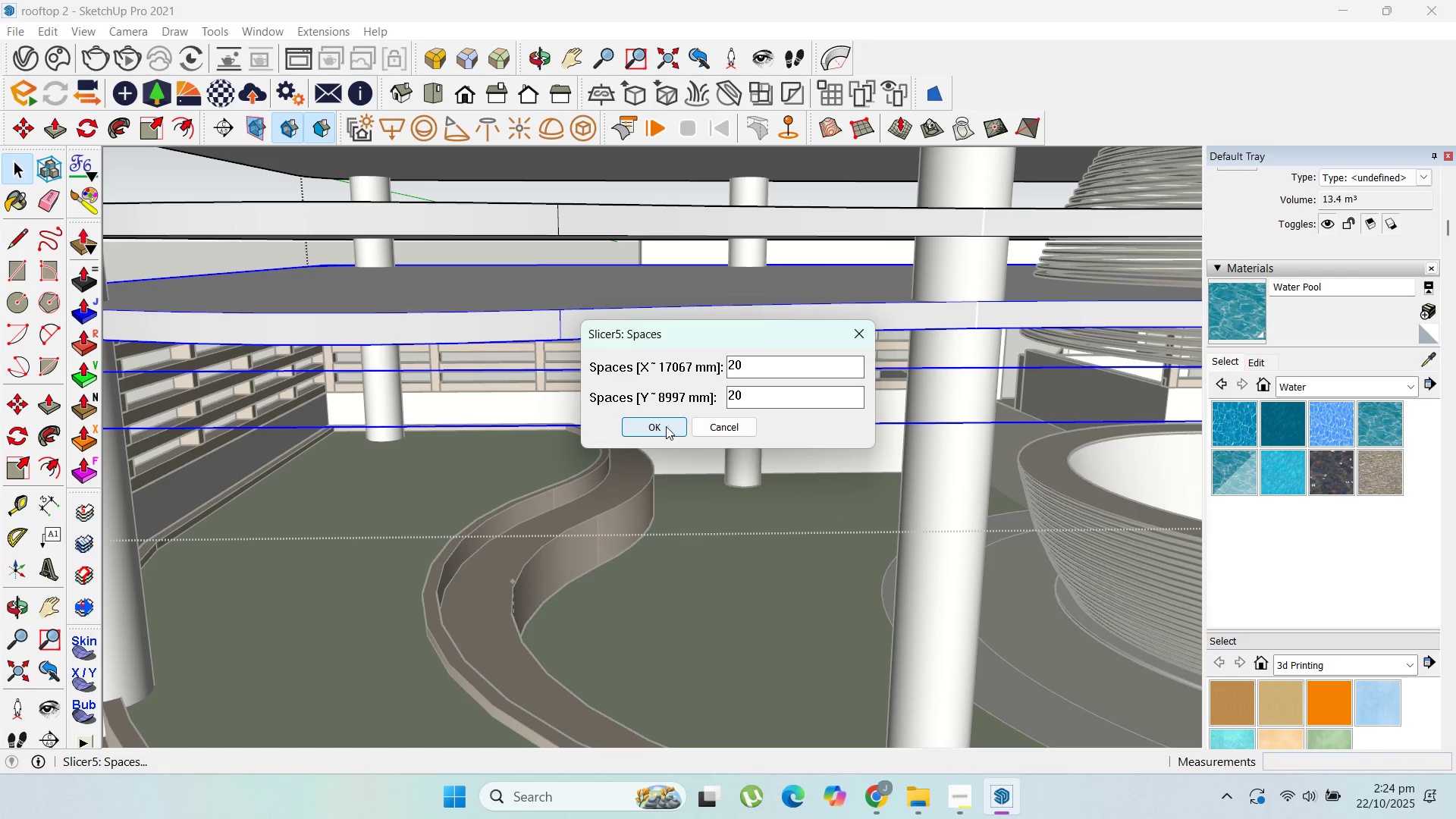 
left_click_drag(start_coordinate=[758, 376], to_coordinate=[697, 362])
 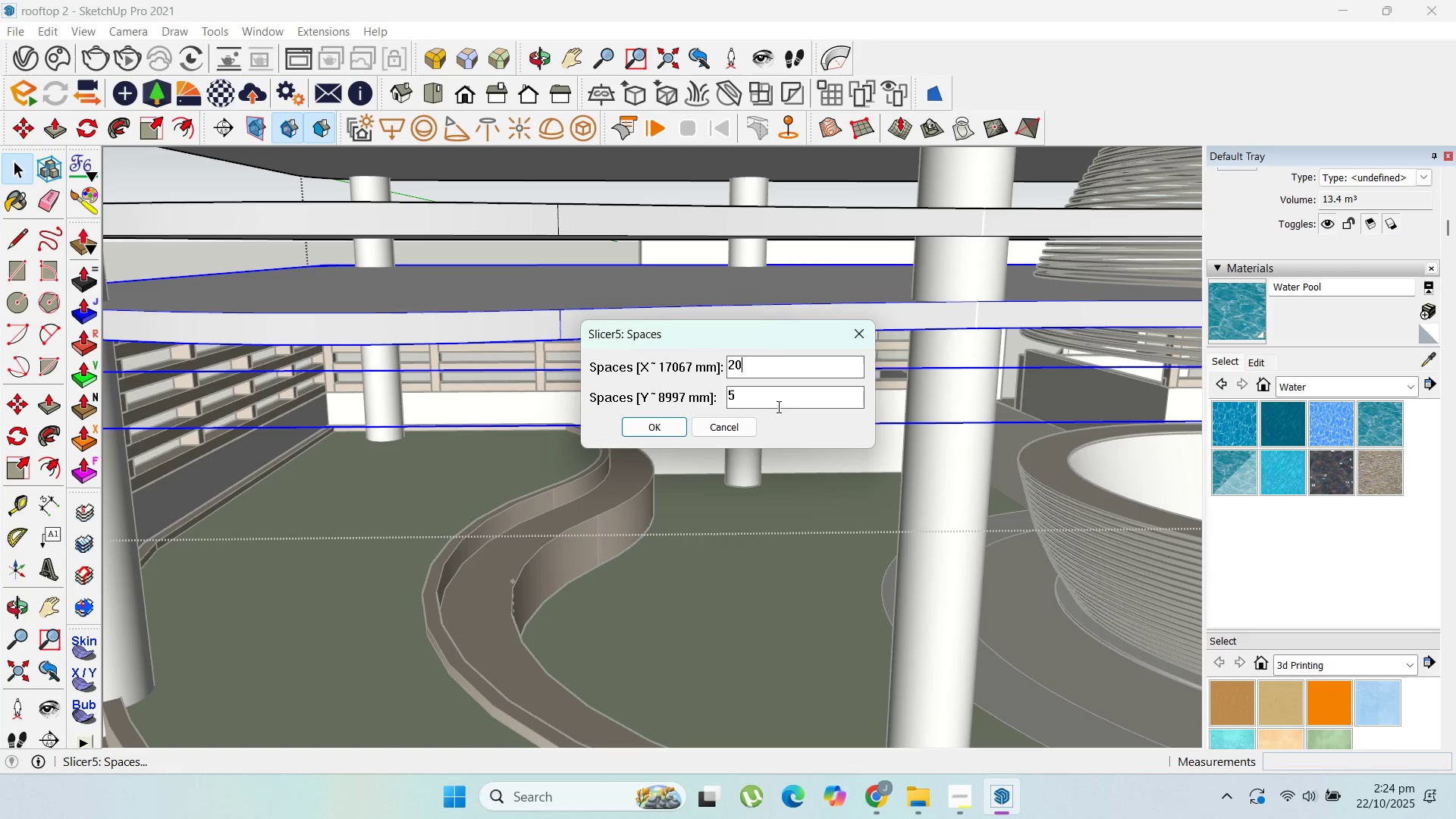 
left_click_drag(start_coordinate=[764, 403], to_coordinate=[682, 399])
 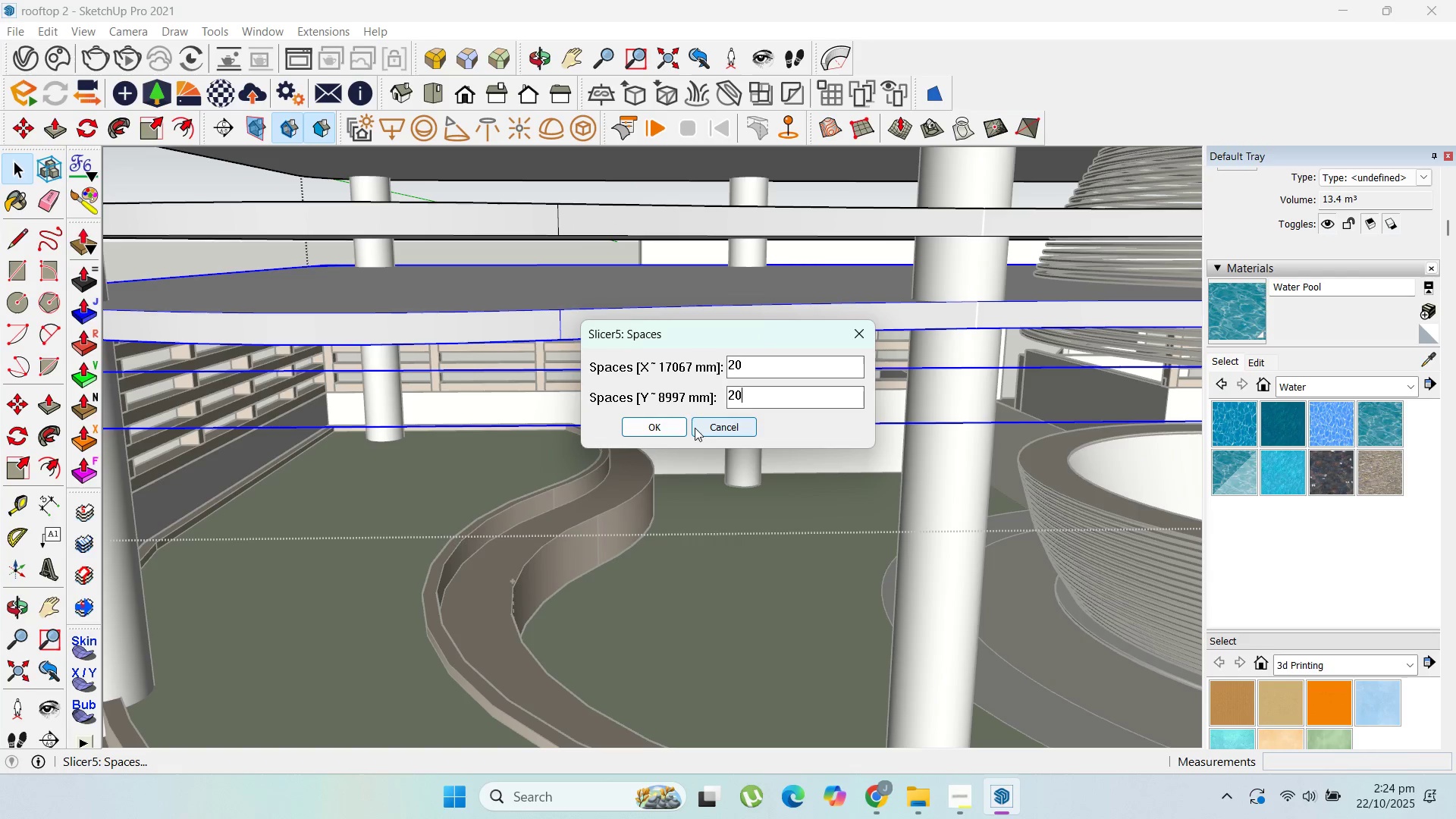 
left_click([666, 426])
 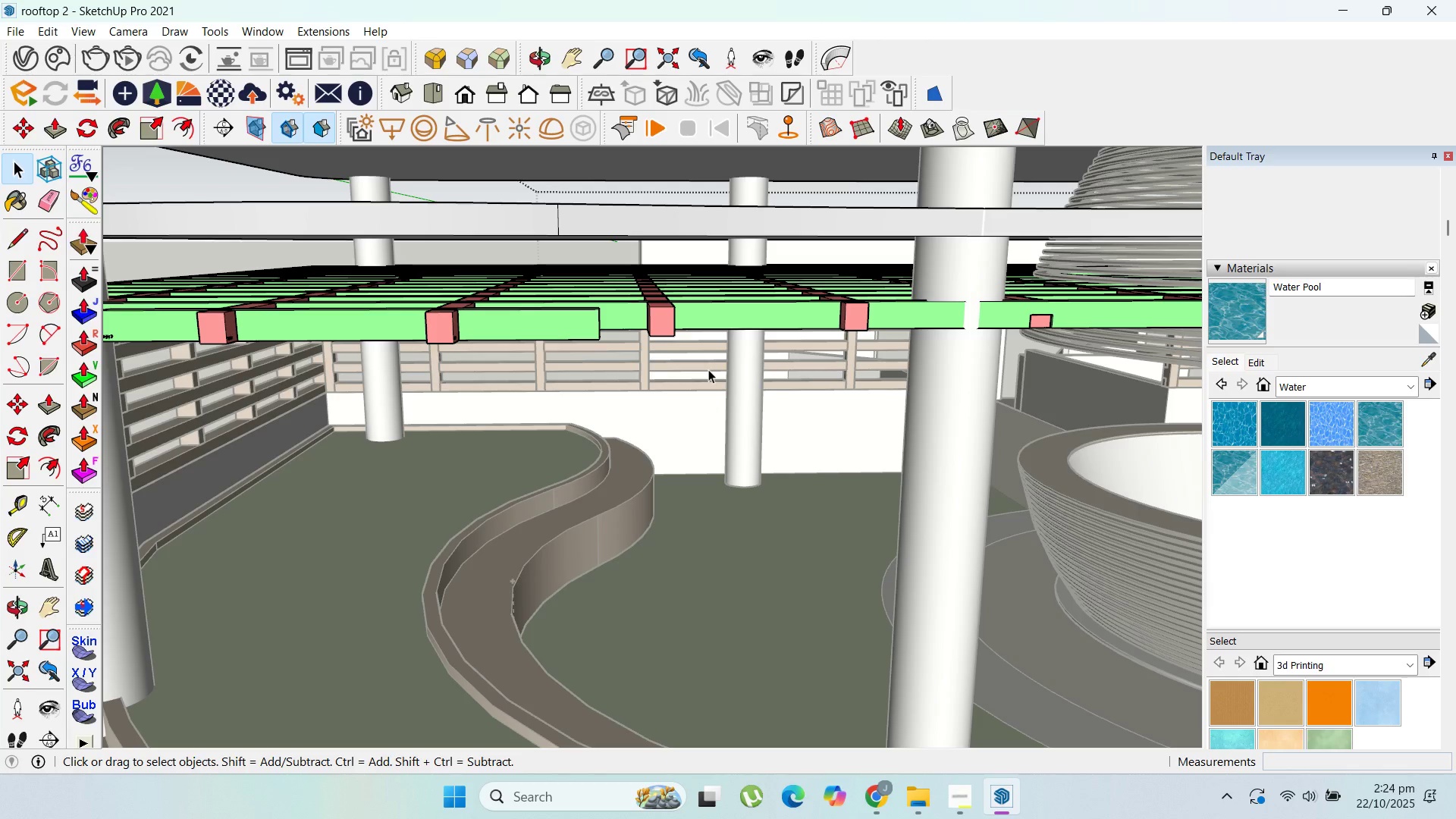 
wait(17.49)
 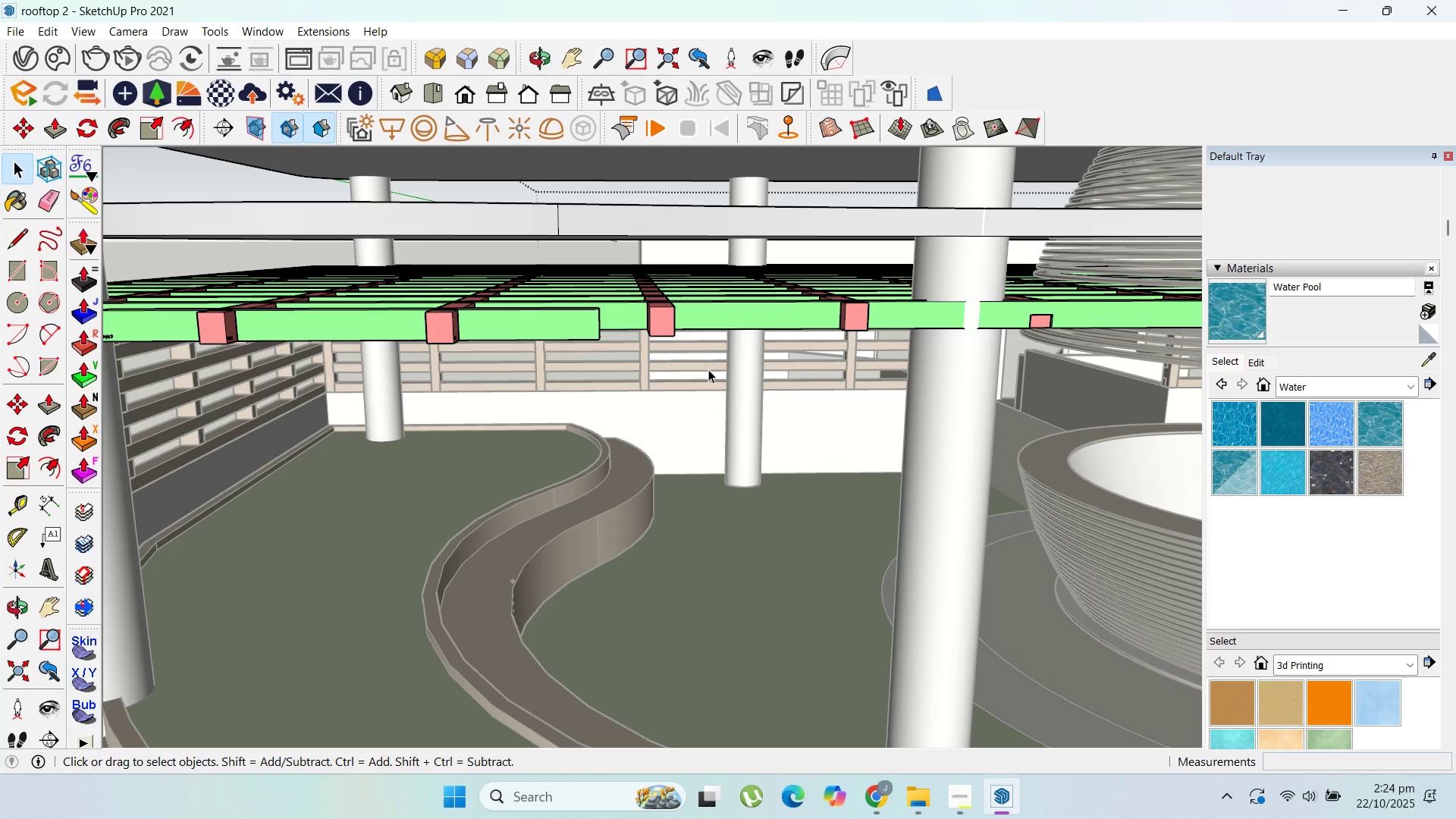 
scroll: coordinate [555, 415], scroll_direction: down, amount: 5.0
 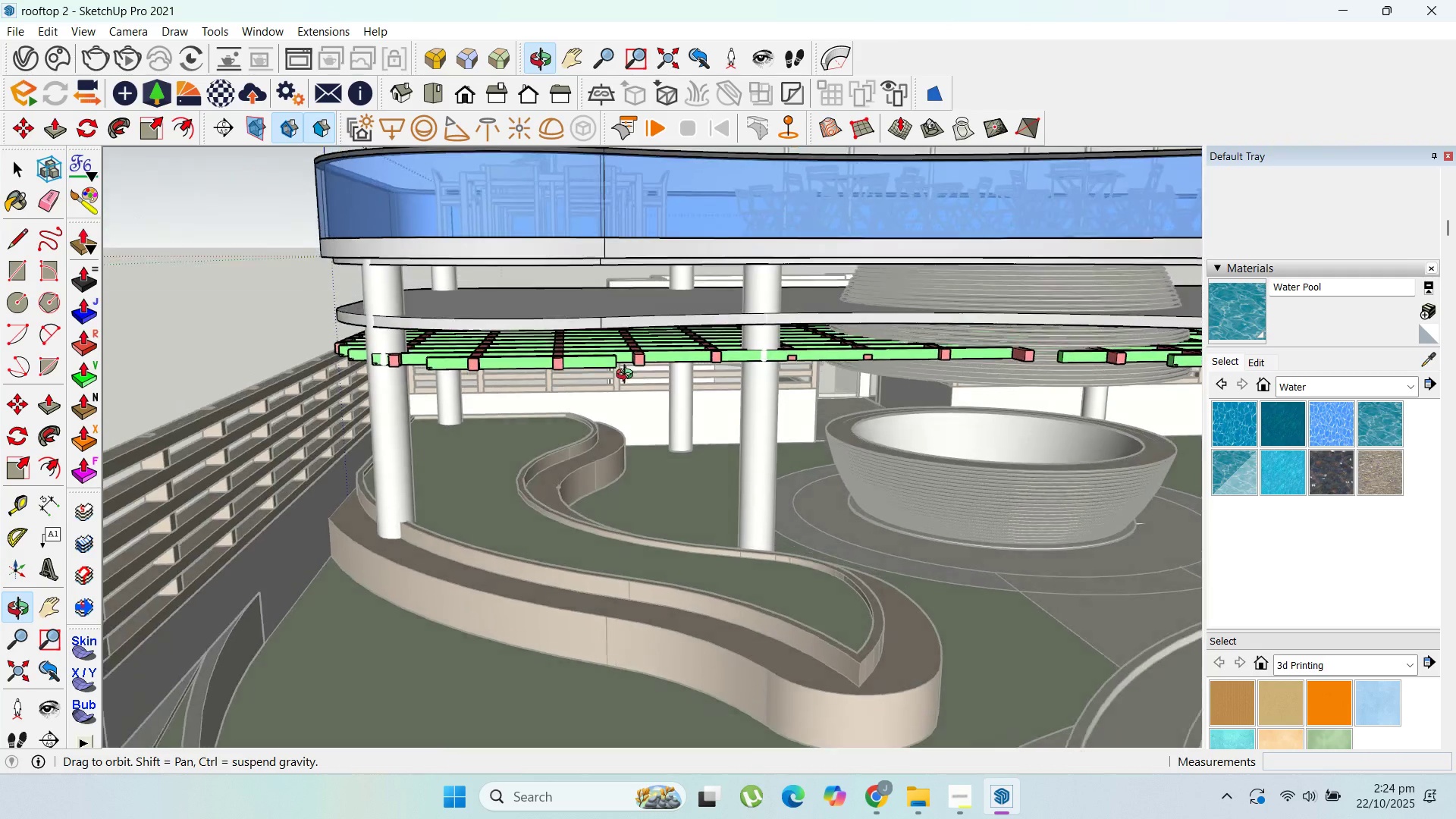 
scroll: coordinate [497, 326], scroll_direction: up, amount: 6.0
 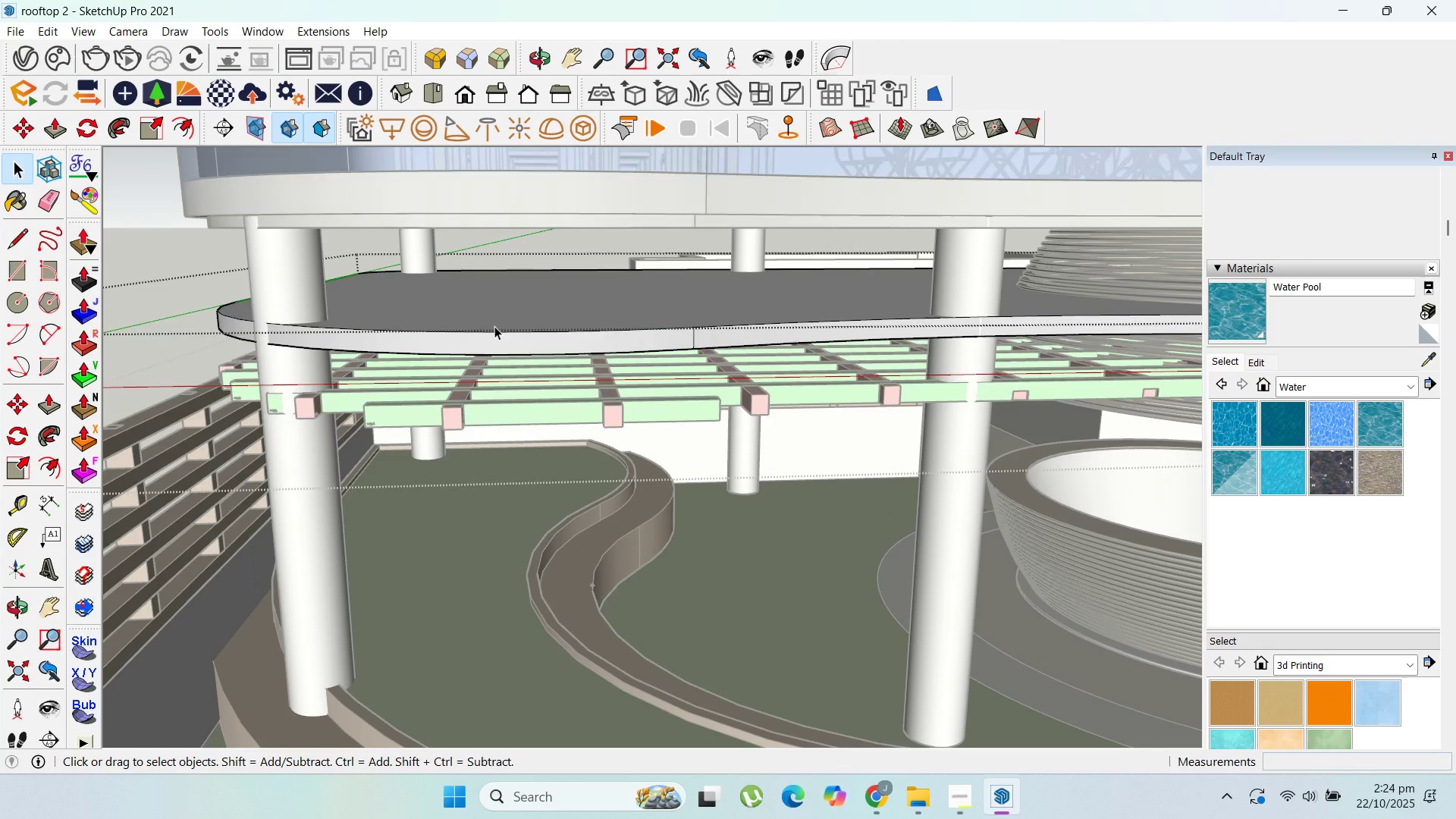 
double_click([494, 326])
 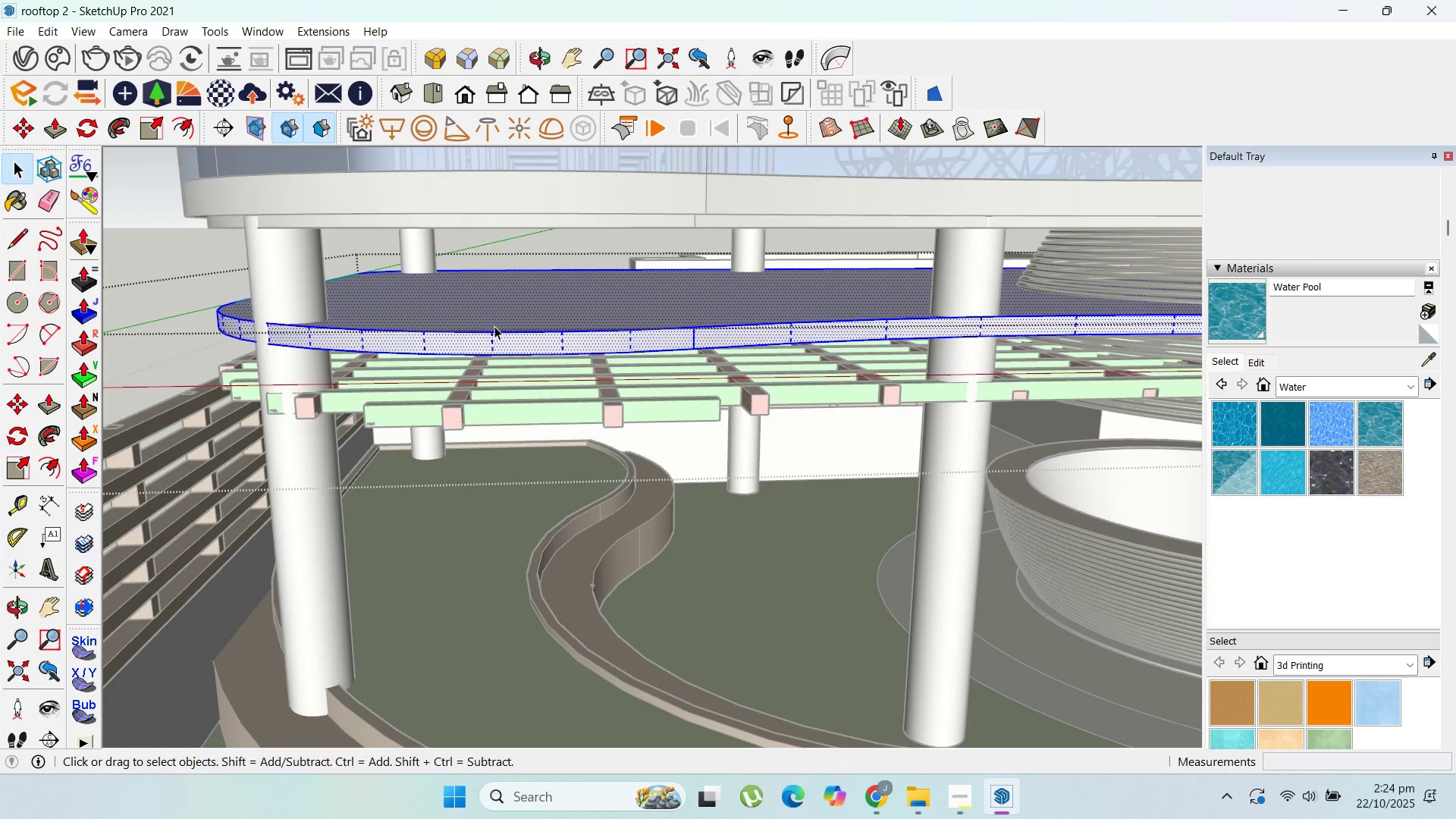 
triple_click([494, 326])
 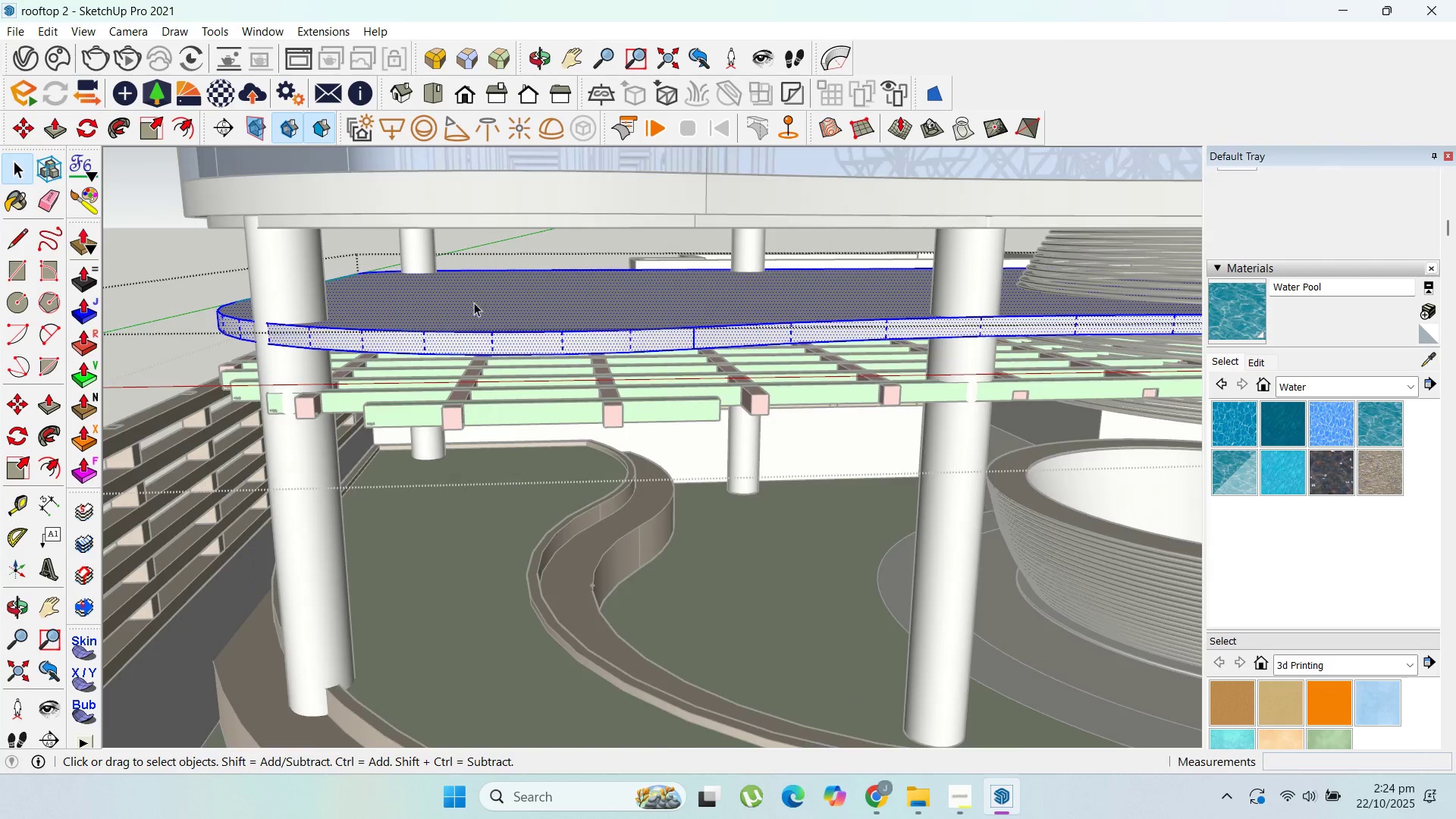 
scroll: coordinate [474, 303], scroll_direction: up, amount: 1.0
 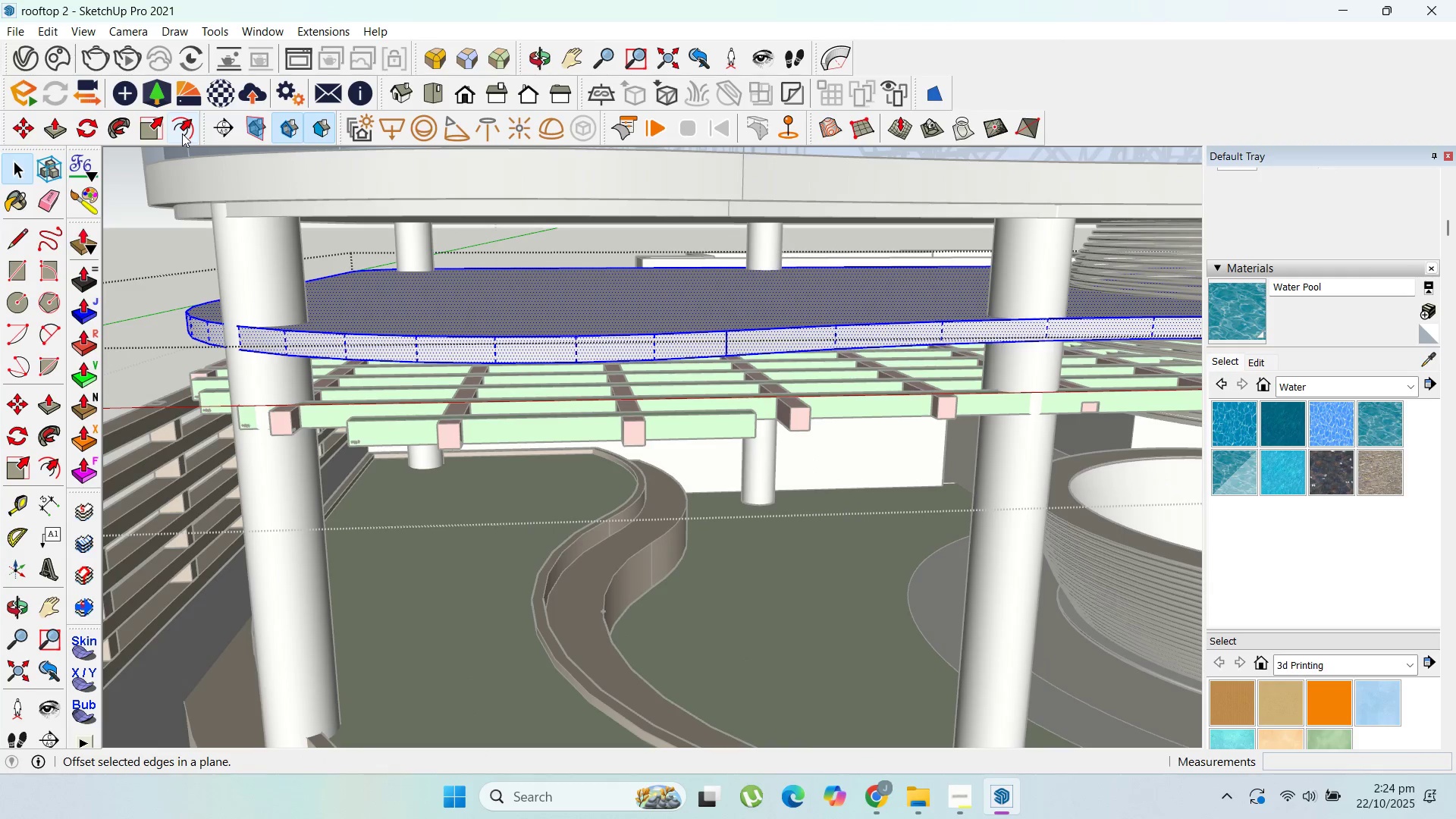 
left_click([184, 131])
 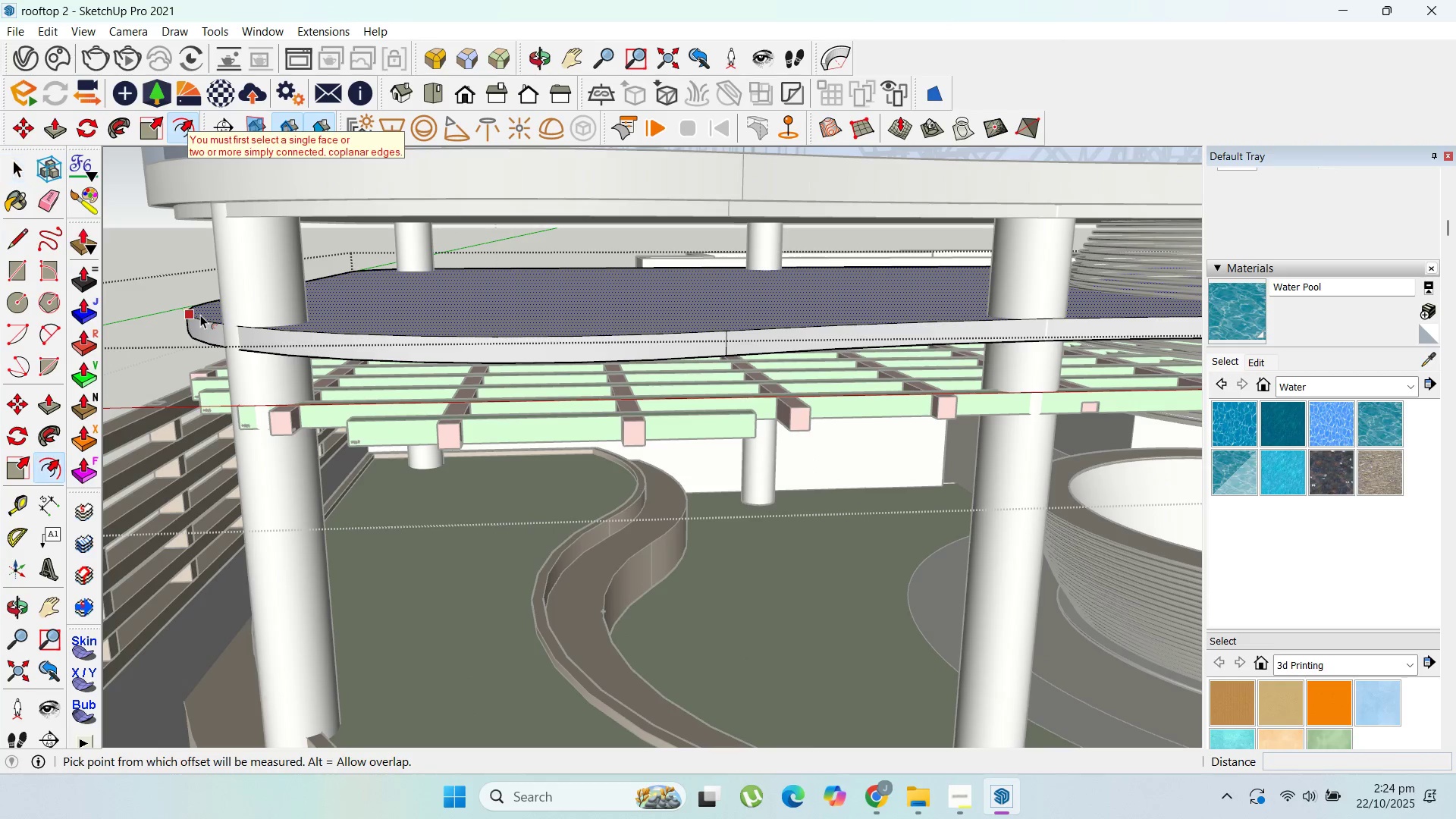 
left_click_drag(start_coordinate=[200, 315], to_coordinate=[228, 318])
 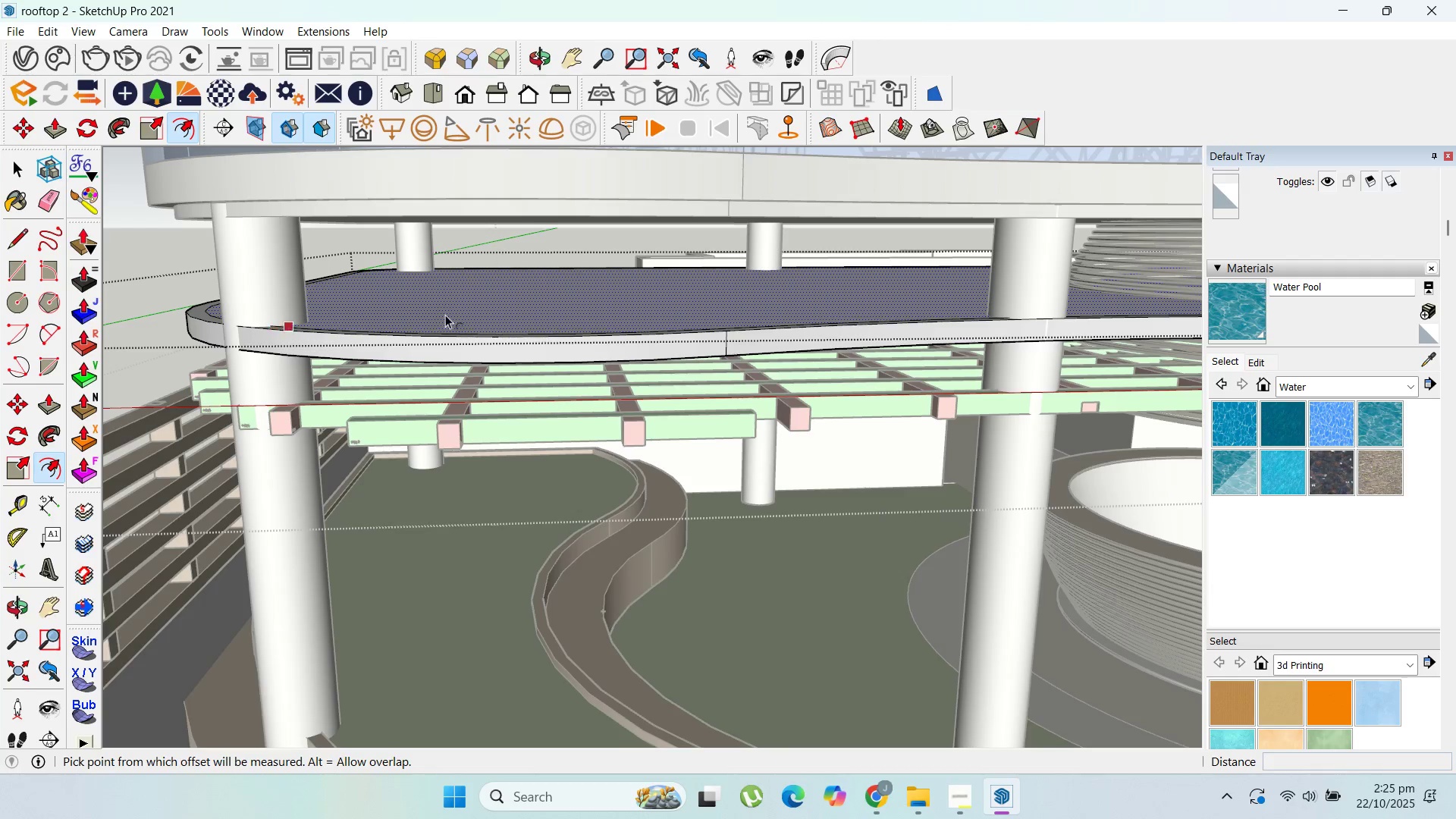 
type(100)
 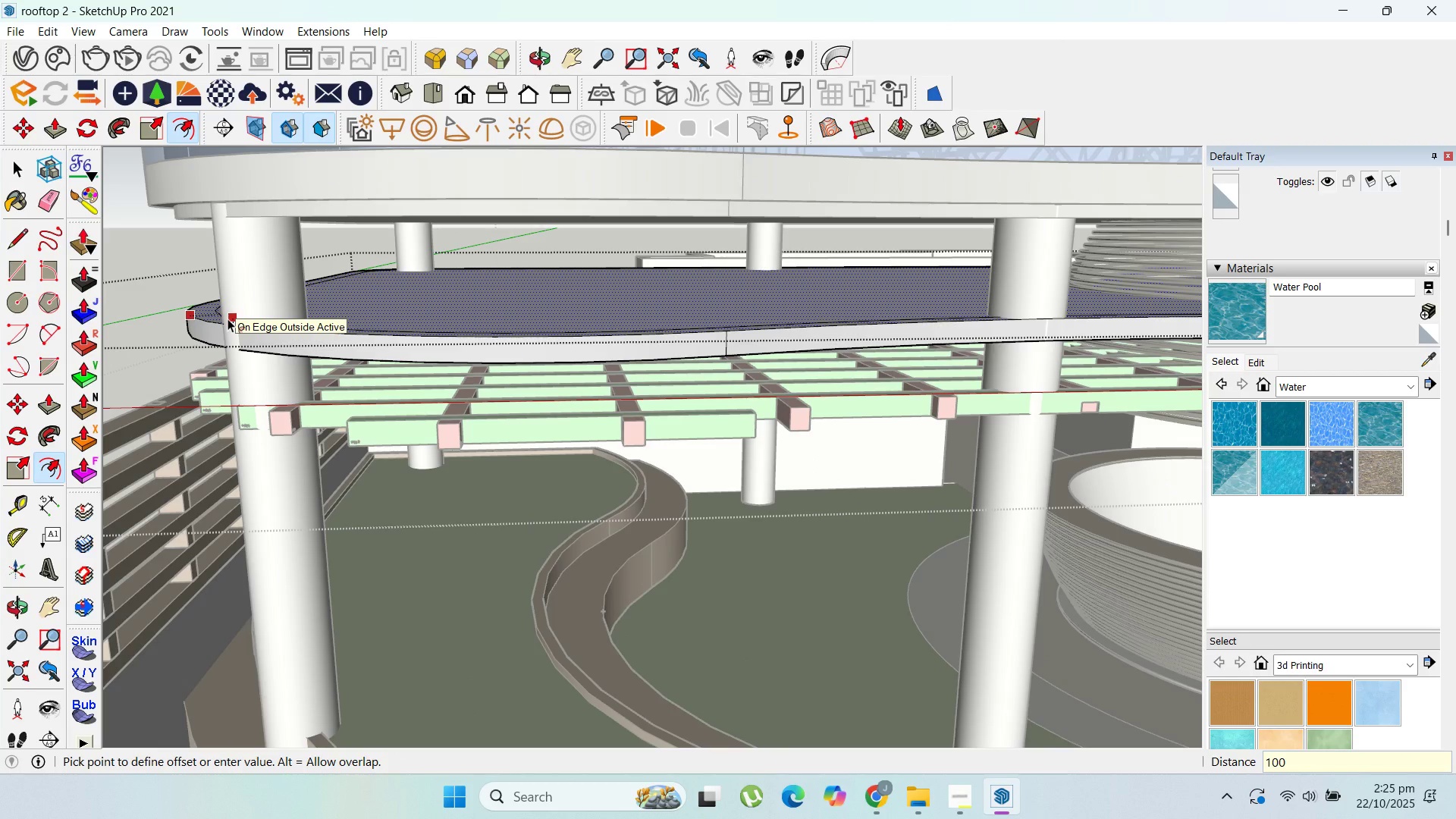 
key(Enter)
 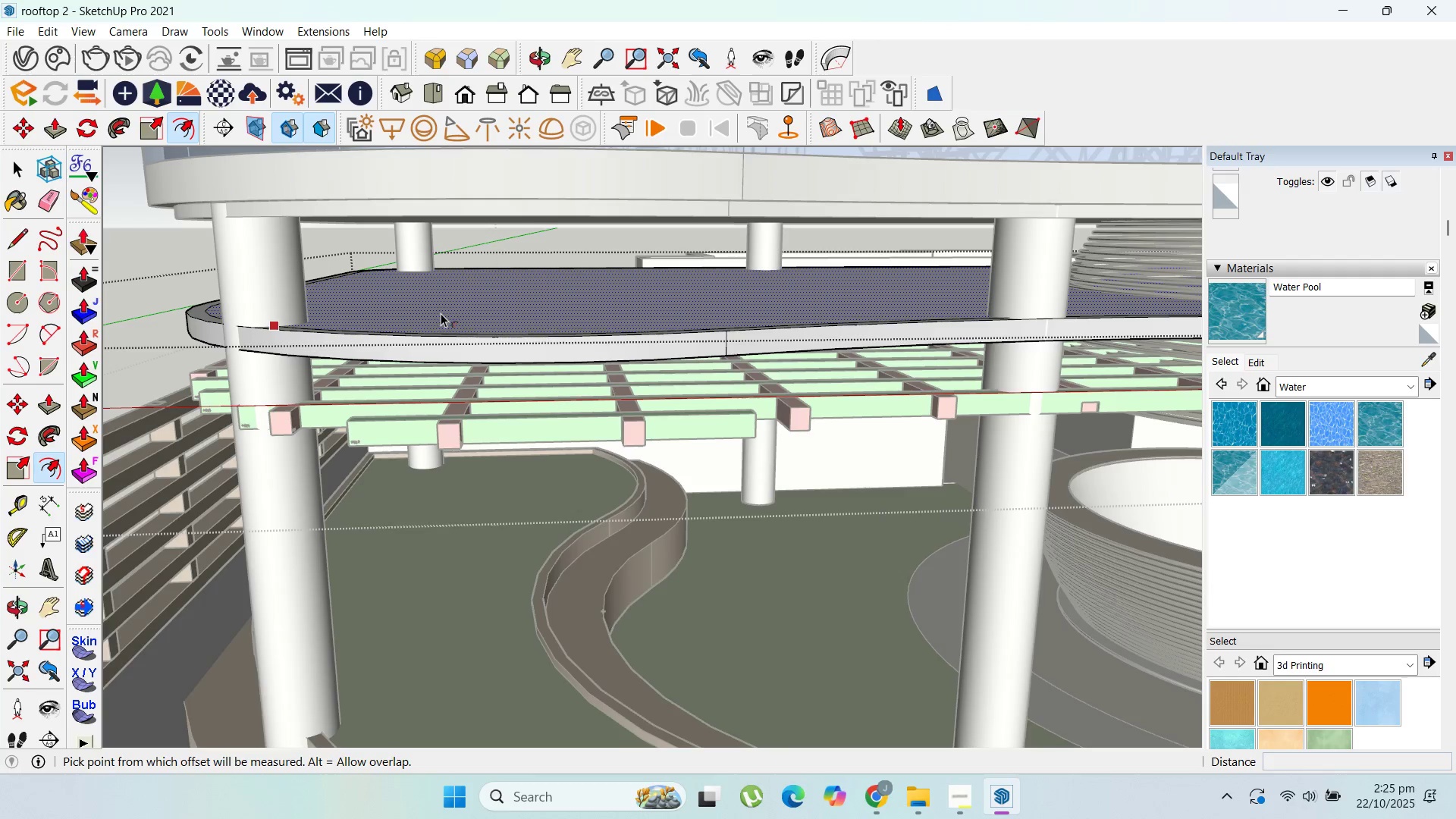 
scroll: coordinate [445, 315], scroll_direction: up, amount: 1.0
 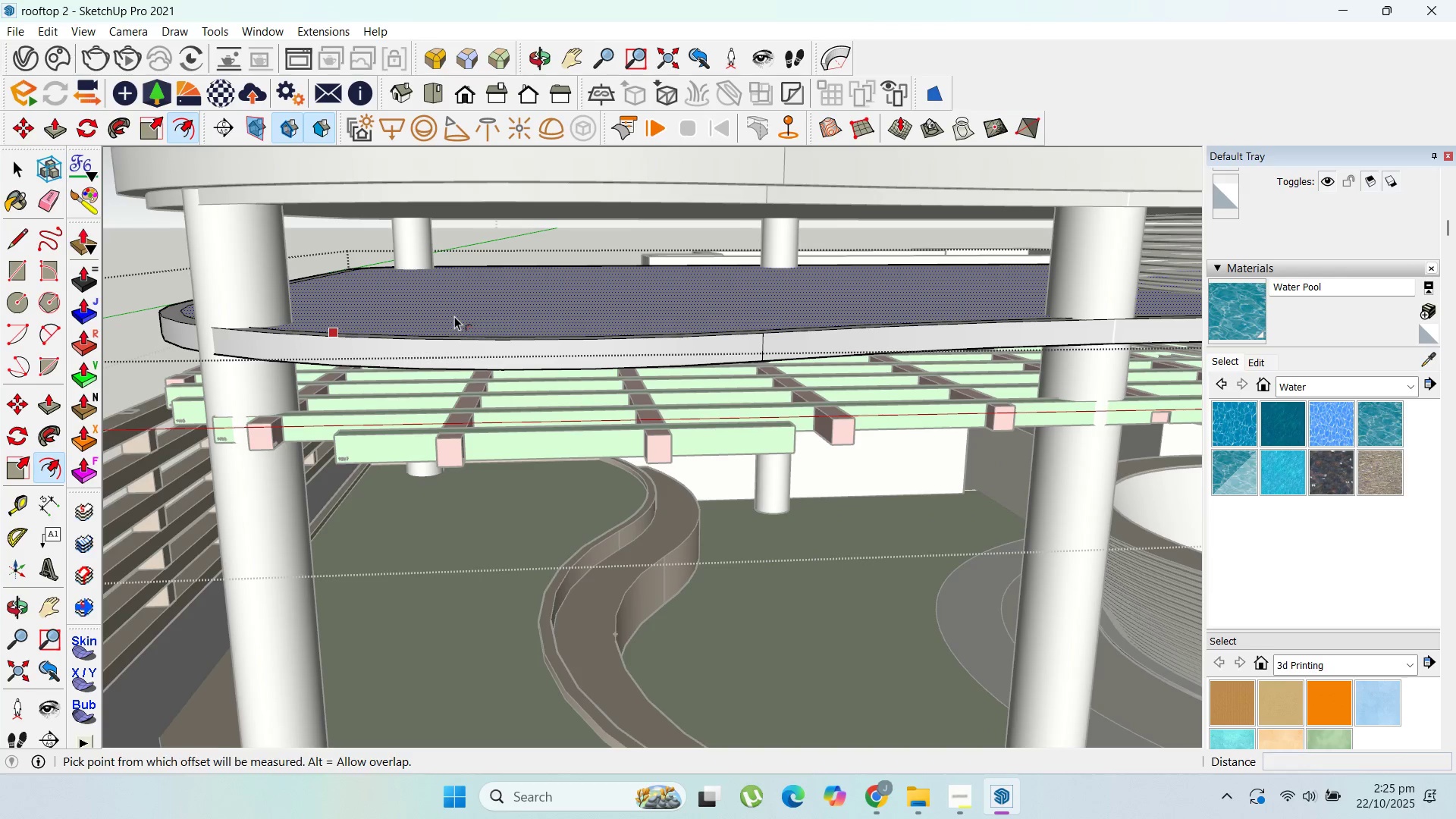 
key(P)
 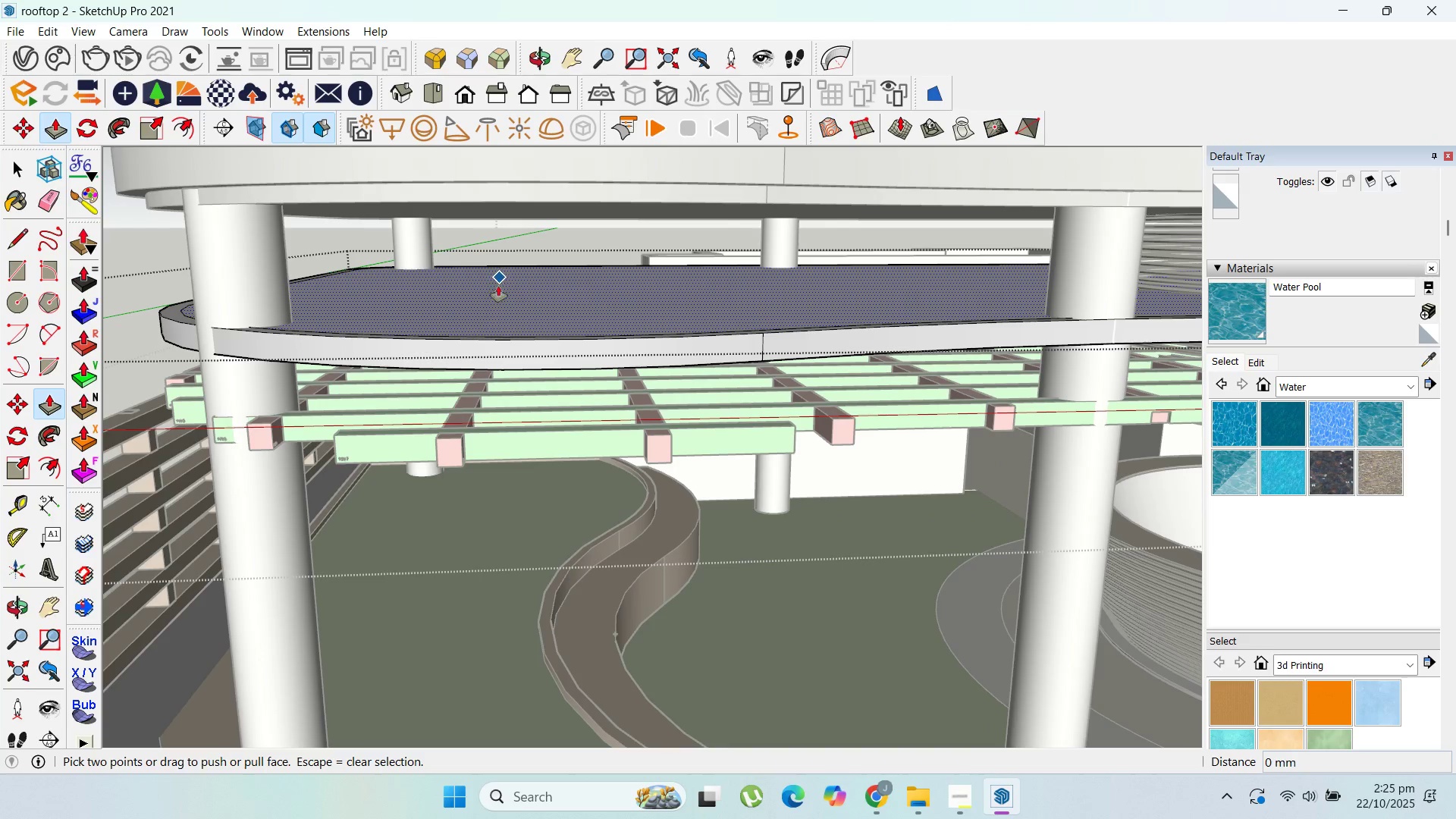 
left_click([489, 316])
 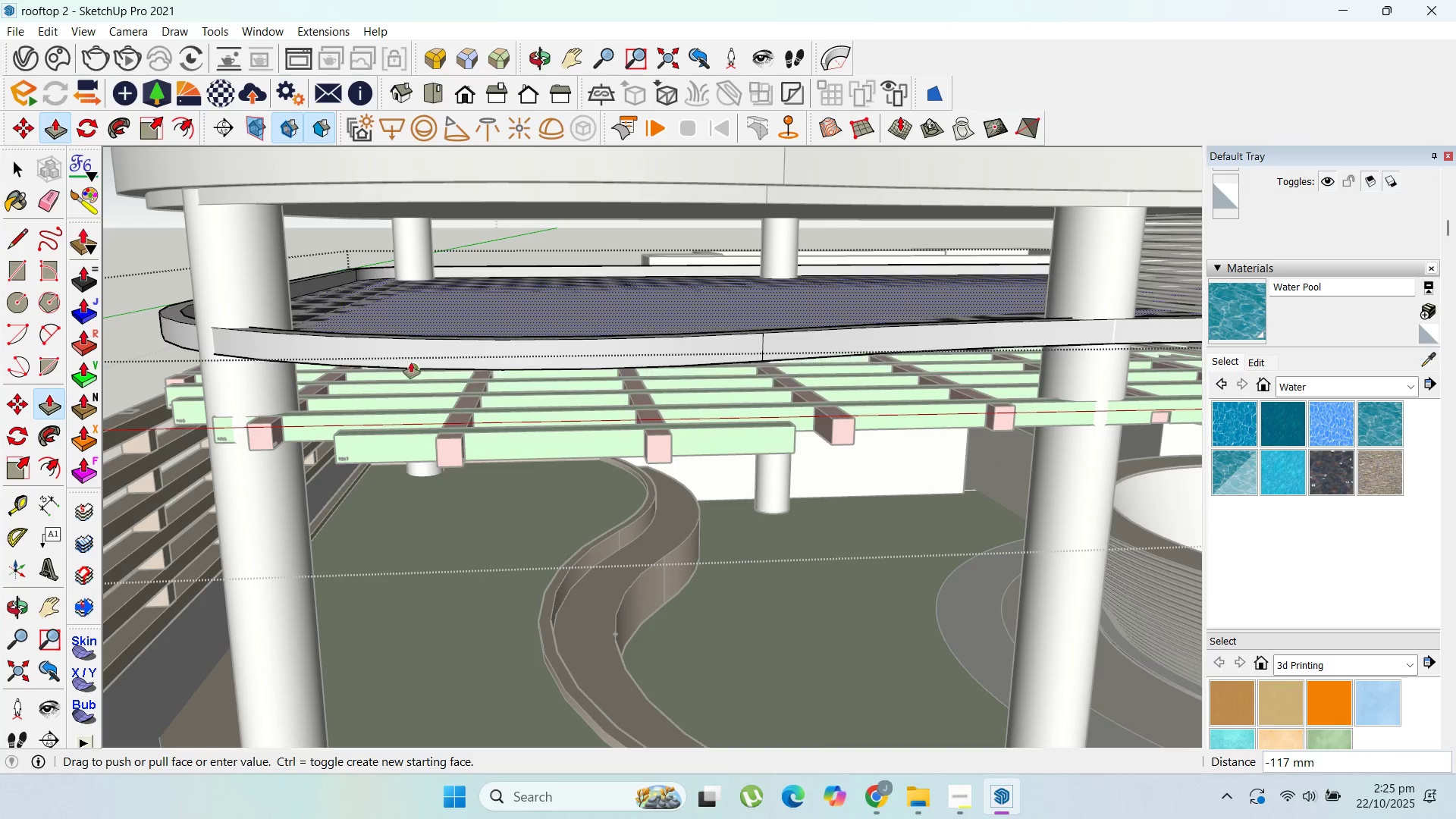 
left_click([408, 362])
 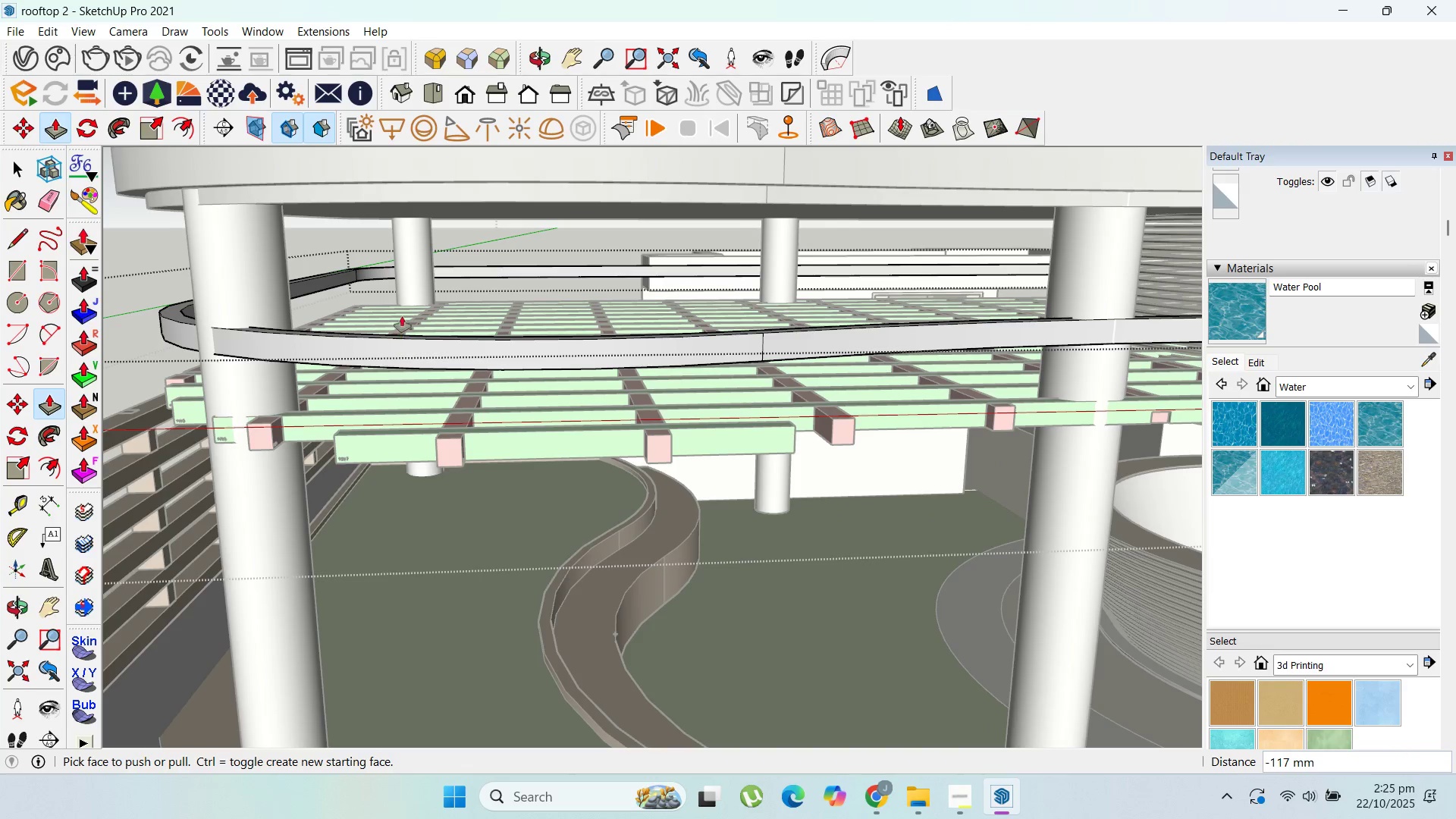 
scroll: coordinate [420, 312], scroll_direction: down, amount: 4.0
 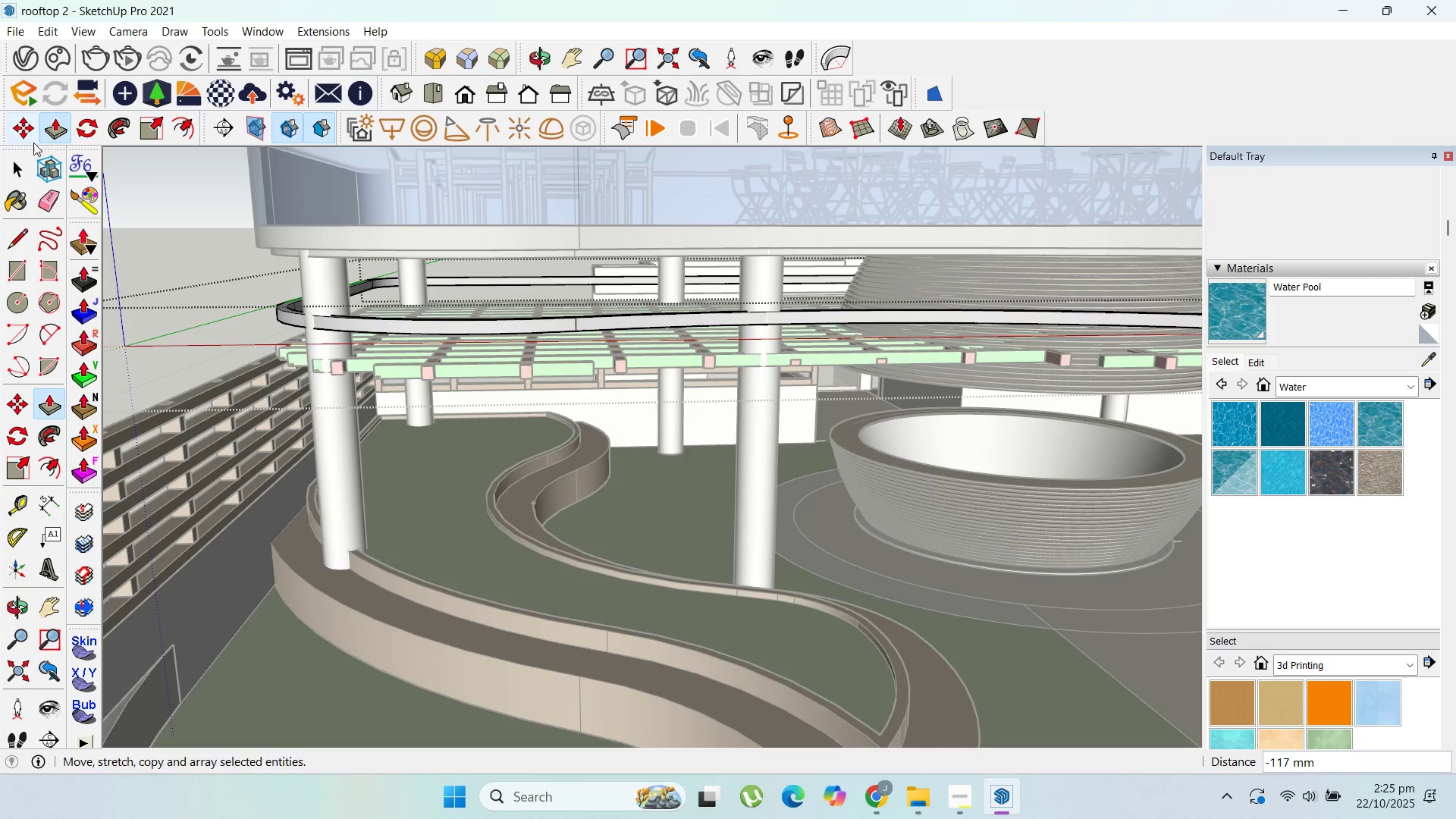 
key(Escape)
 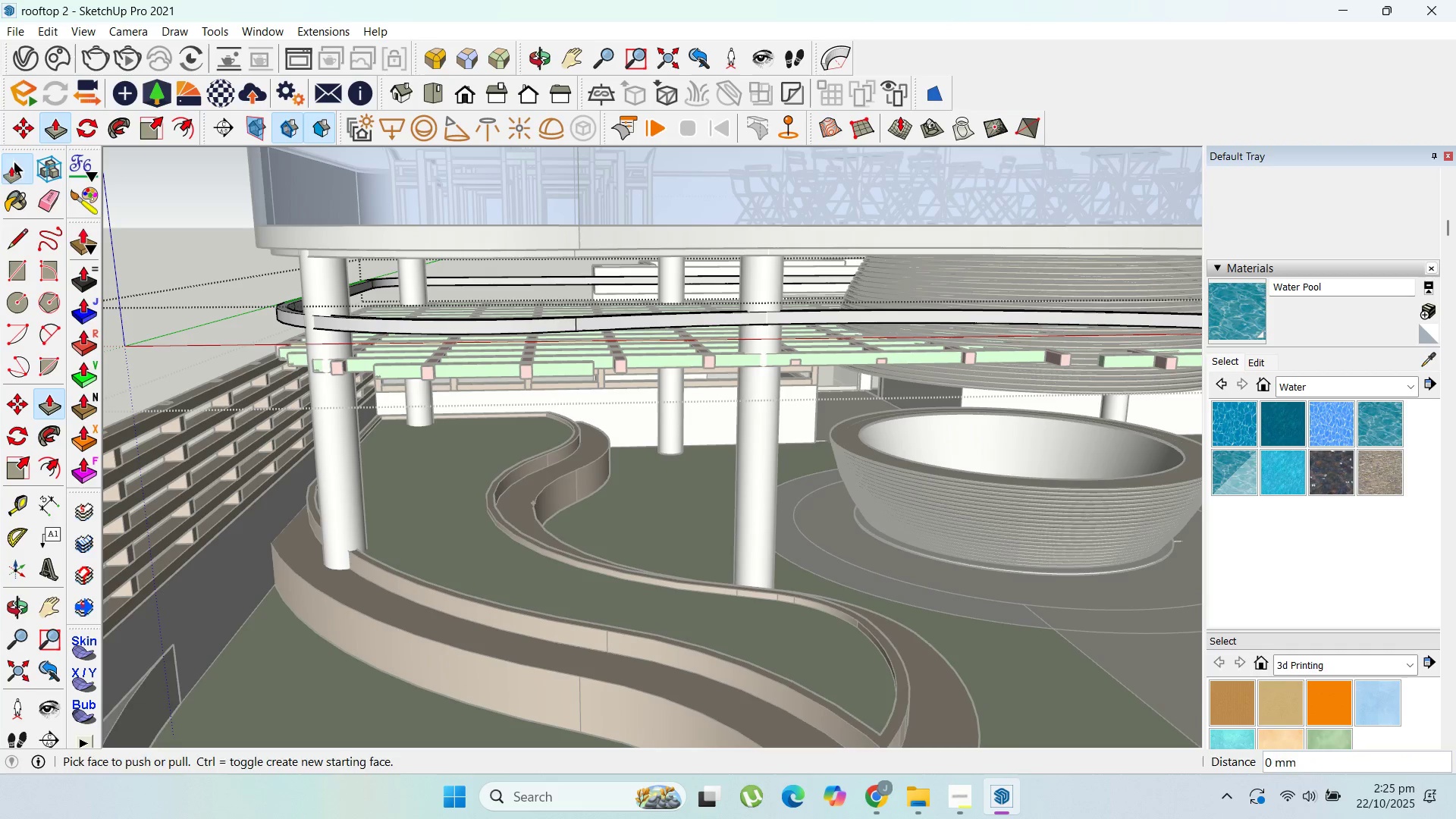 
left_click([11, 167])
 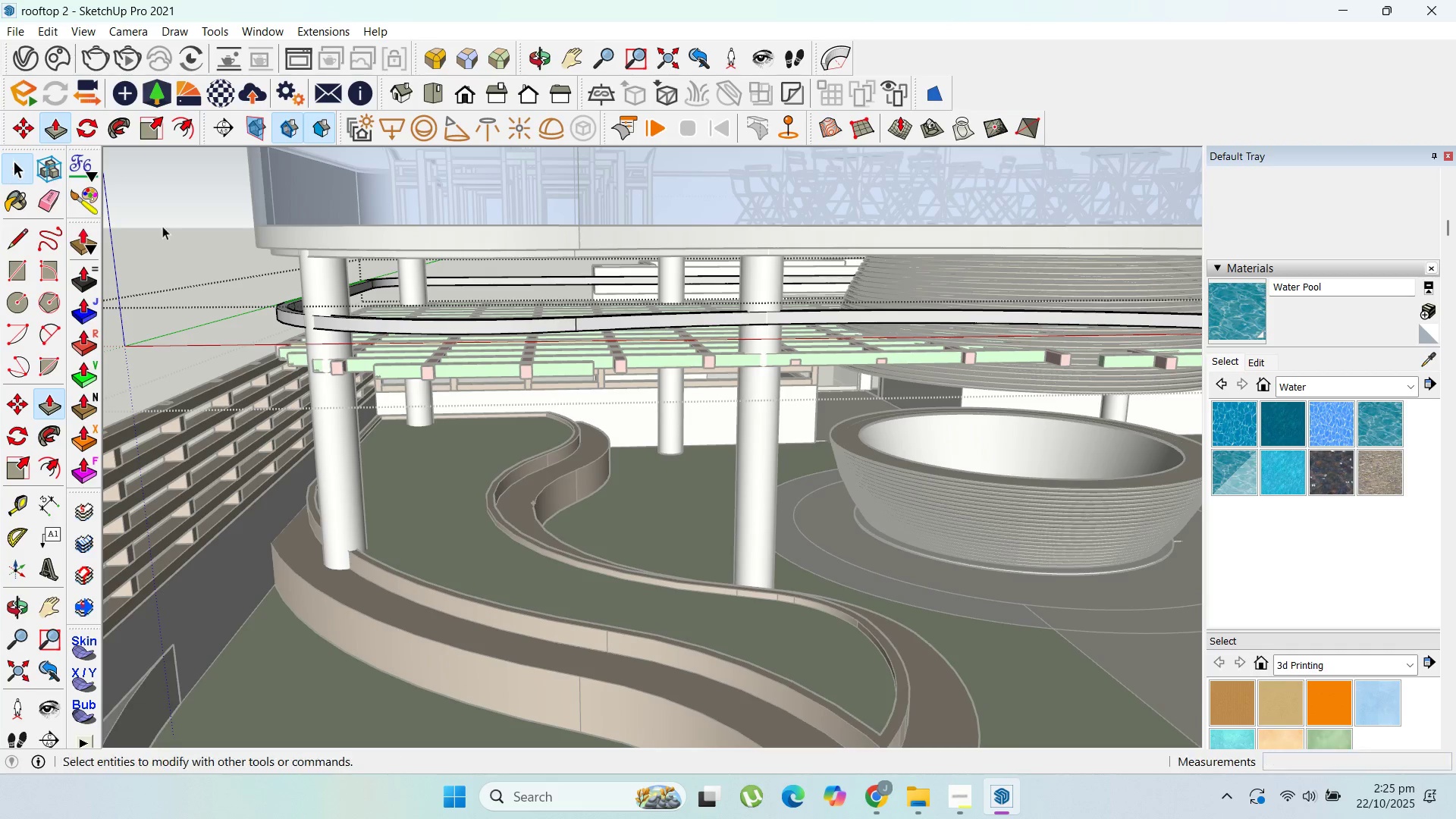 
key(Escape)
 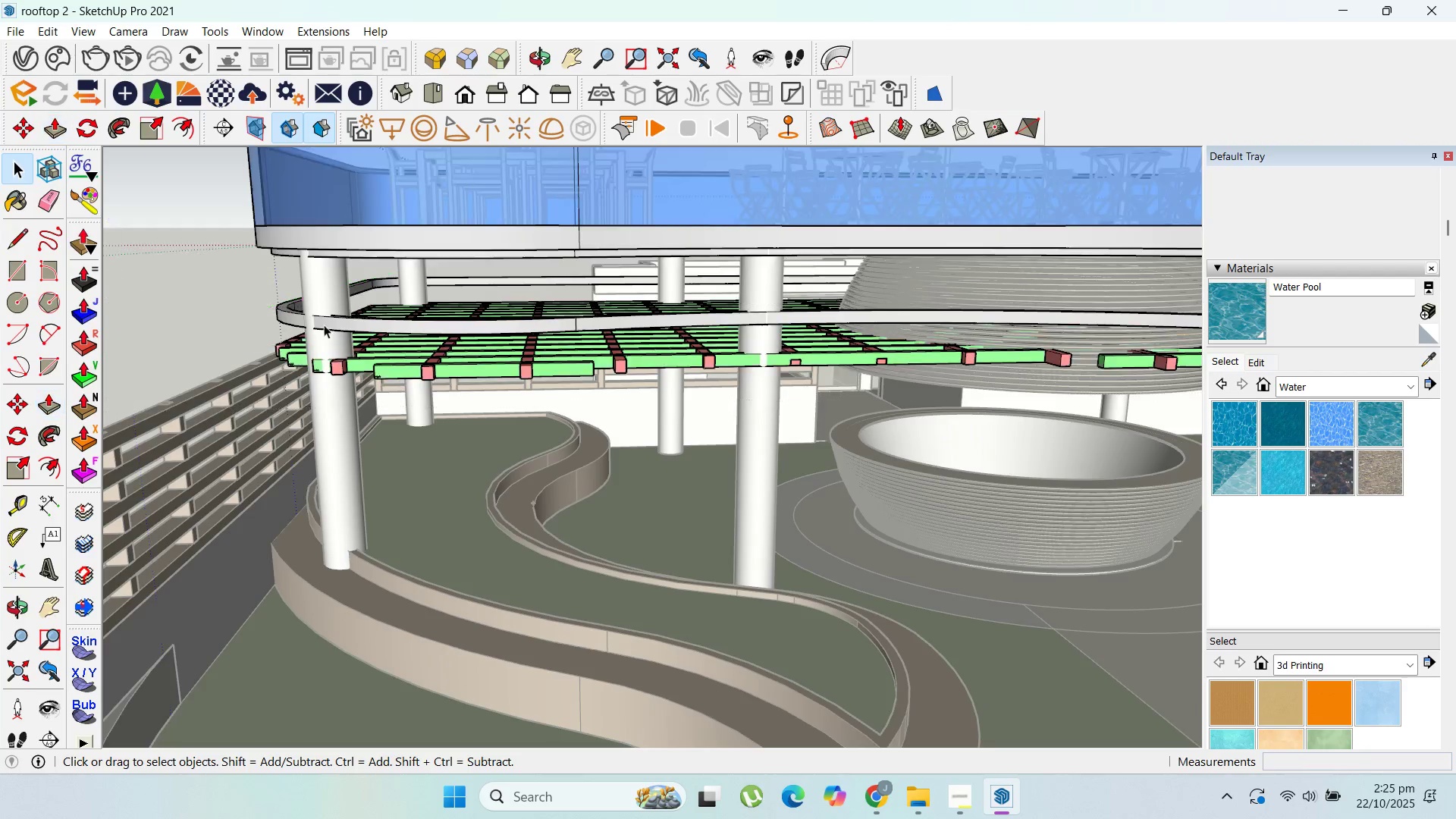 
key(Escape)
 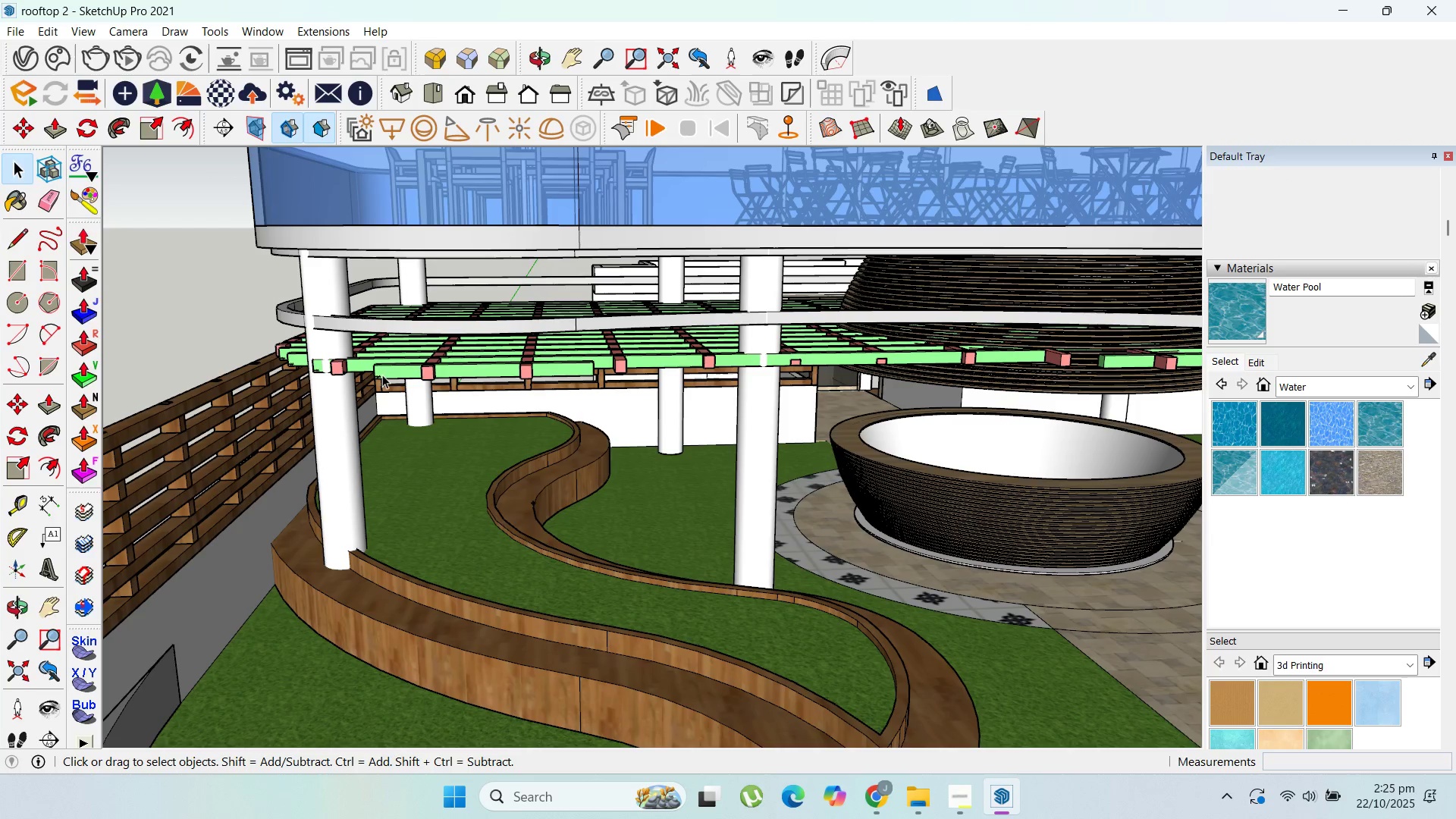 
key(Escape)
 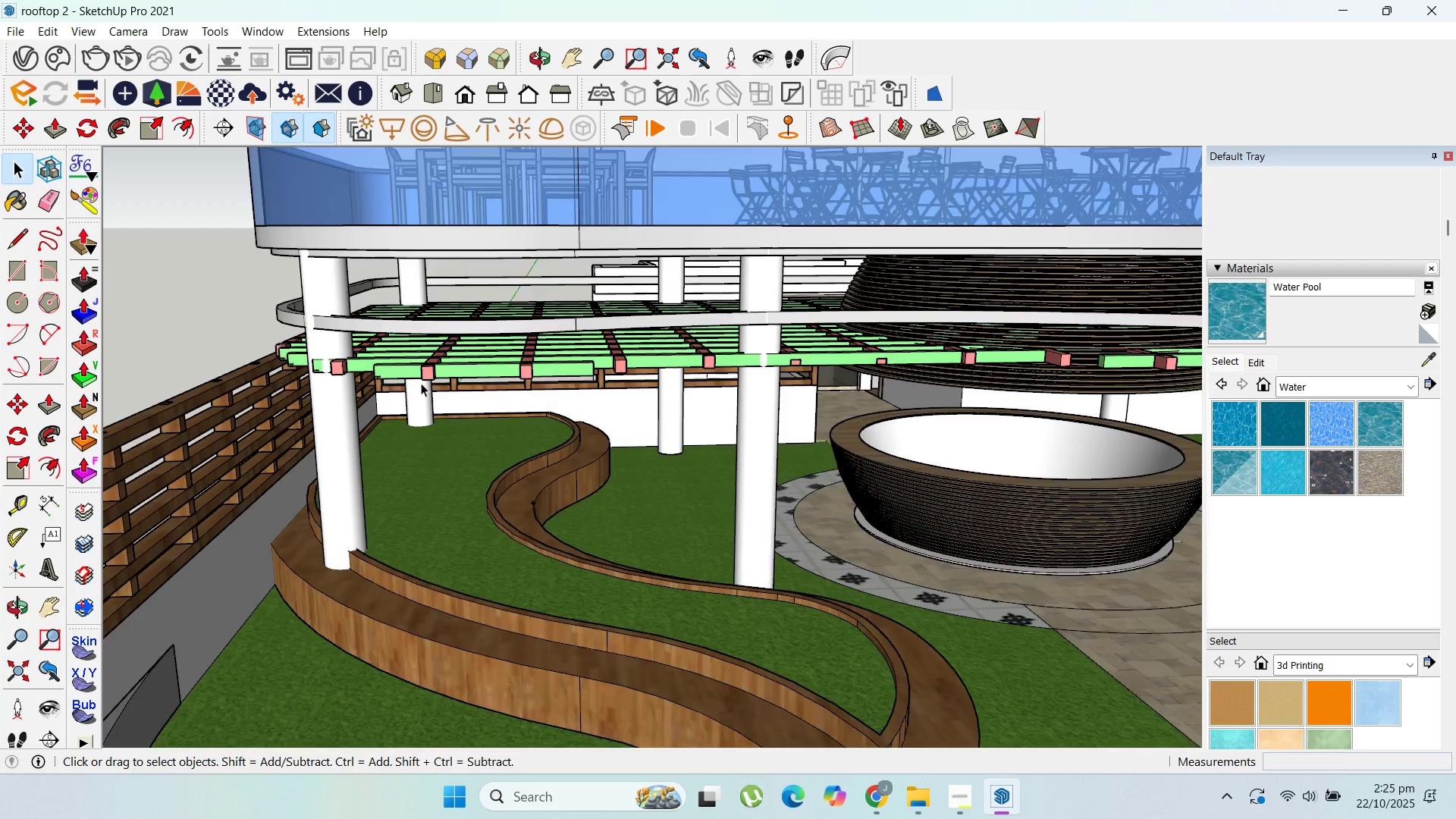 
scroll: coordinate [424, 380], scroll_direction: up, amount: 2.0
 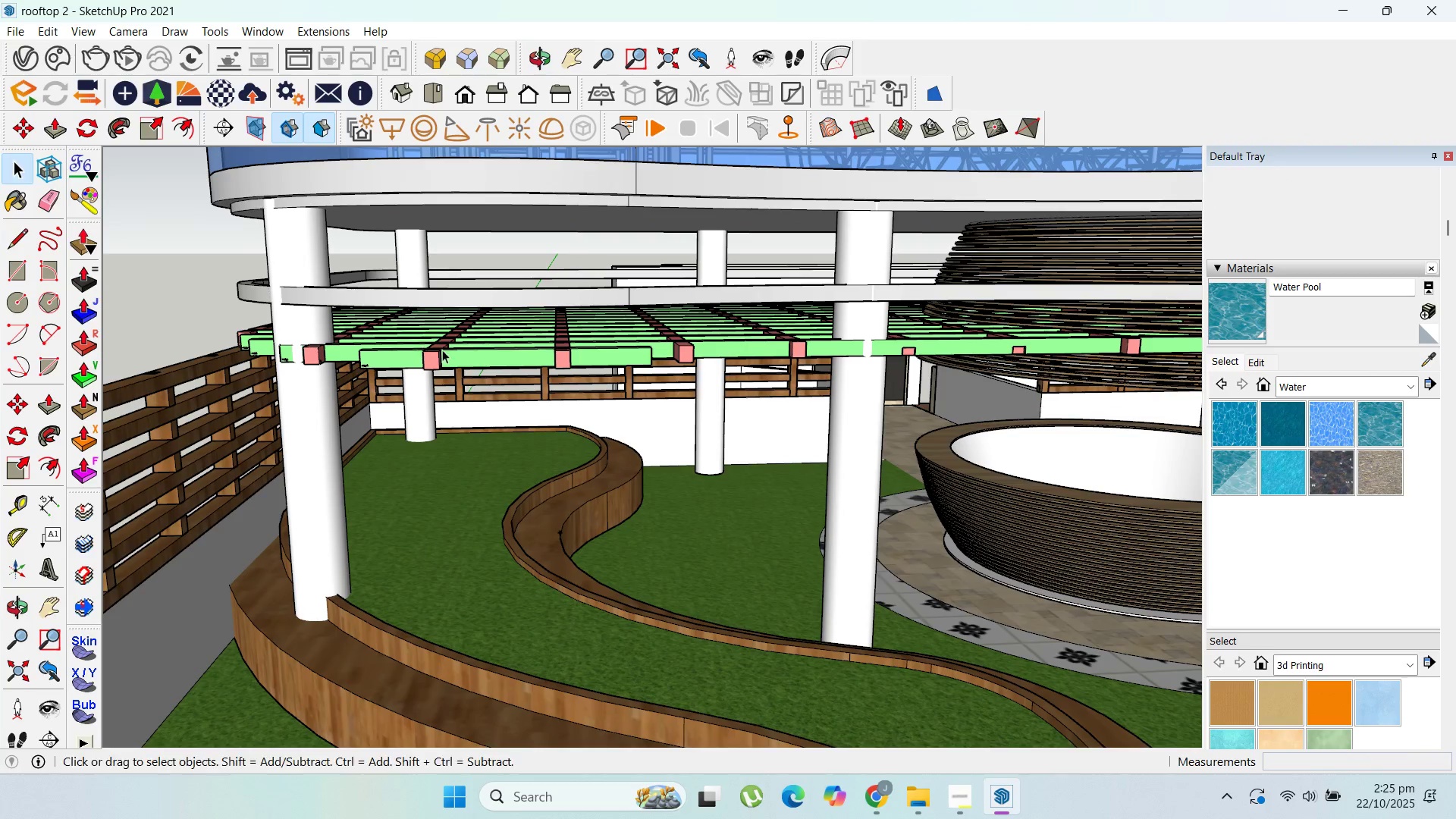 
left_click([443, 350])
 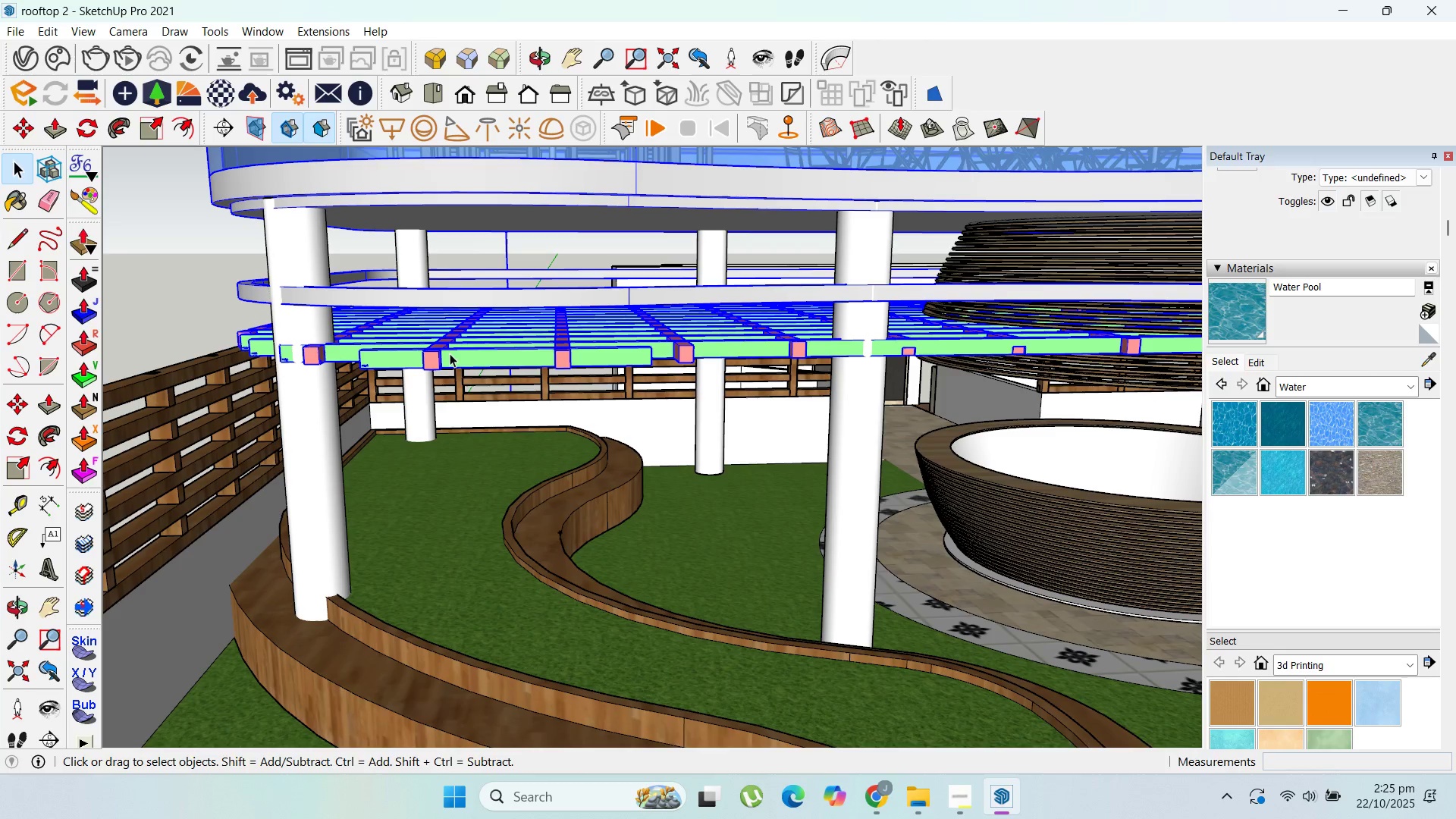 
key(M)
 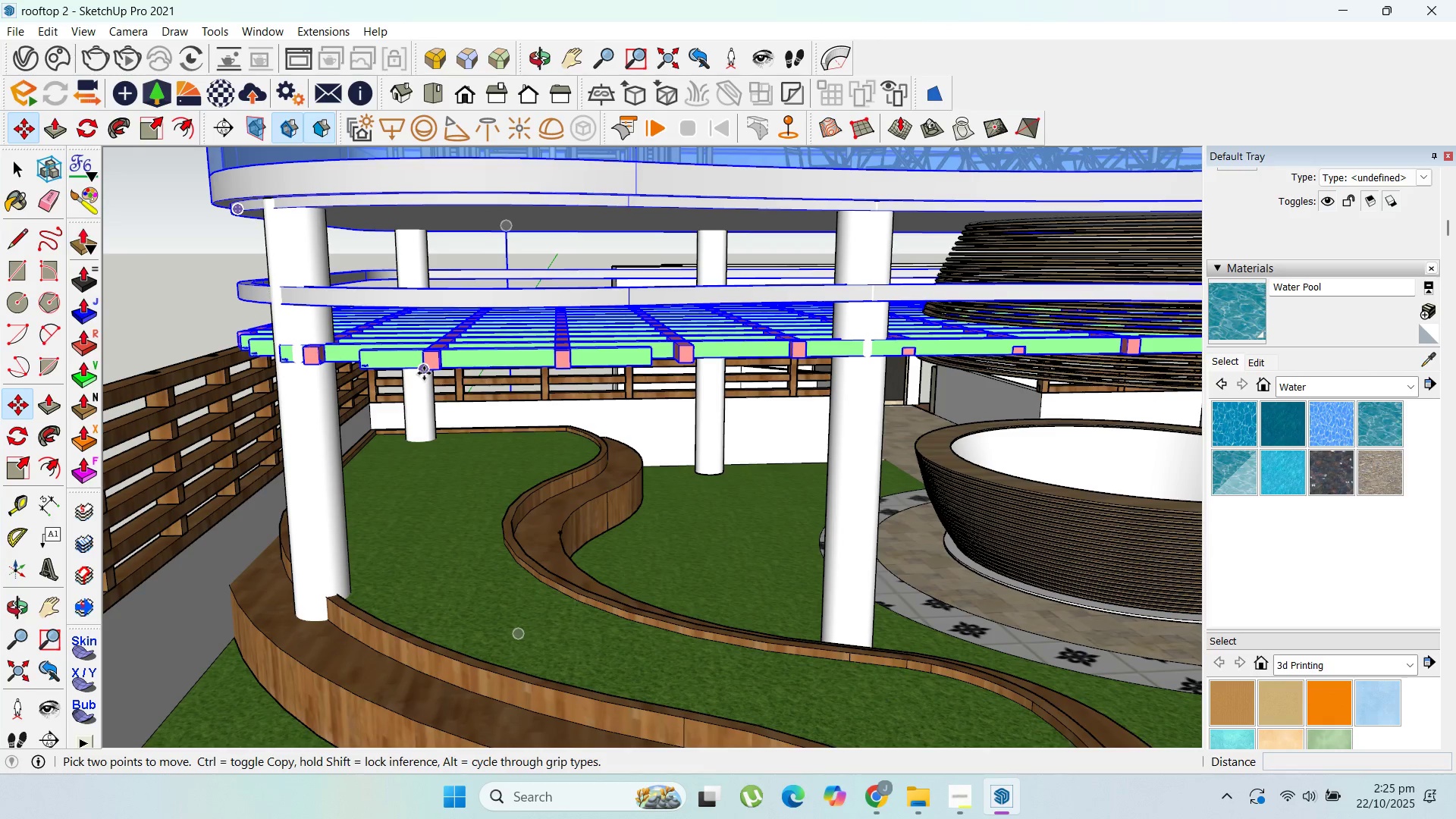 
left_click([426, 372])
 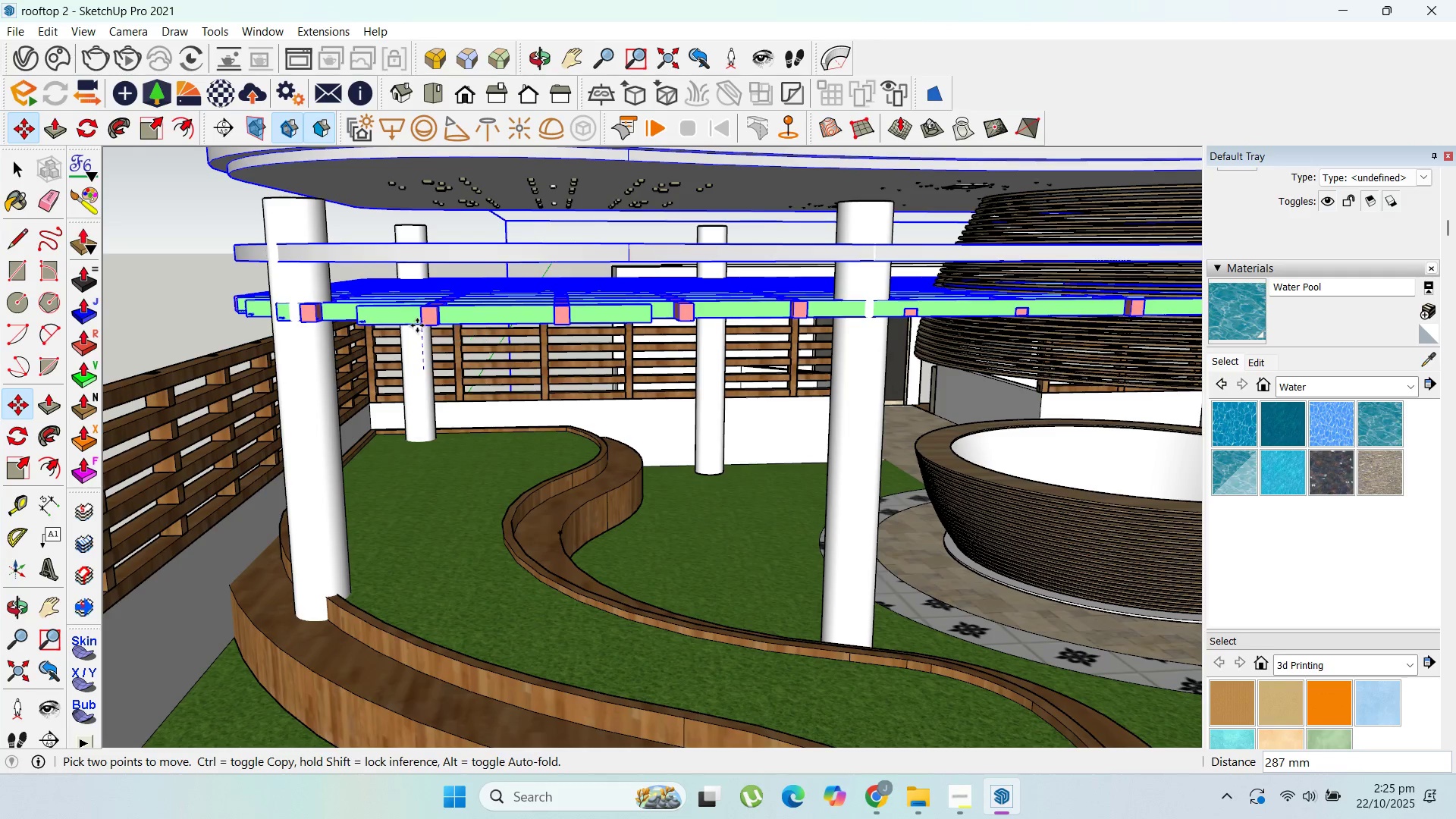 
key(Escape)
 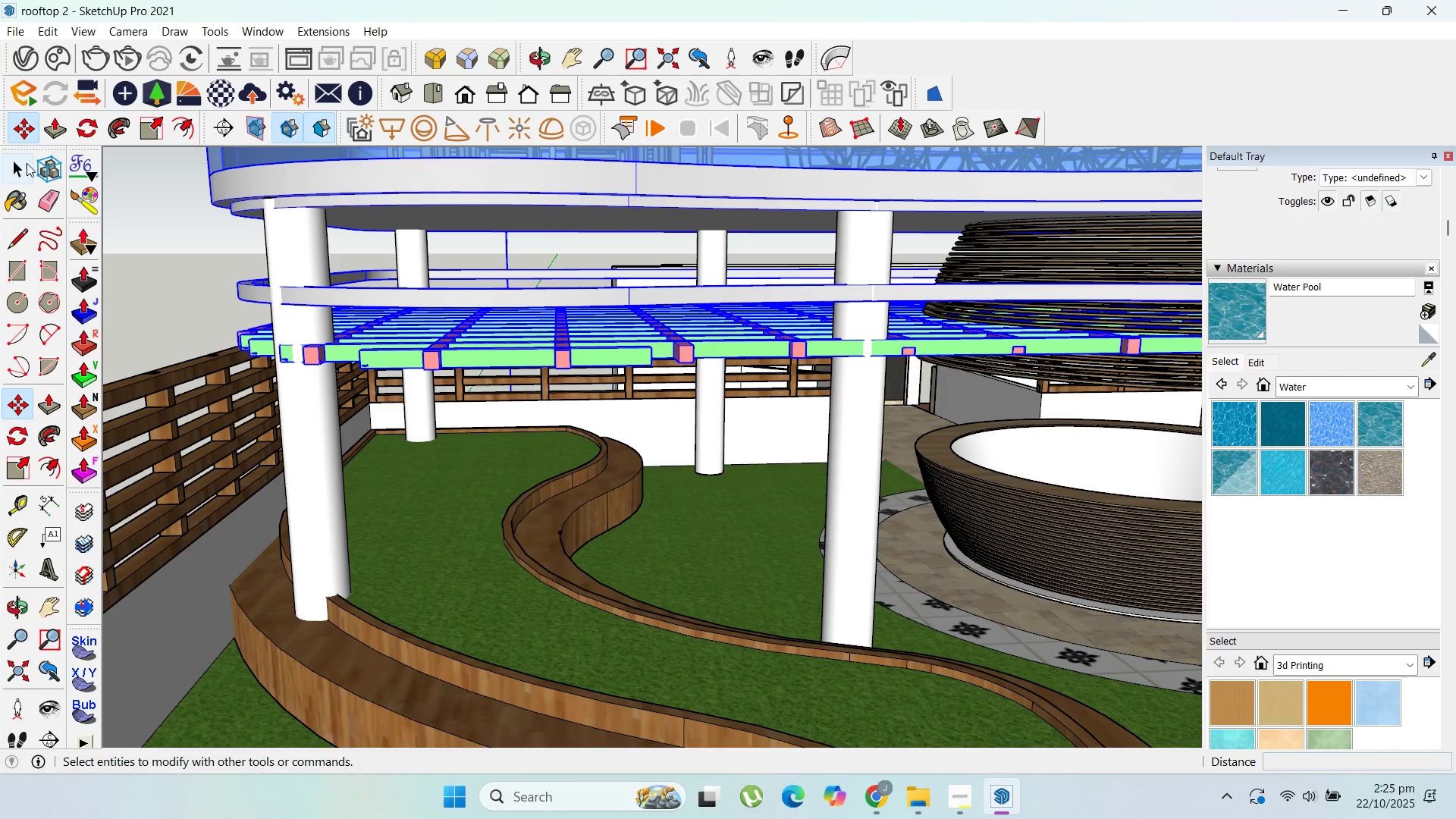 
left_click_drag(start_coordinate=[21, 163], to_coordinate=[40, 169])
 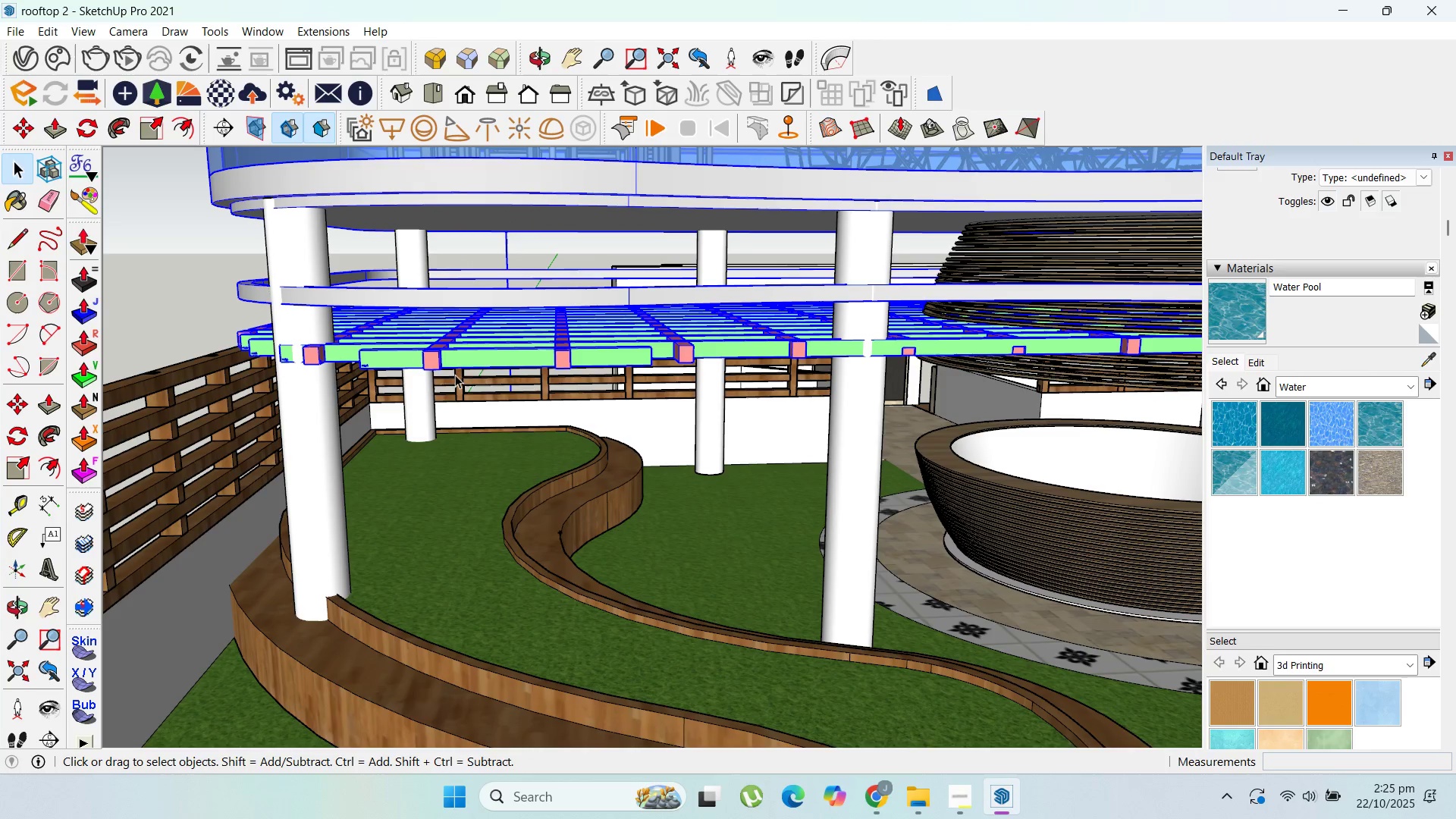 
double_click([429, 364])
 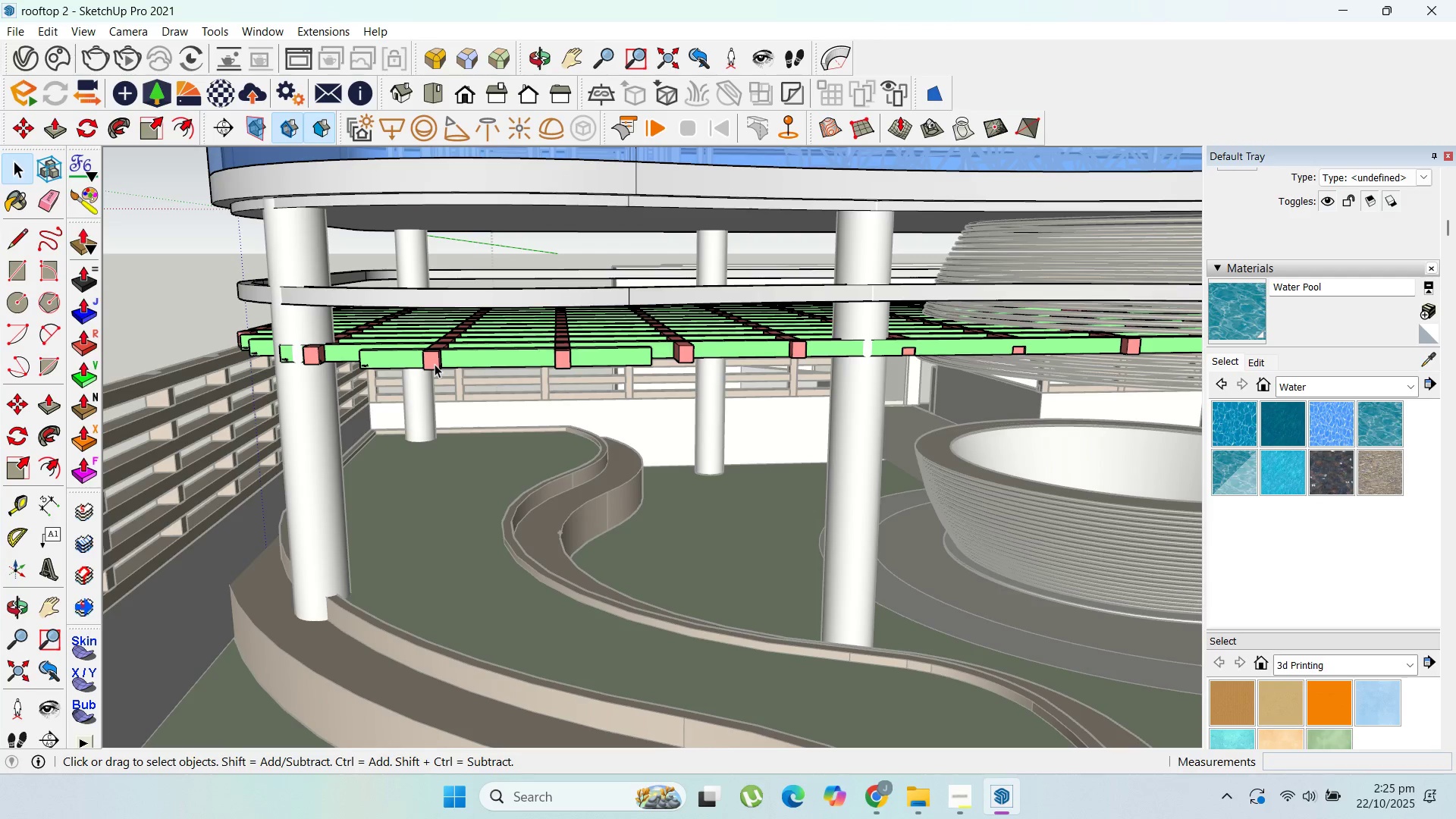 
triple_click([435, 364])
 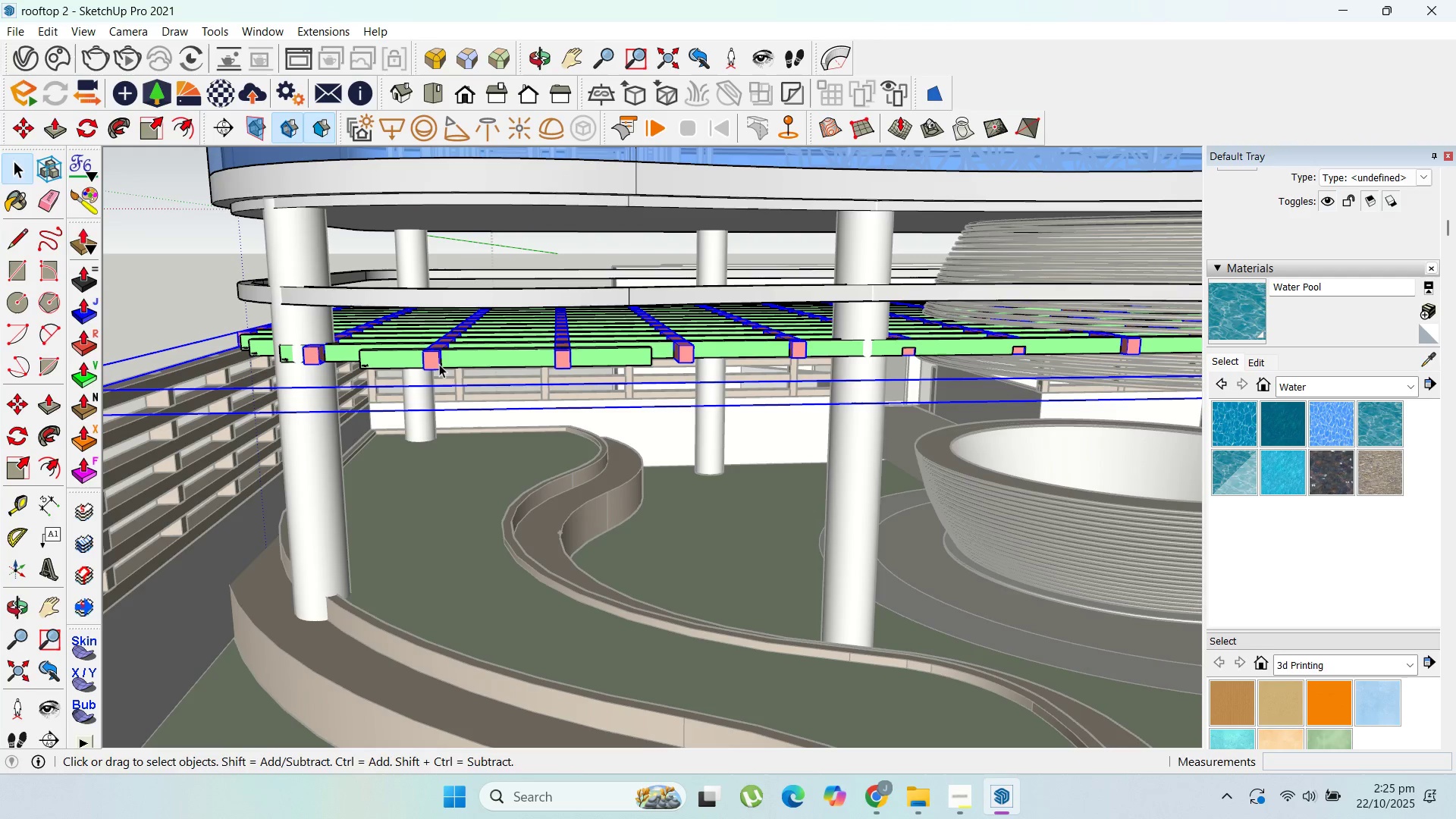 
key(M)
 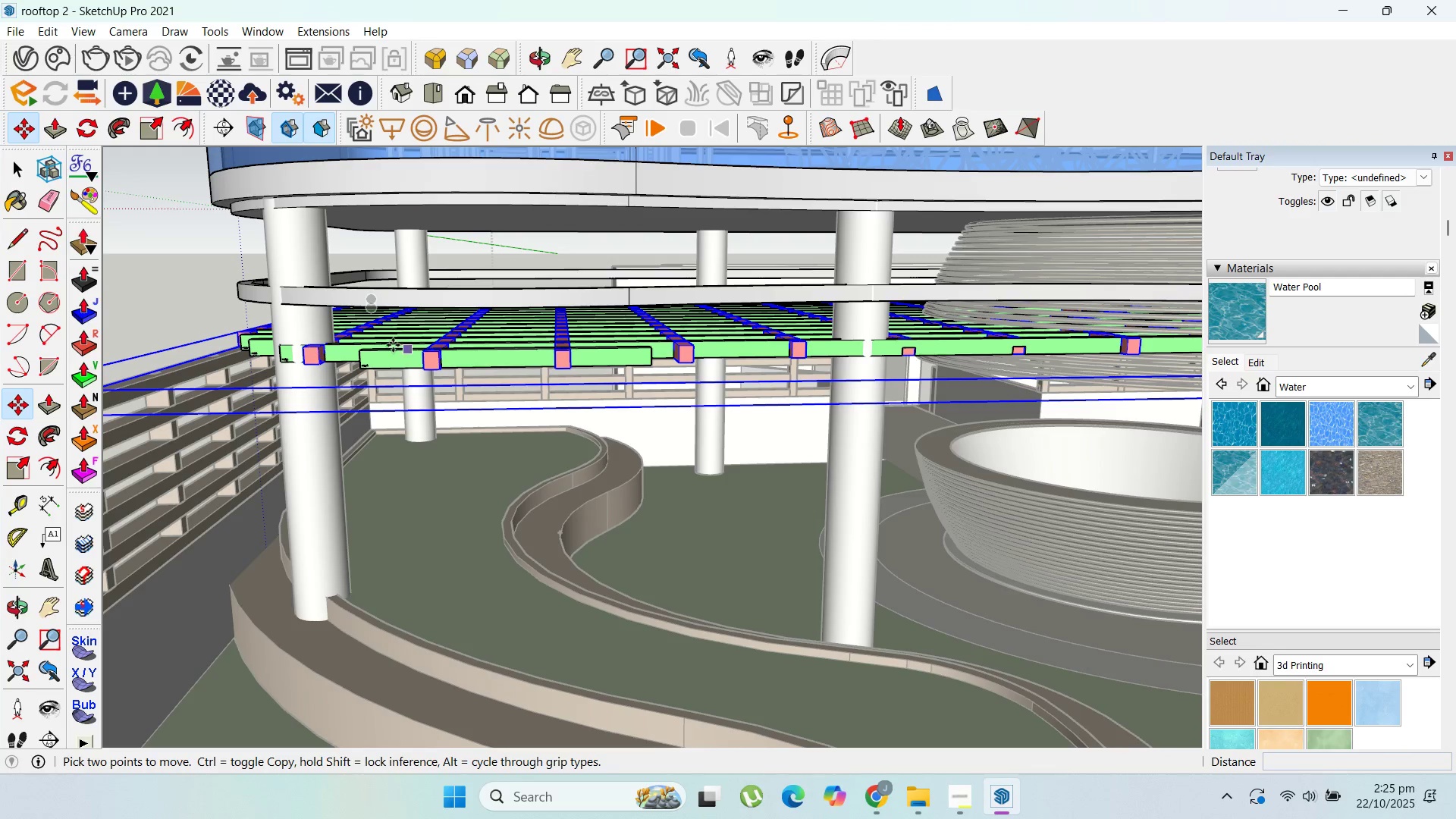 
key(Escape)
 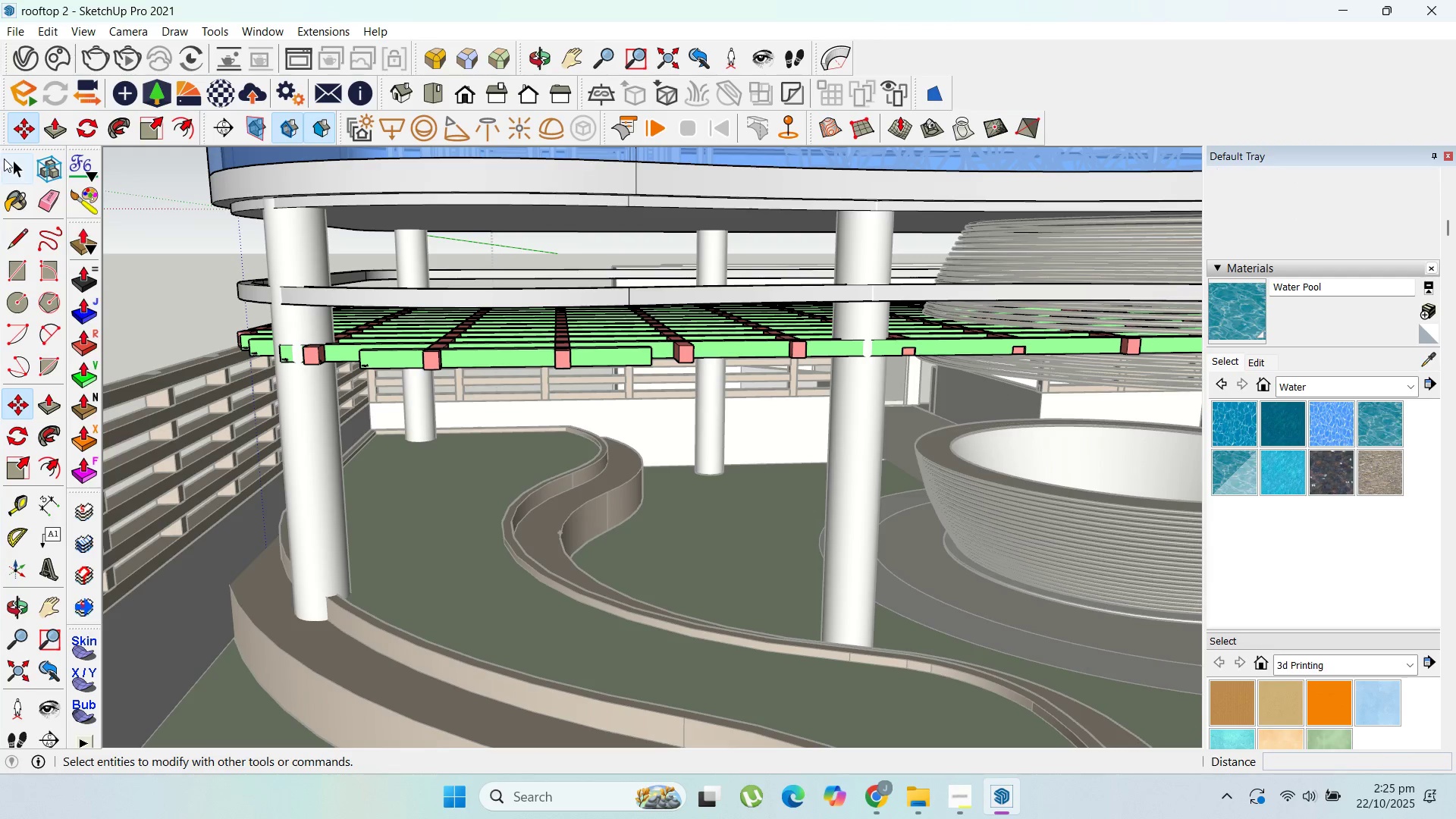 
left_click_drag(start_coordinate=[13, 165], to_coordinate=[18, 165])
 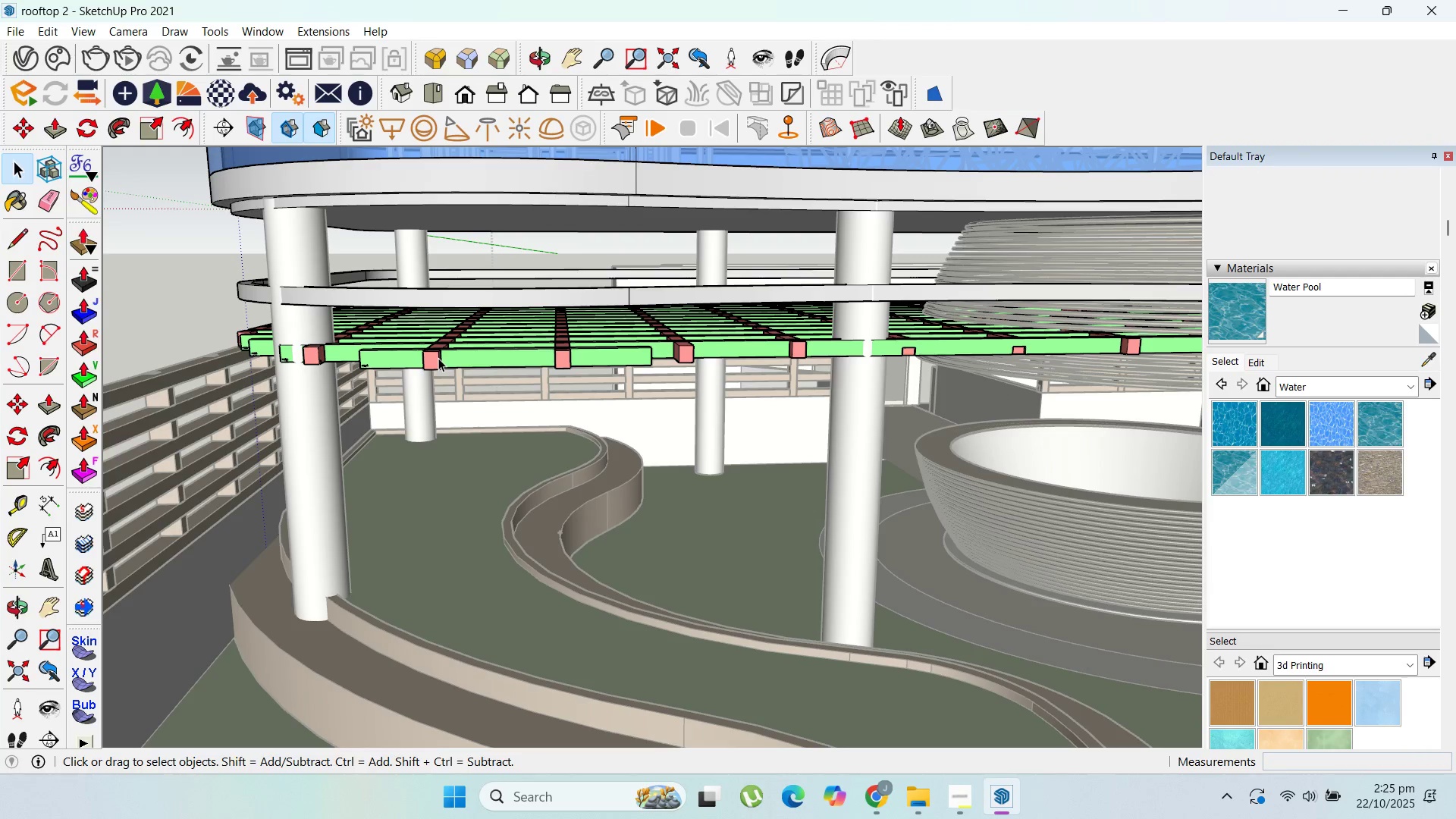 
double_click([438, 358])
 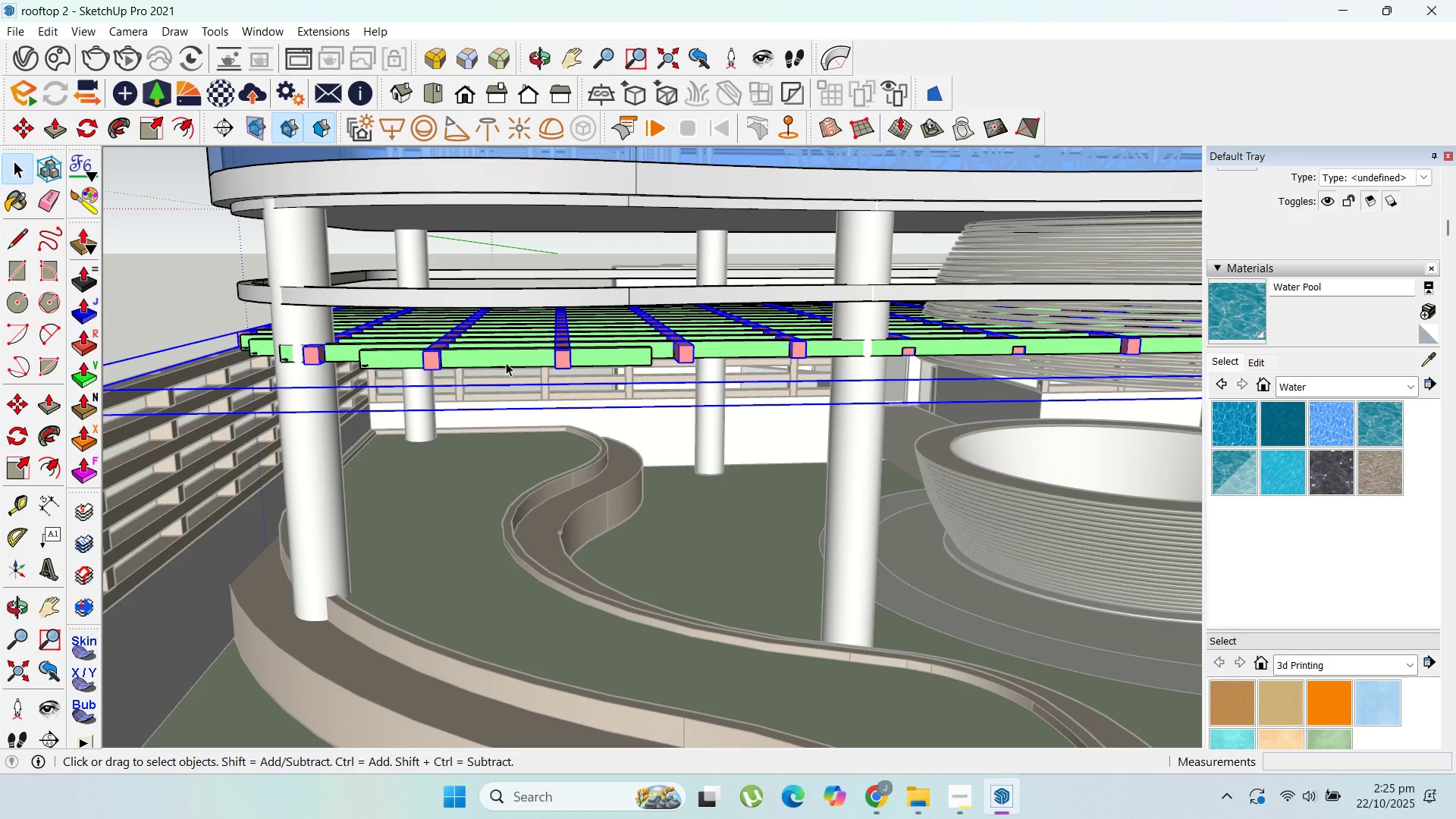 
hold_key(key=ShiftLeft, duration=0.83)
left_click([512, 357])
 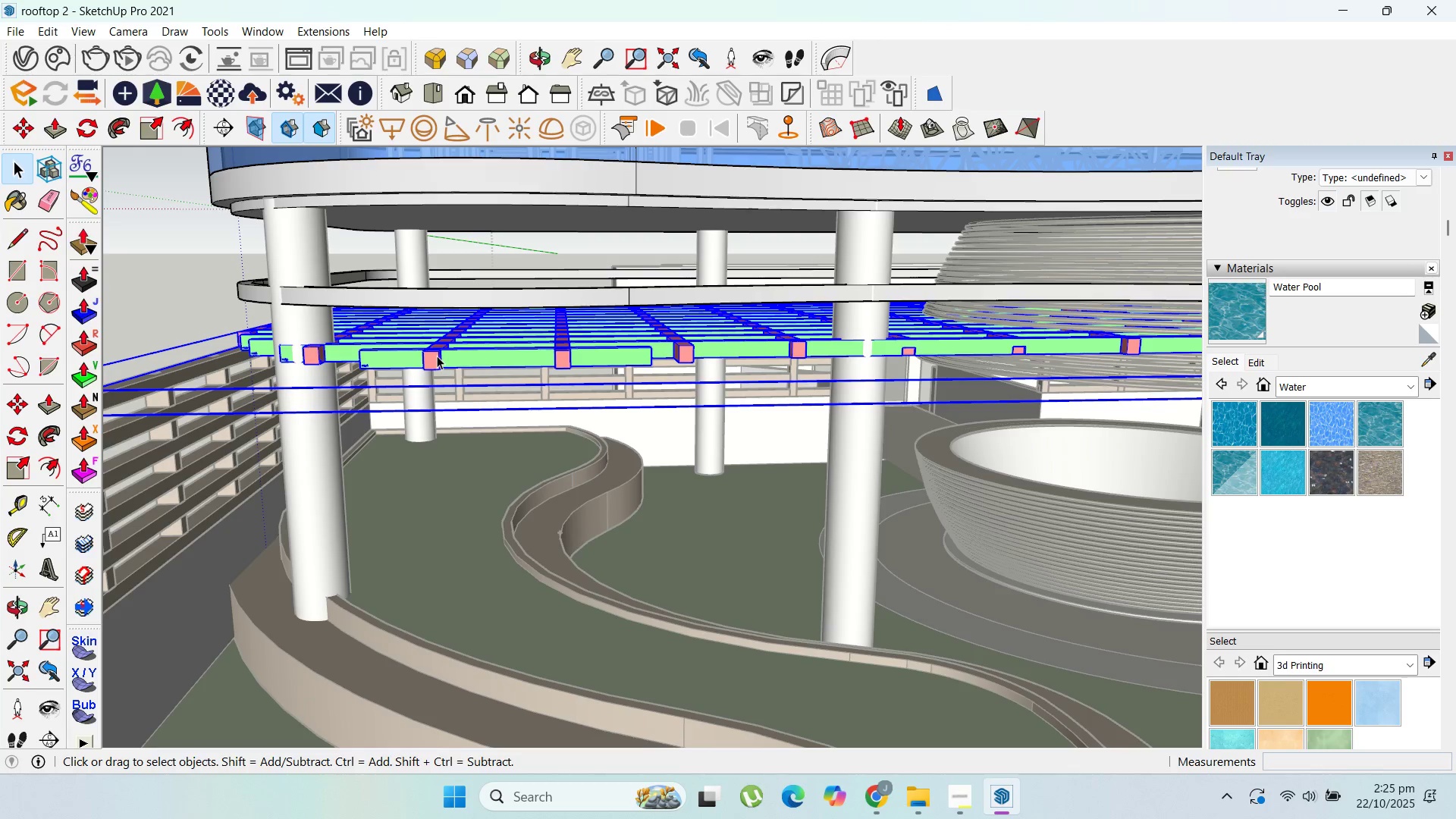 
key(M)
 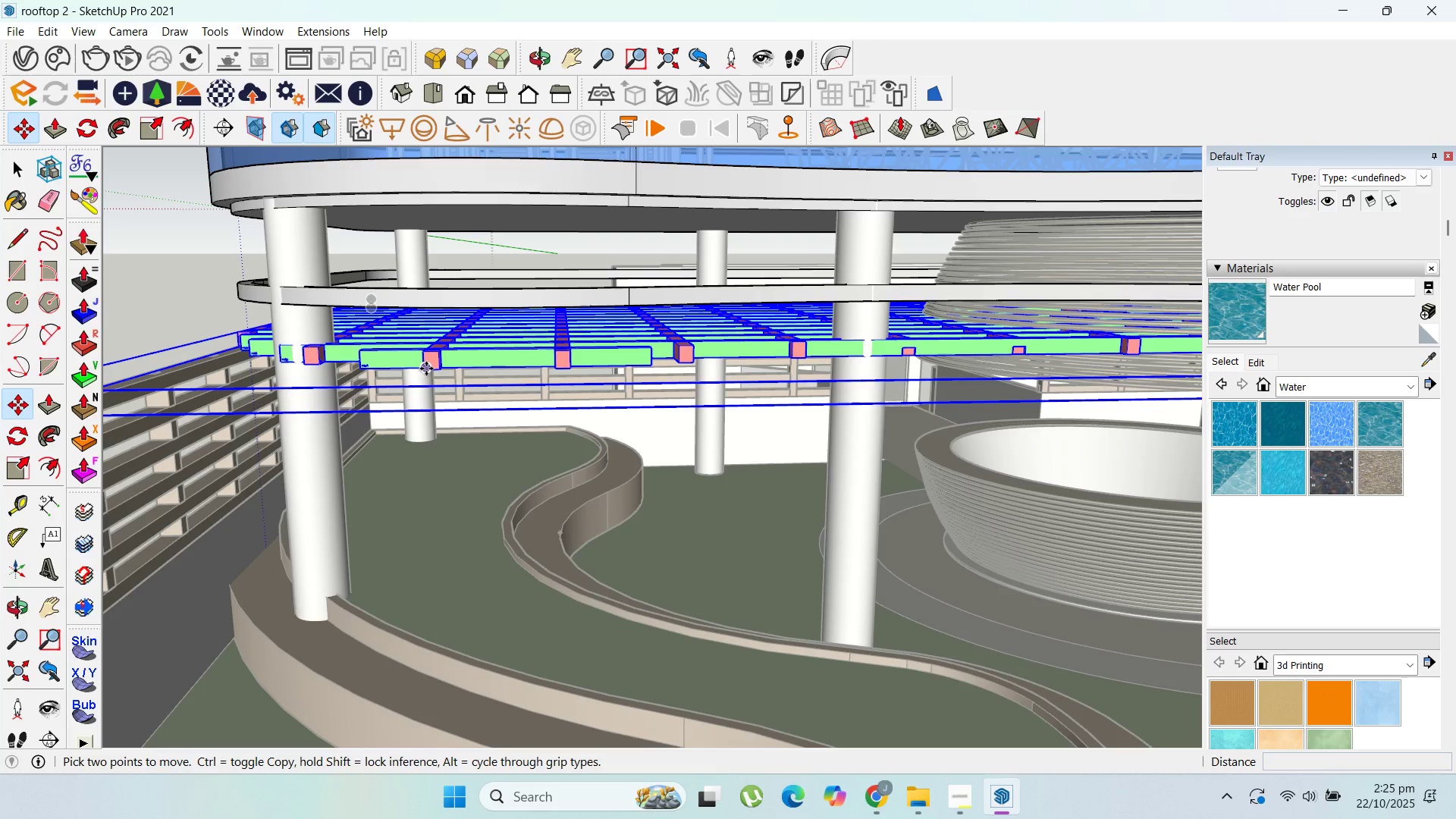 
left_click([426, 369])
 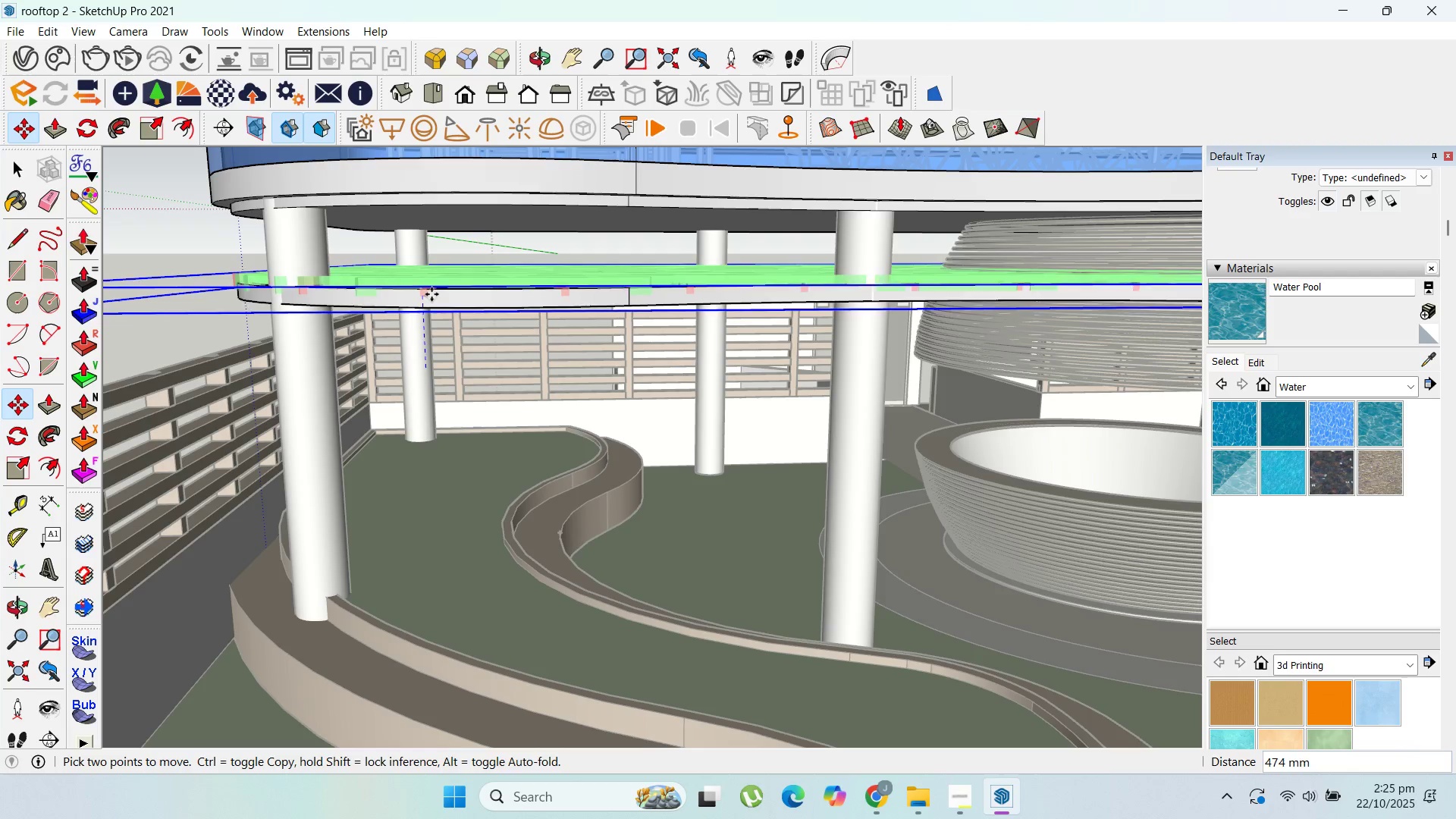 
hold_key(key=ShiftLeft, duration=0.67)
 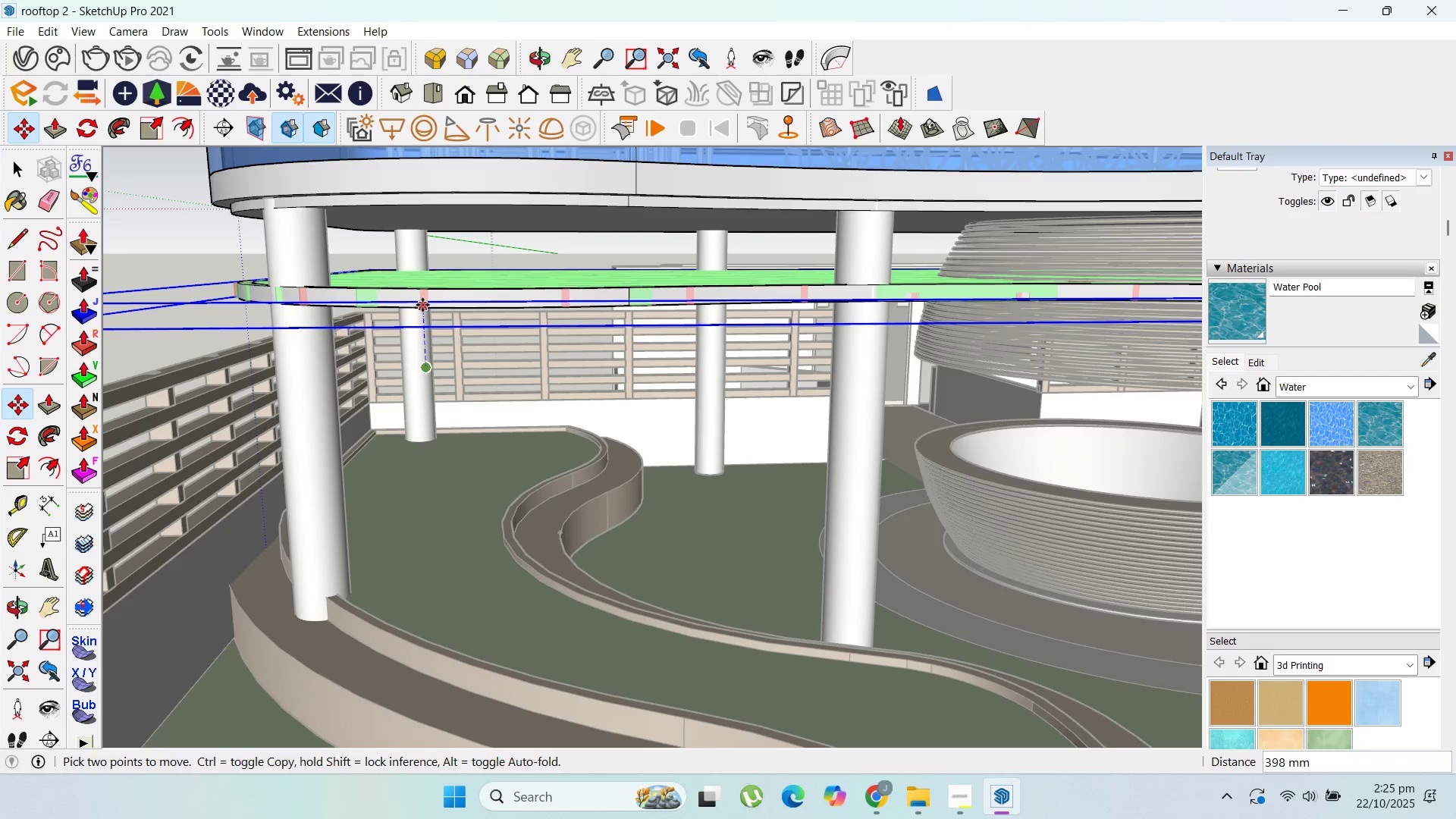 
scroll: coordinate [422, 305], scroll_direction: up, amount: 1.0
 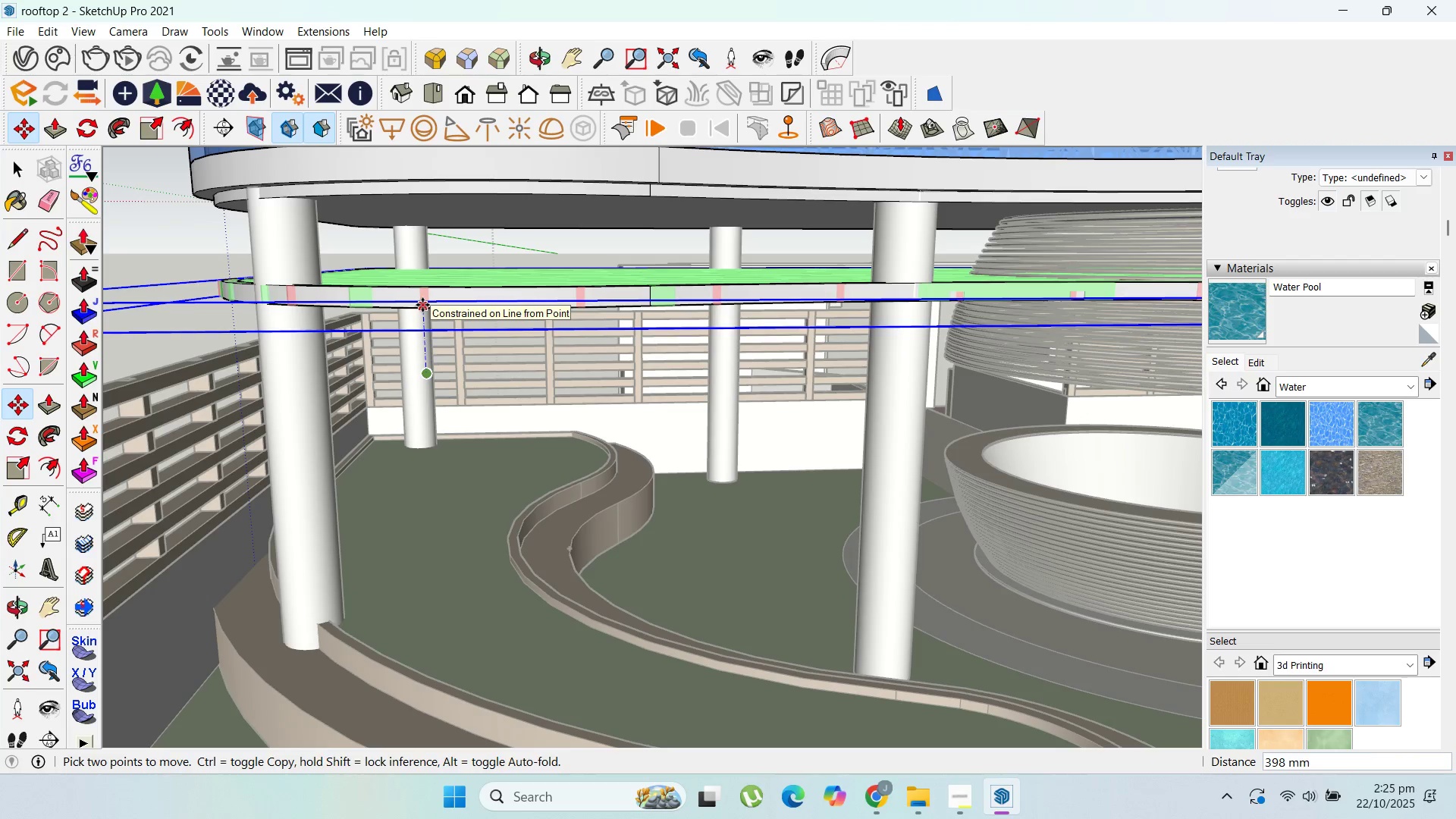 
hold_key(key=ShiftLeft, duration=0.77)
left_click([423, 303])
 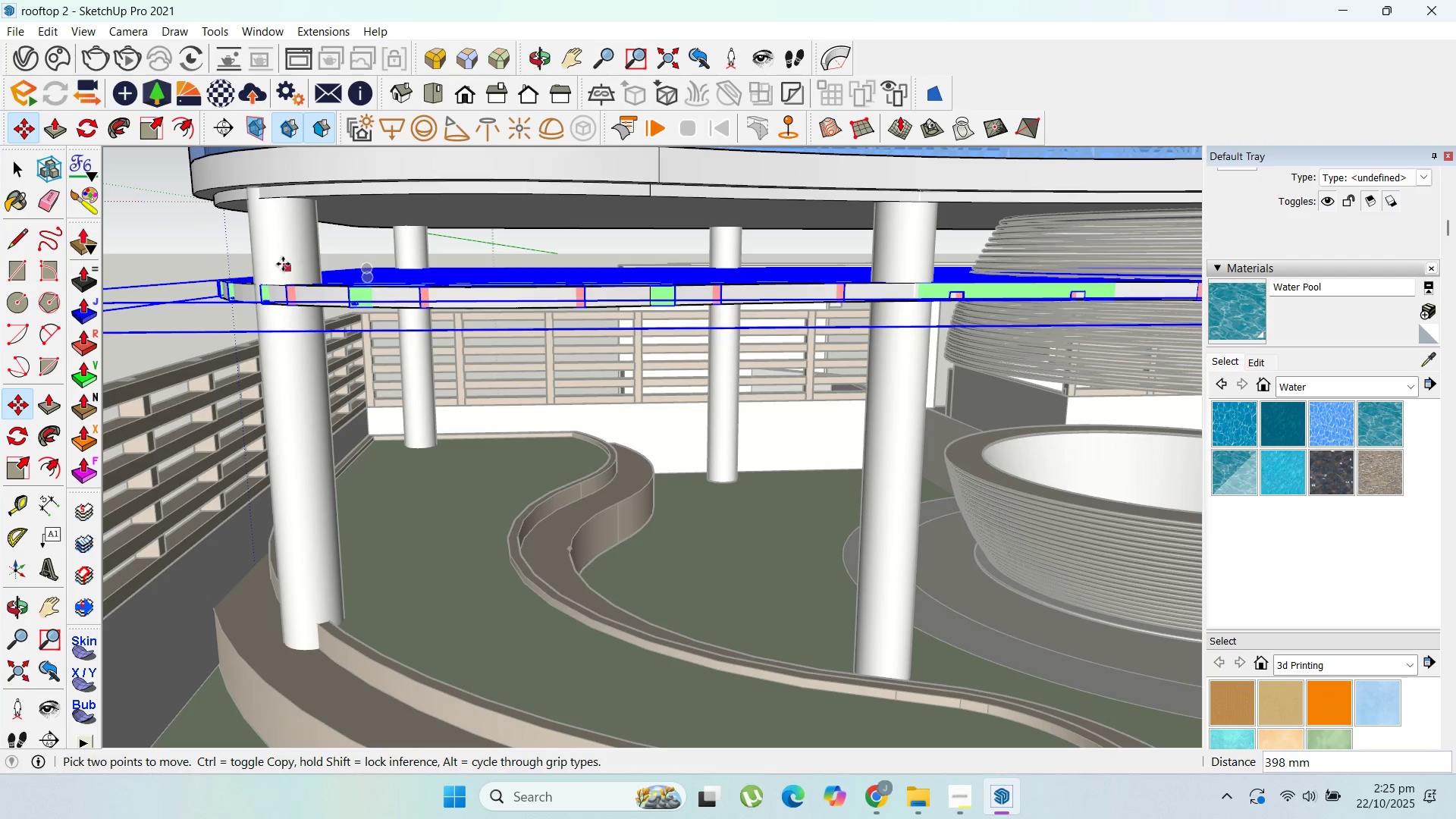 
scroll: coordinate [289, 276], scroll_direction: down, amount: 4.0
 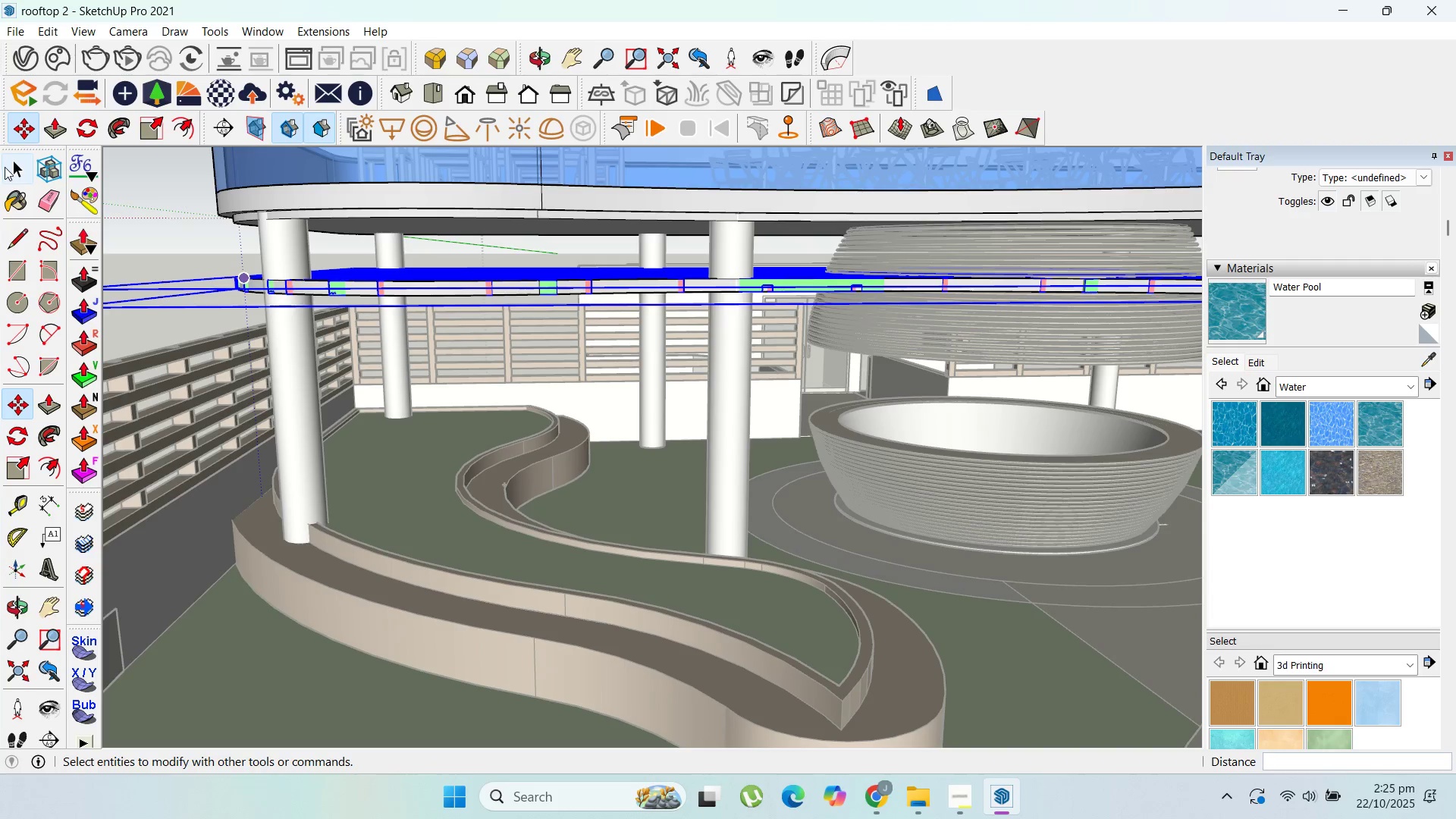 
left_click_drag(start_coordinate=[18, 165], to_coordinate=[30, 165])
 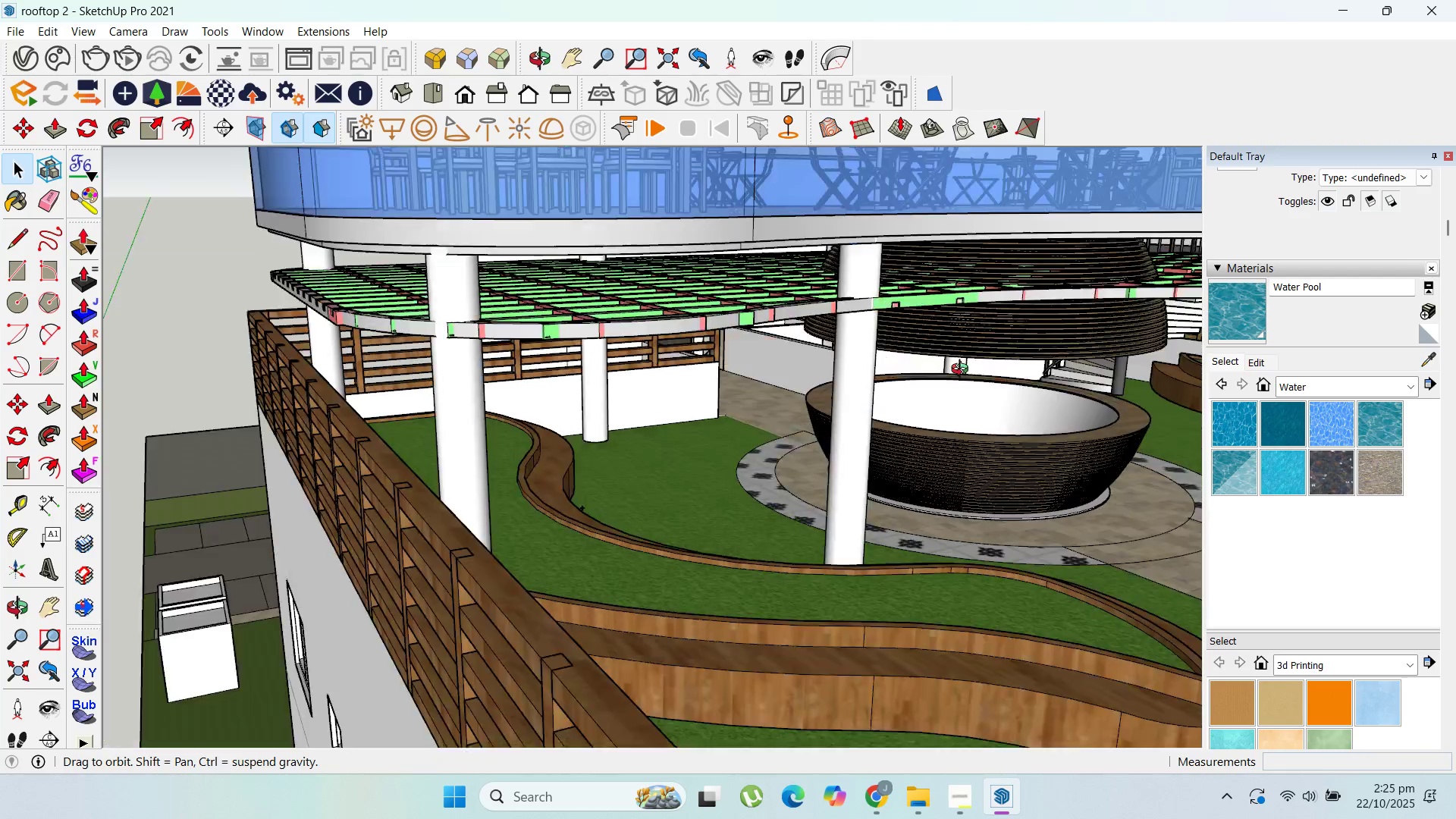 
key(Escape)
 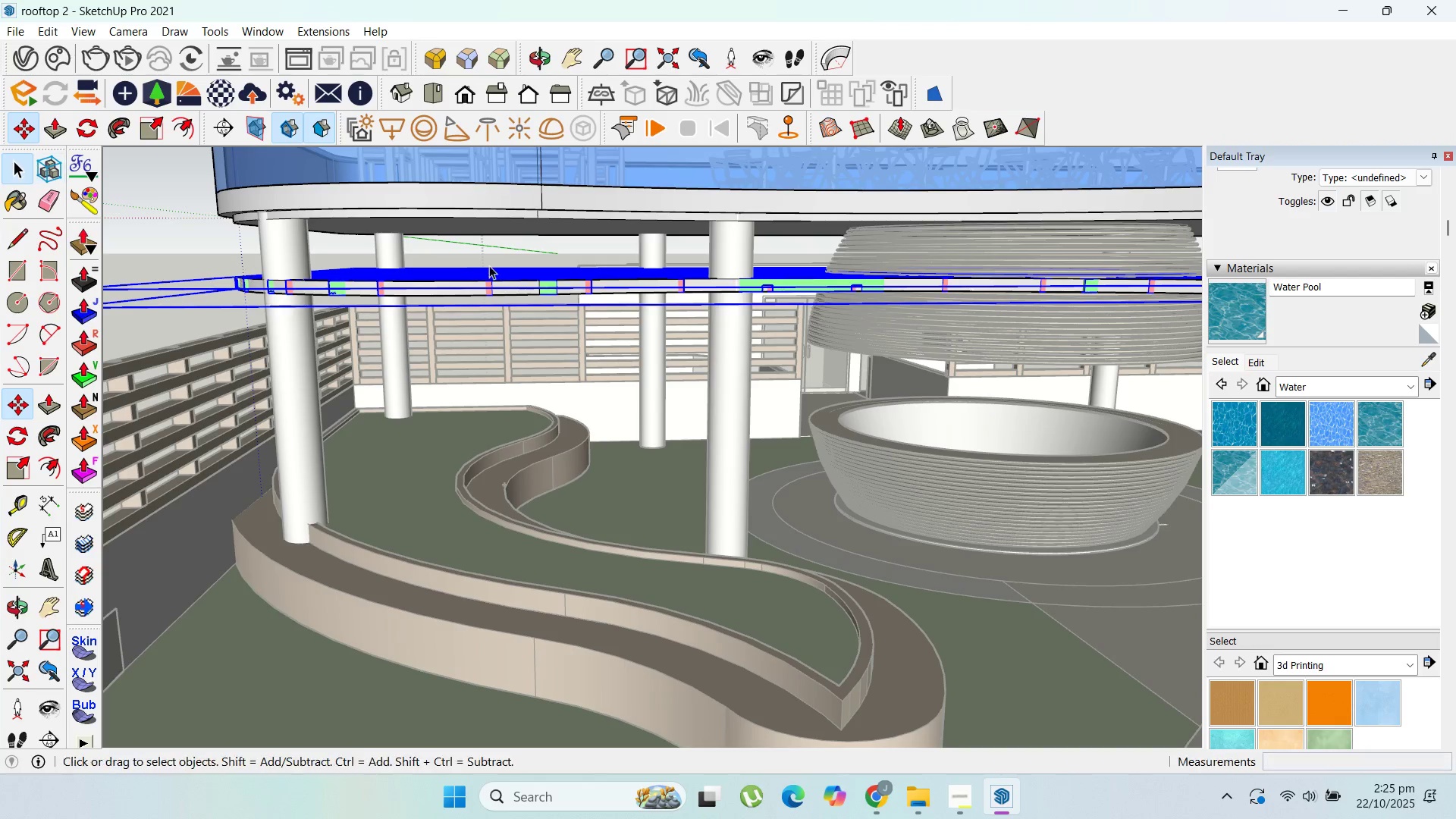 
key(Escape)
 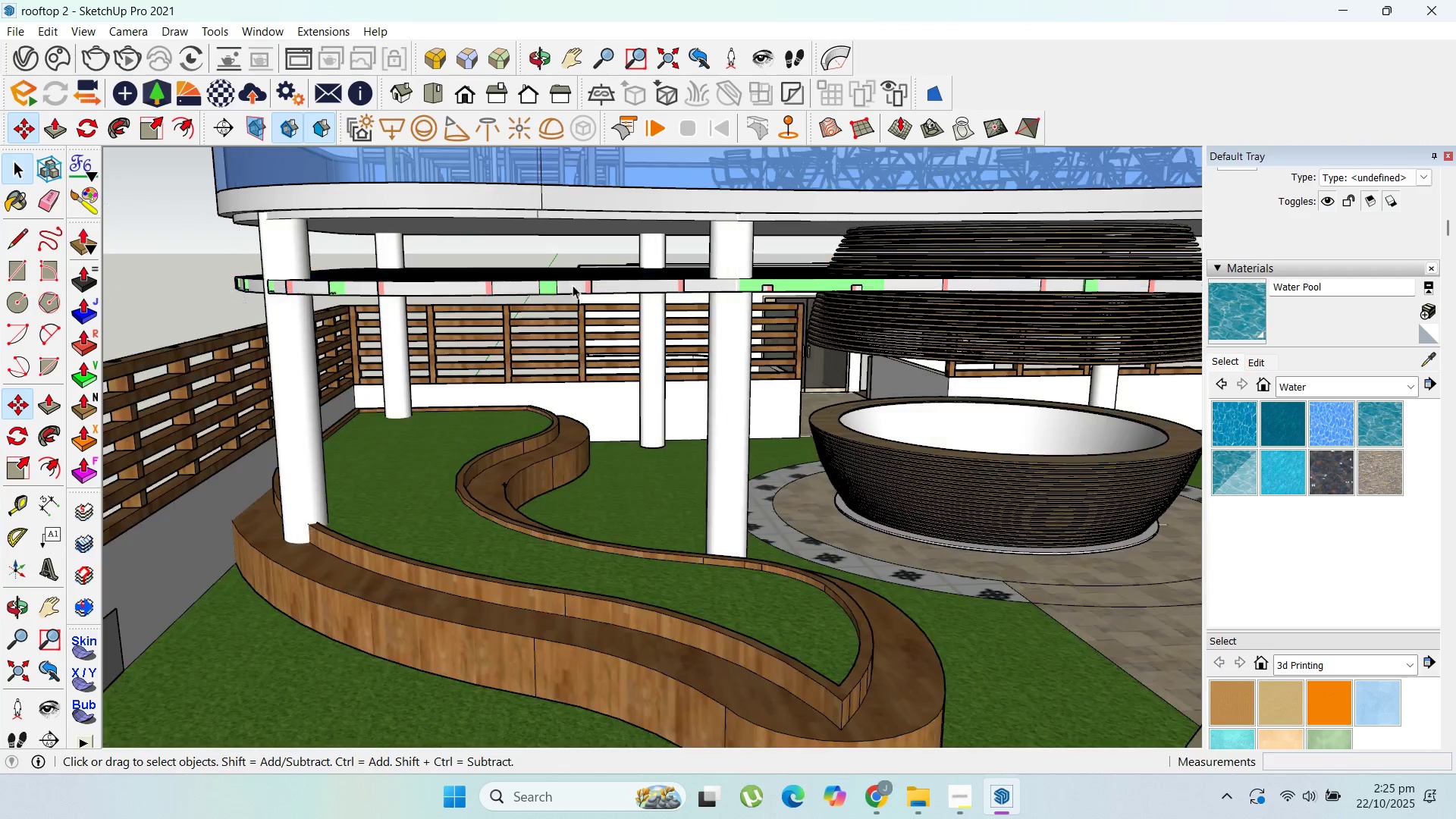 
key(Escape)
 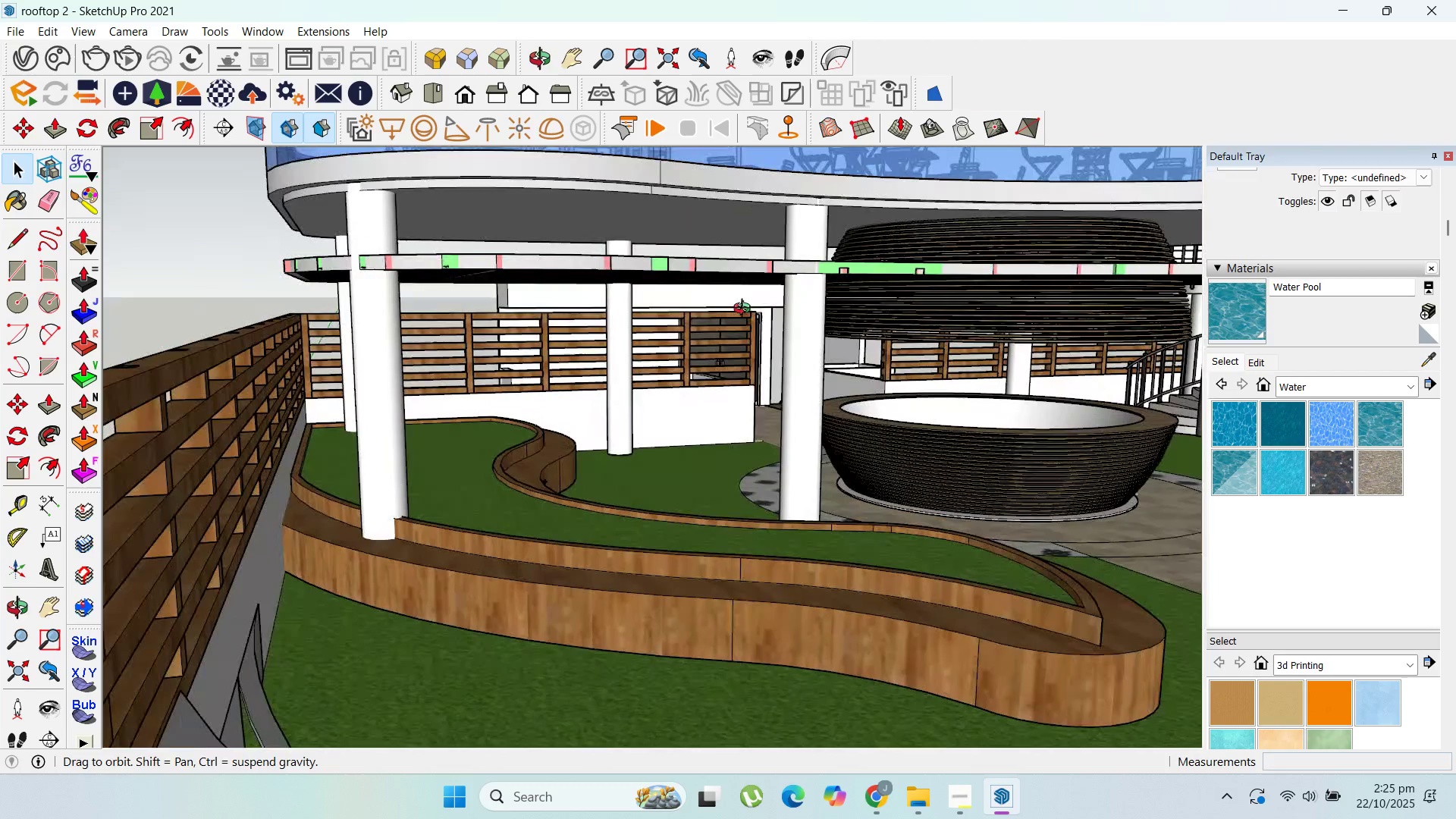 
scroll: coordinate [722, 269], scroll_direction: up, amount: 6.0
 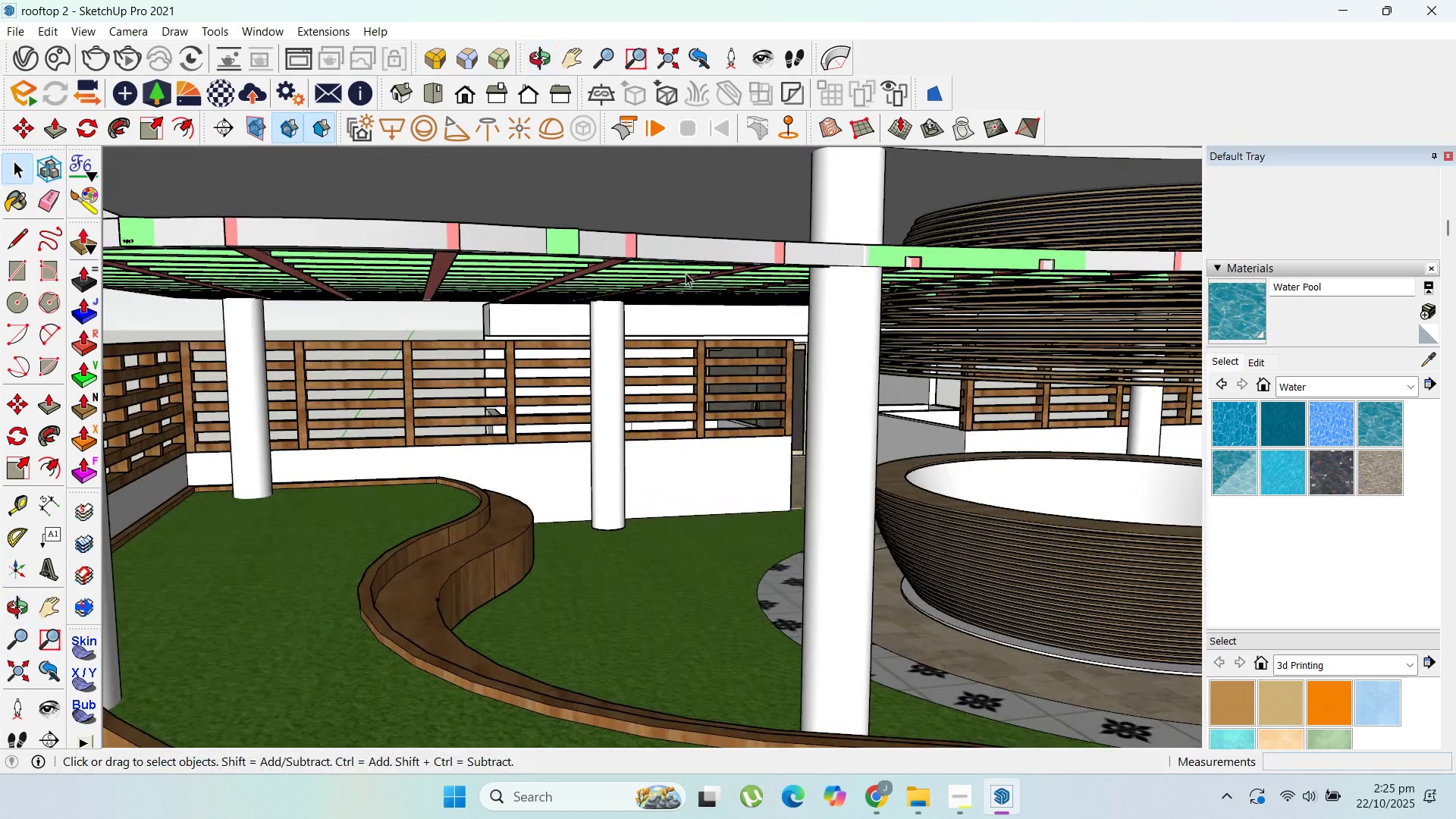 
key(Shift+ShiftLeft)
 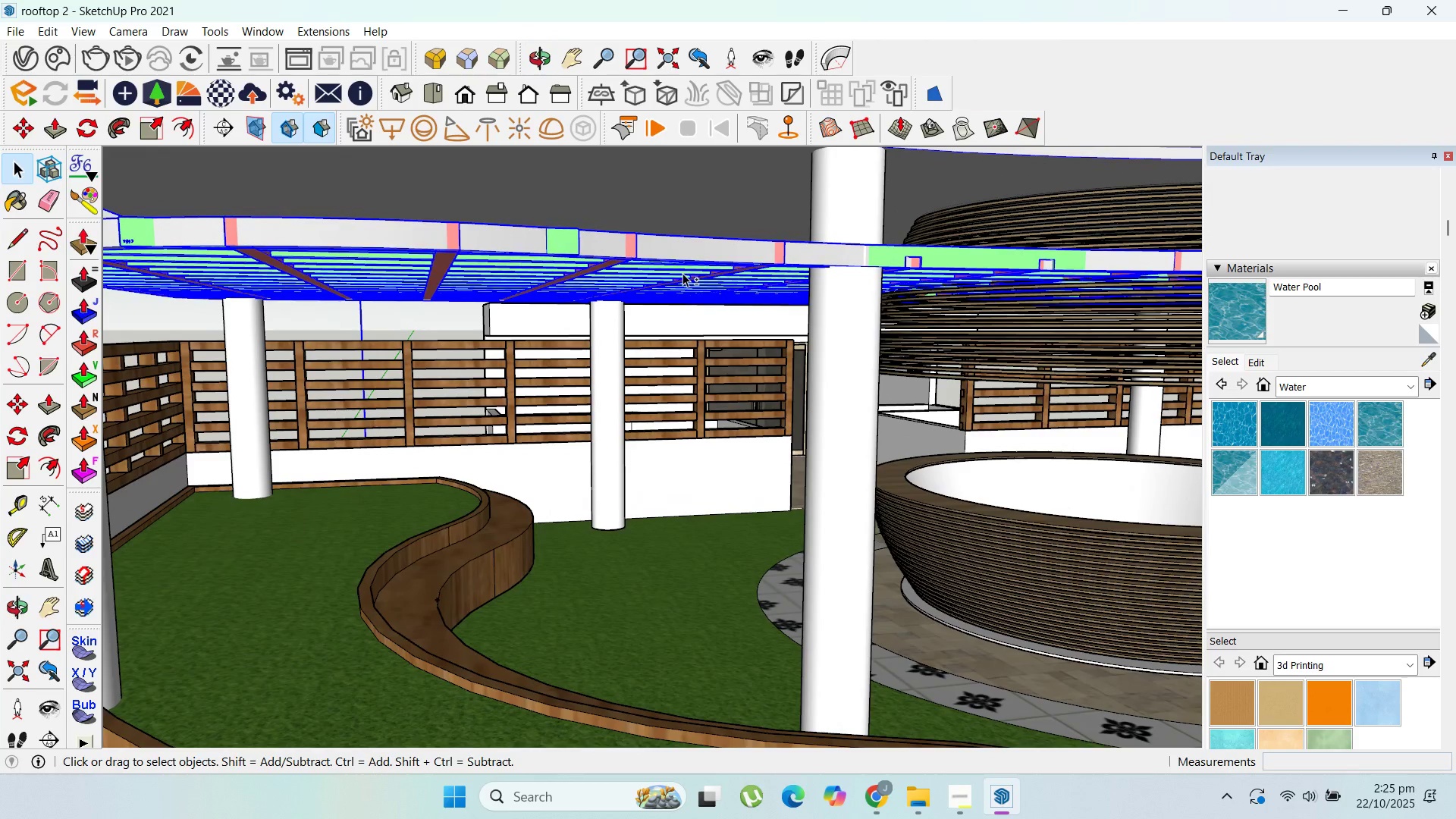 
hold_key(key=ShiftLeft, duration=1.37)
 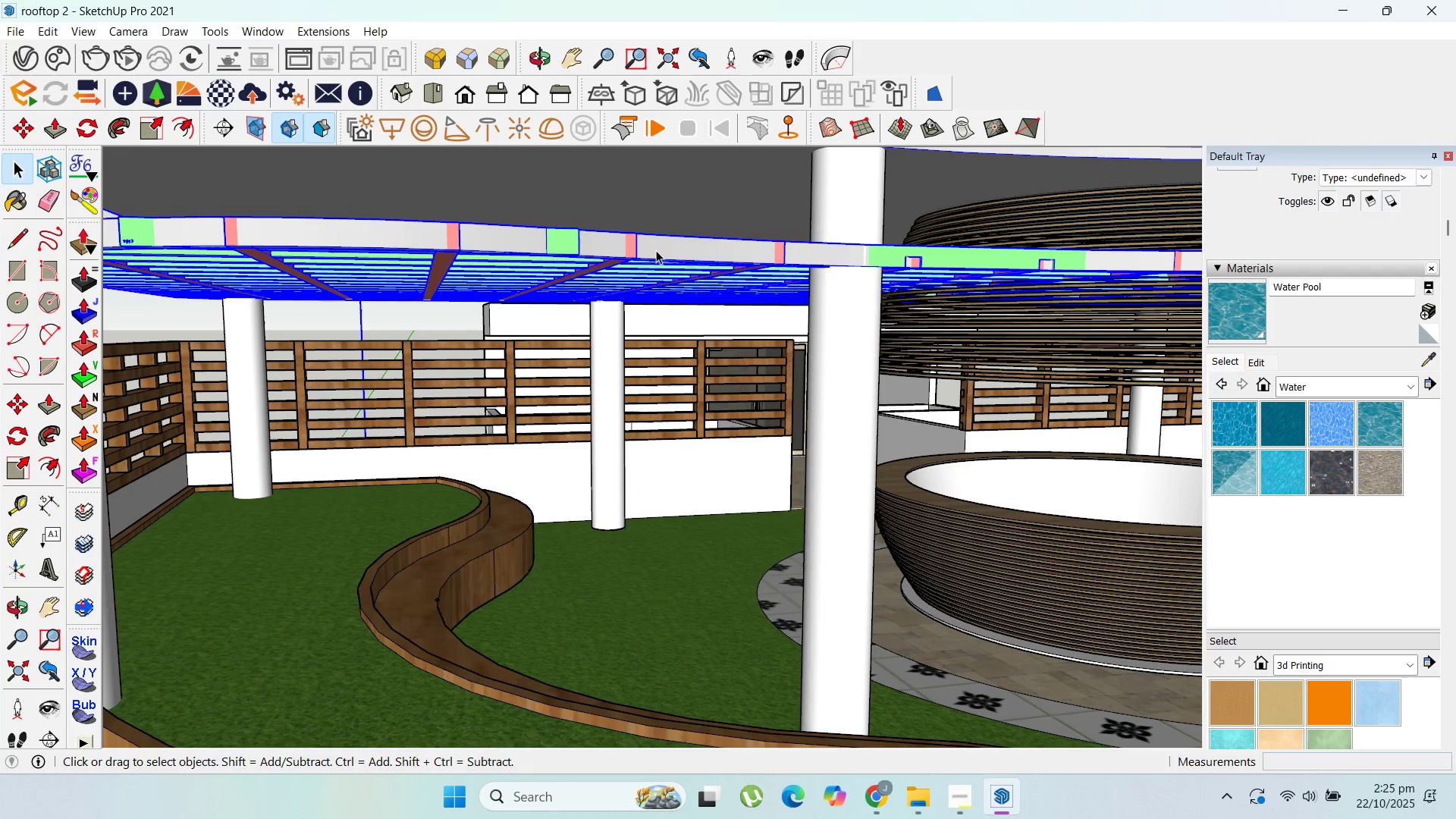 
right_click([656, 250])
 